 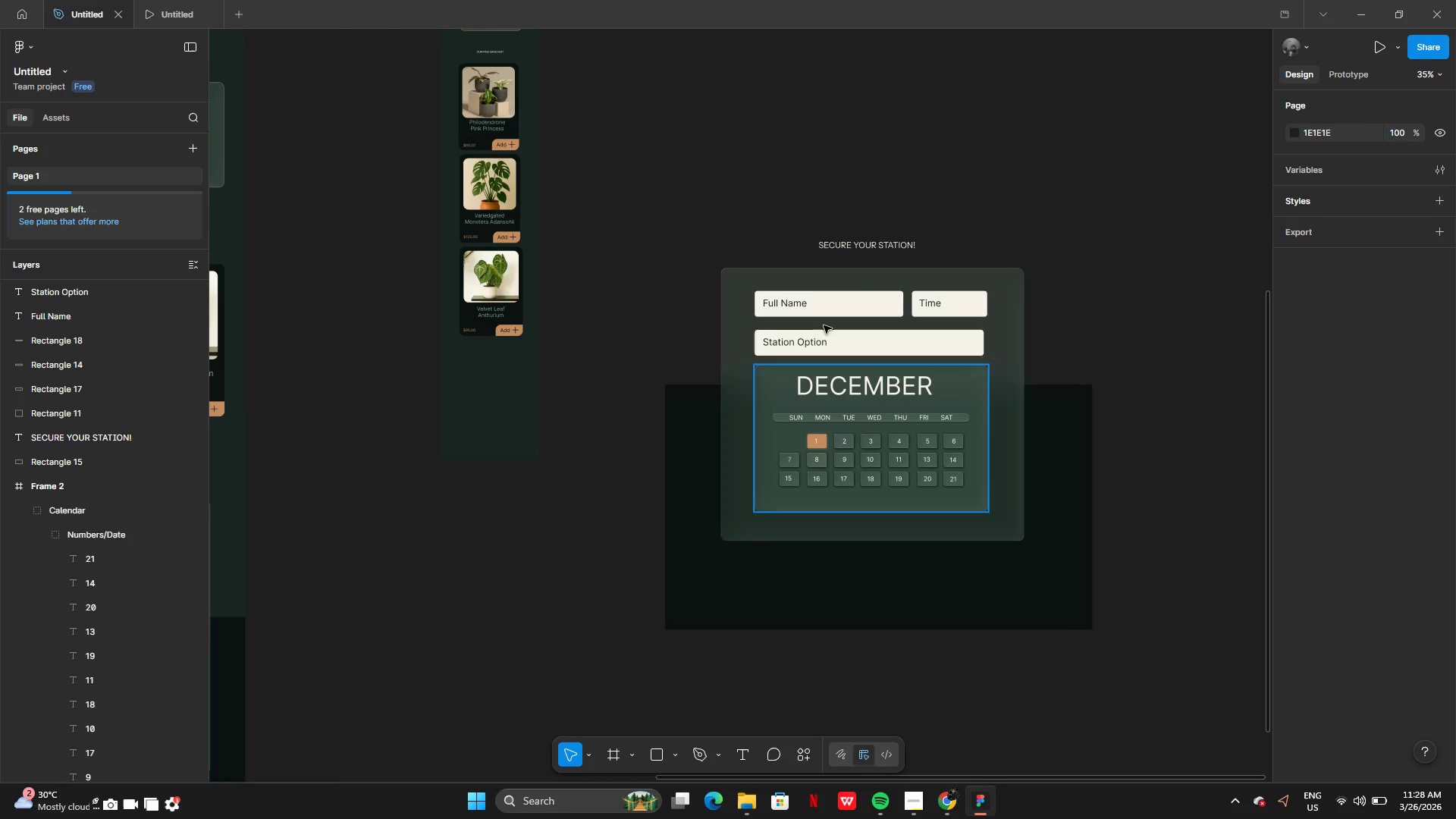 
left_click_drag(start_coordinate=[864, 243], to_coordinate=[507, 363])
 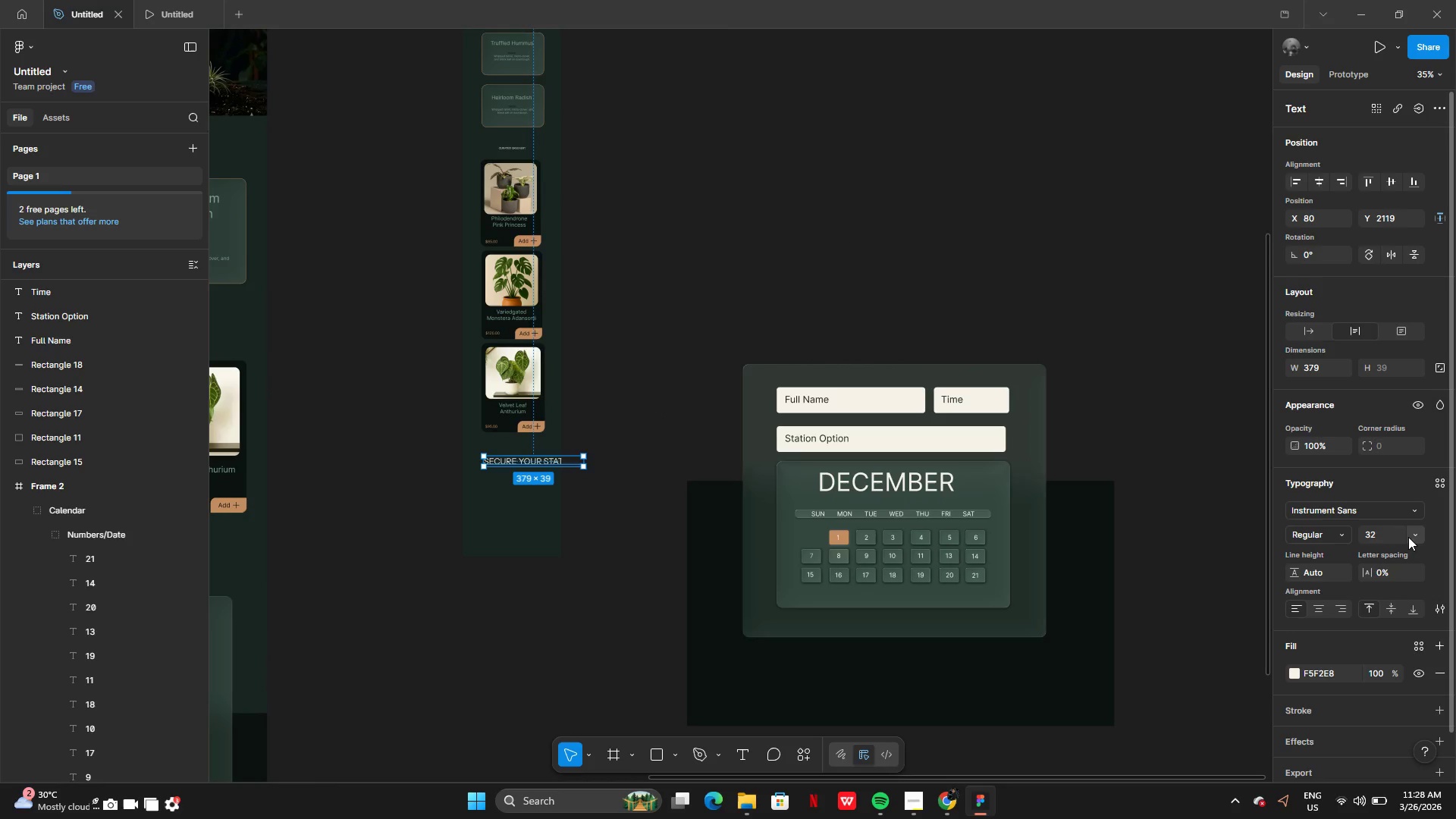 
left_click([1413, 535])
 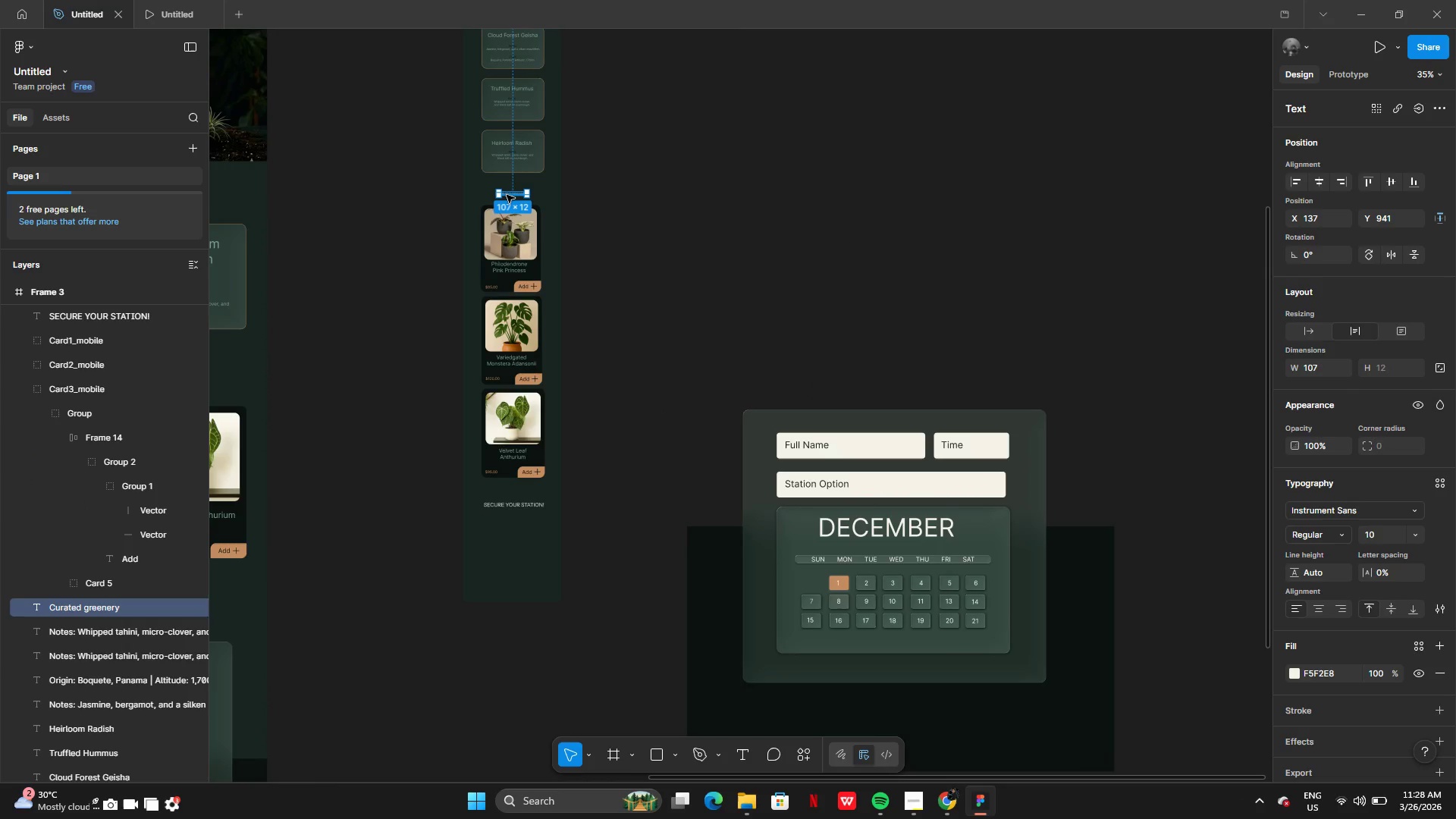 
wait(8.38)
 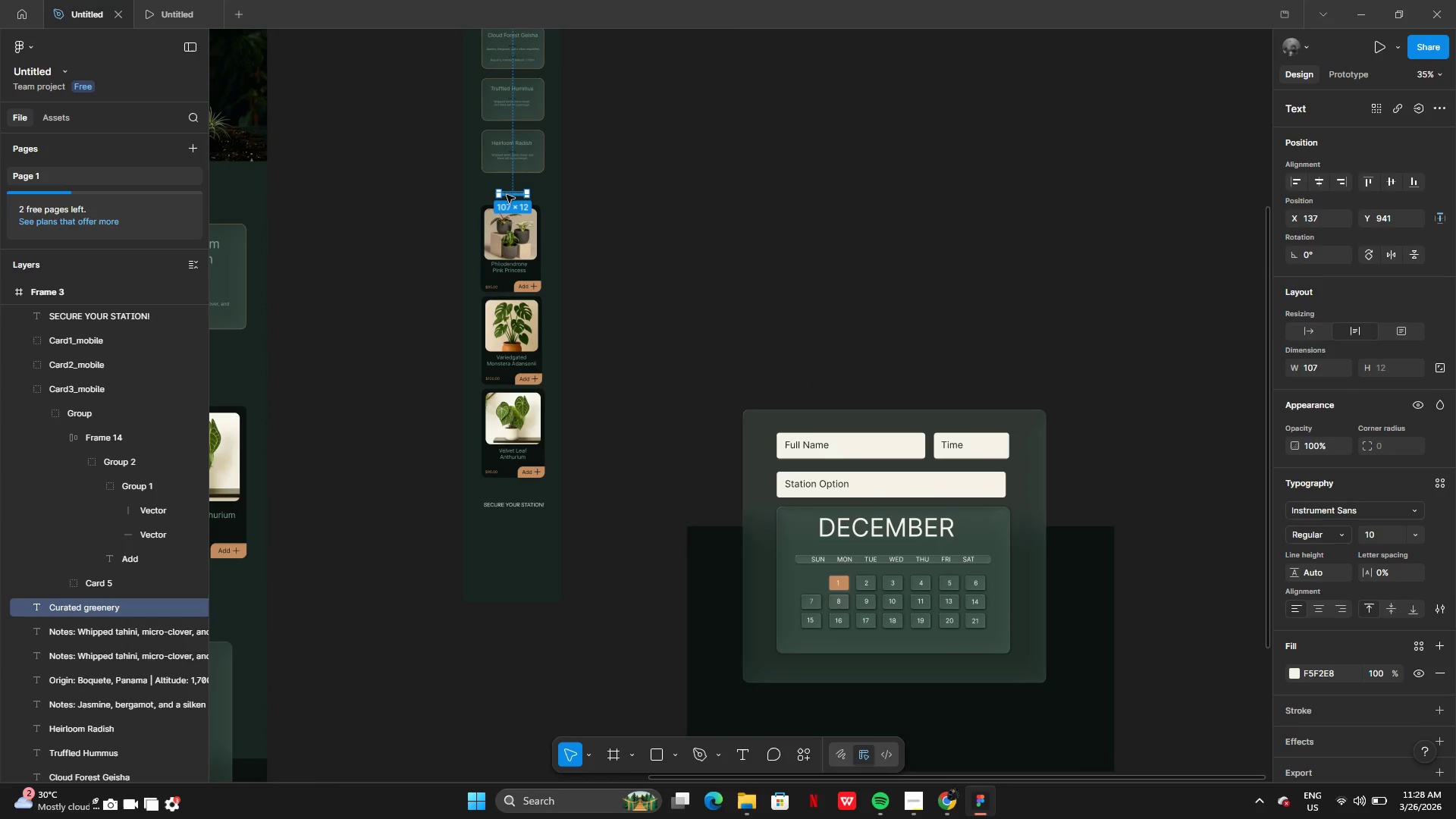 
left_click([497, 281])
 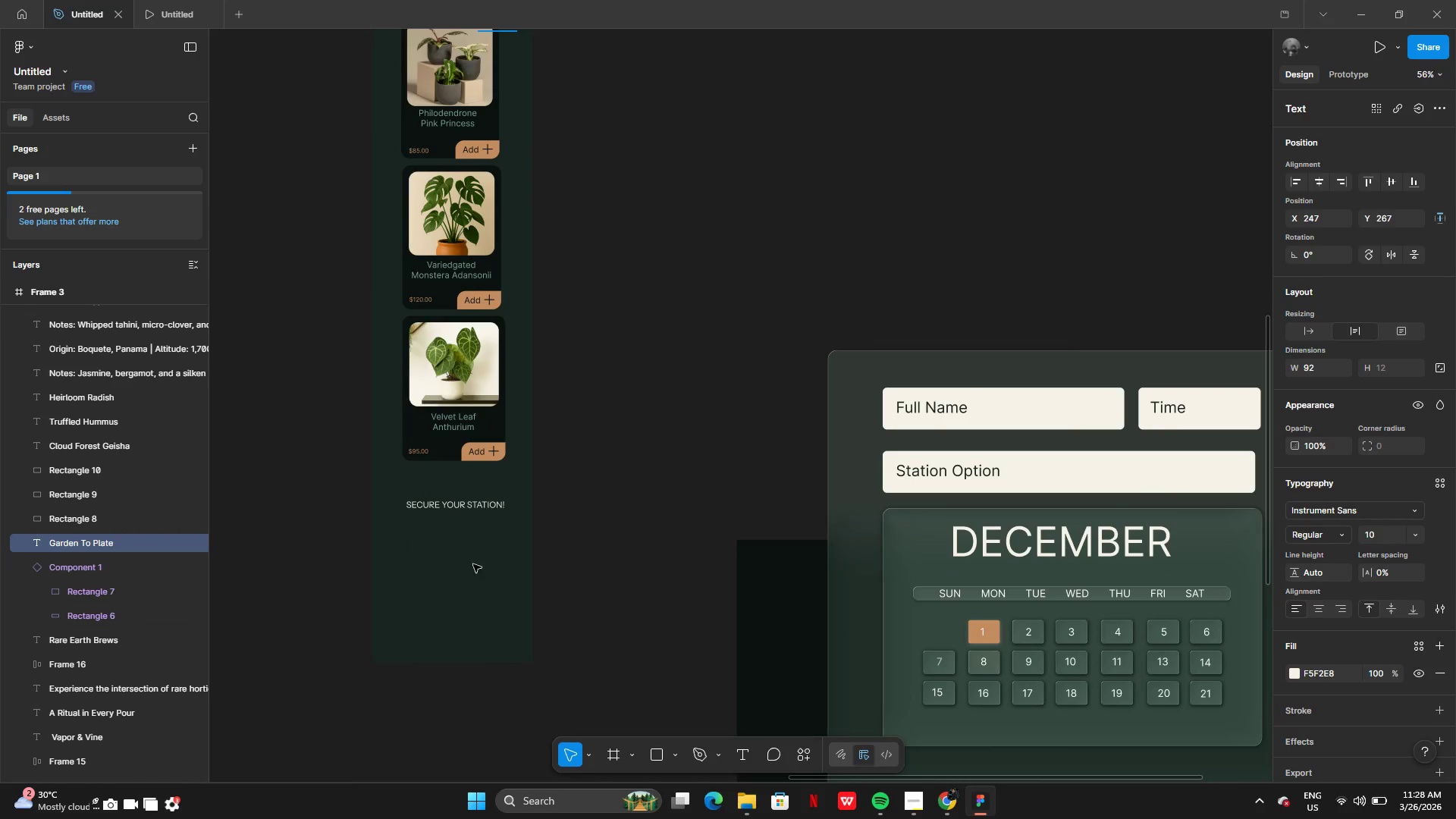 
left_click([475, 507])
 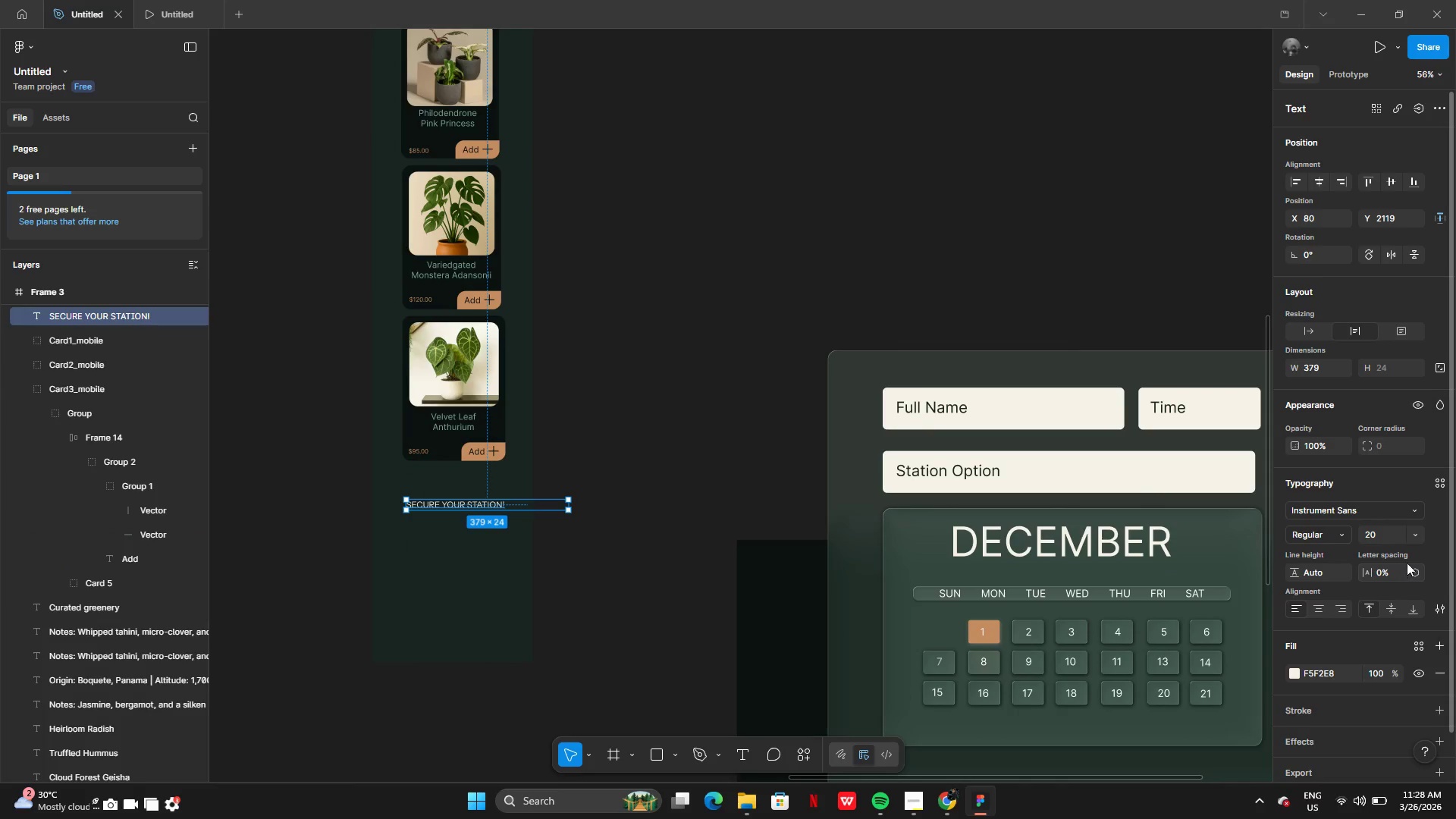 
left_click([1414, 538])
 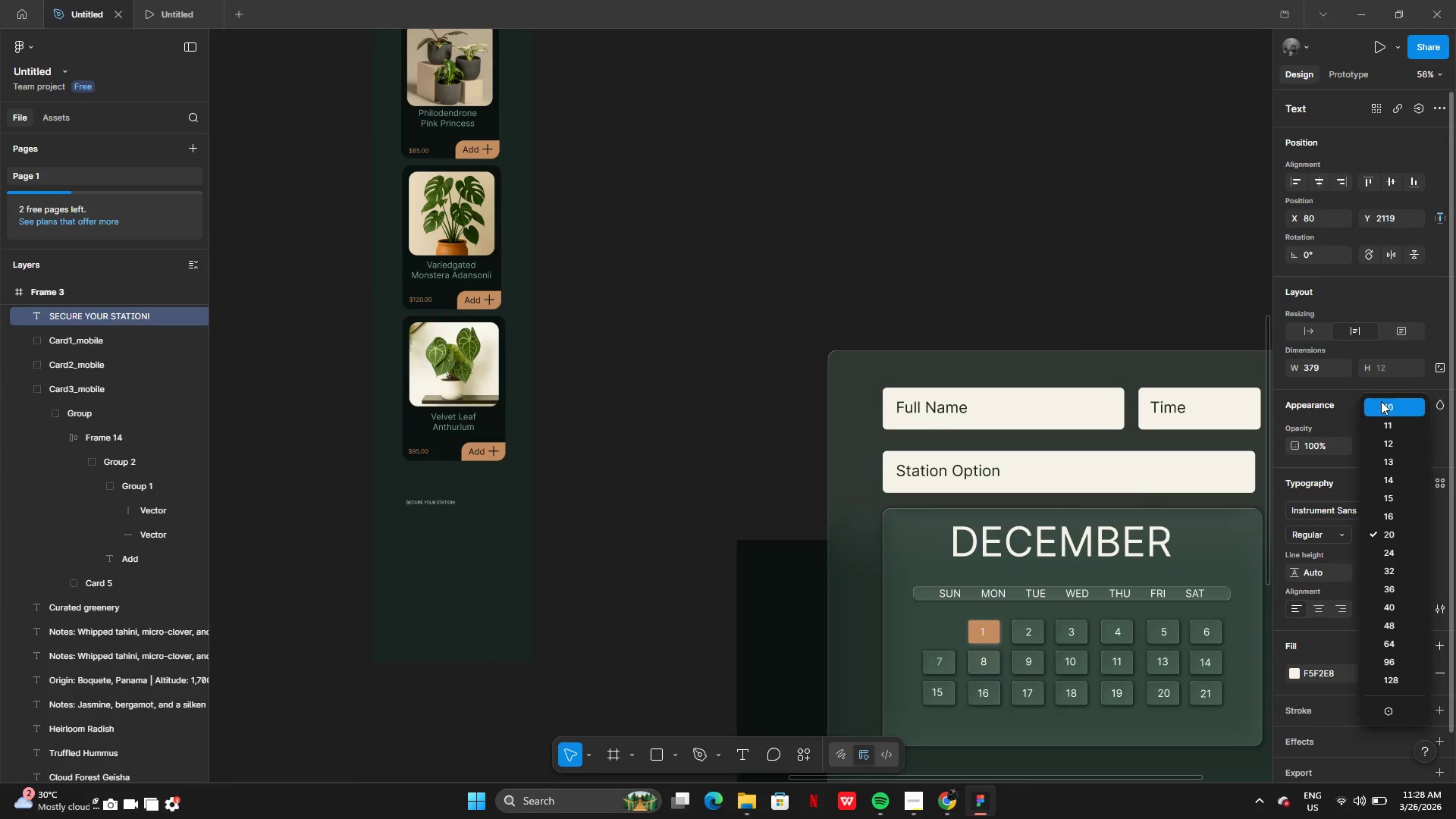 
left_click([1381, 400])
 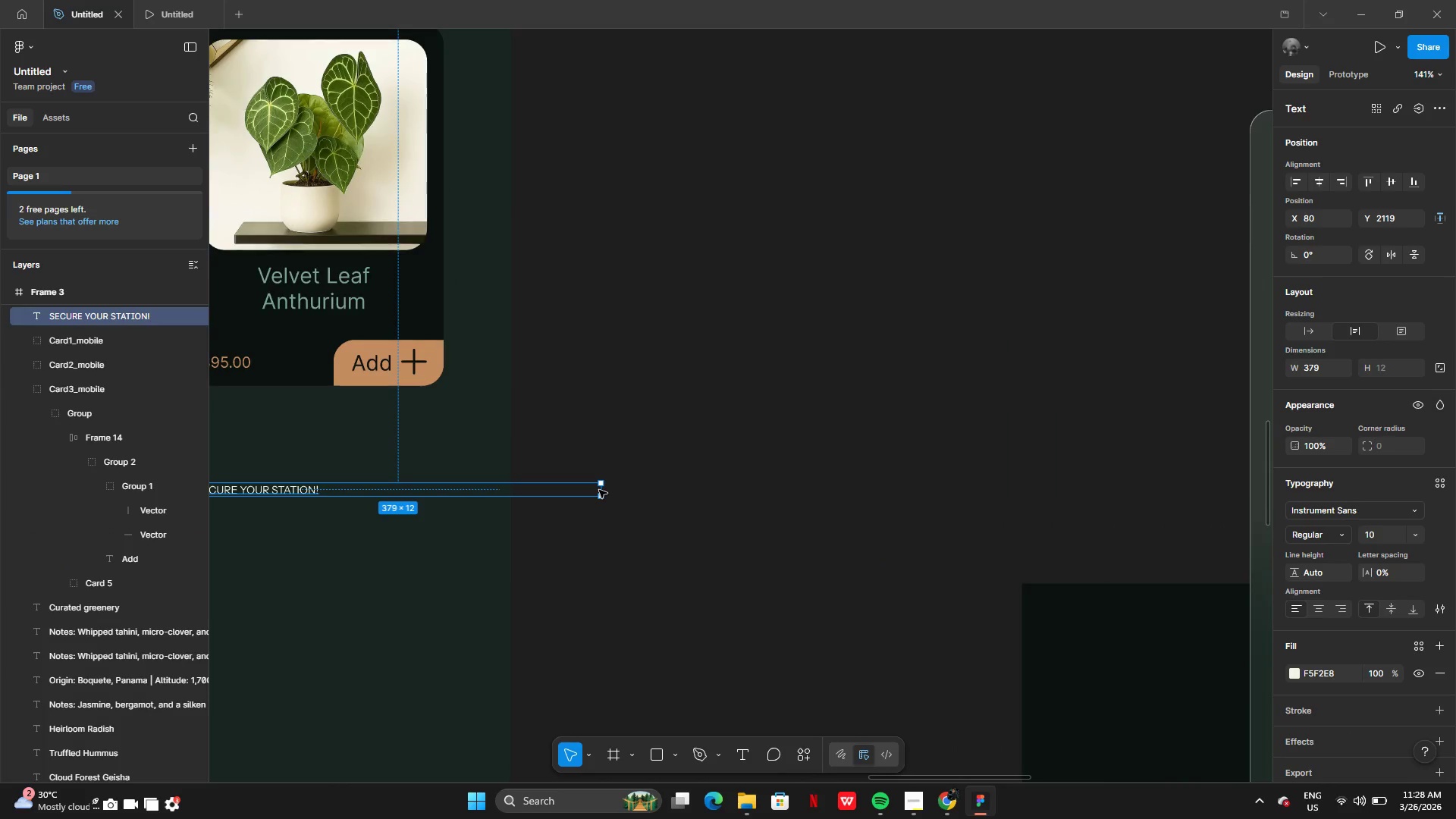 
left_click_drag(start_coordinate=[607, 492], to_coordinate=[324, 493])
 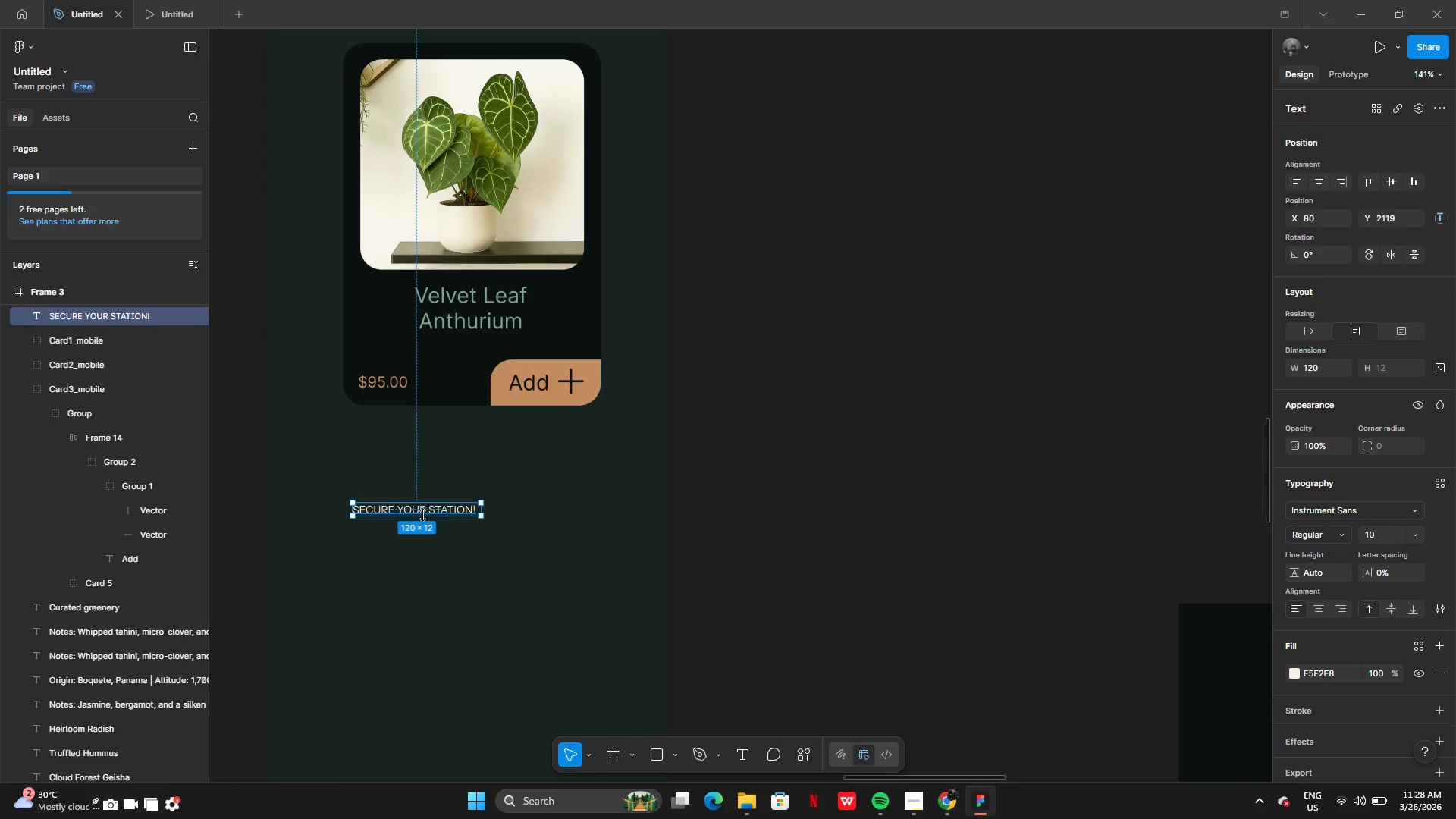 
left_click_drag(start_coordinate=[423, 514], to_coordinate=[475, 474])
 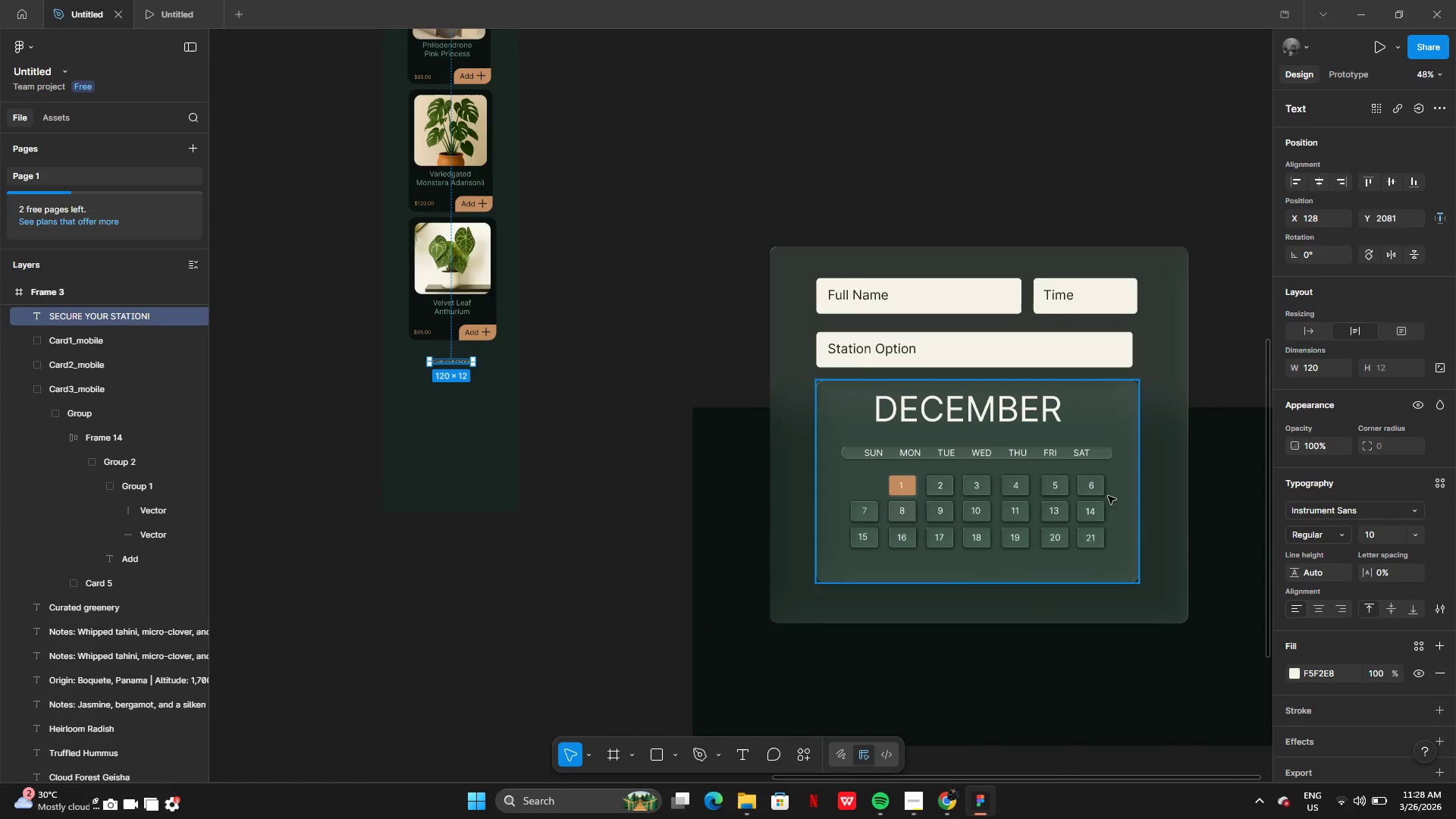 
left_click([1168, 533])
 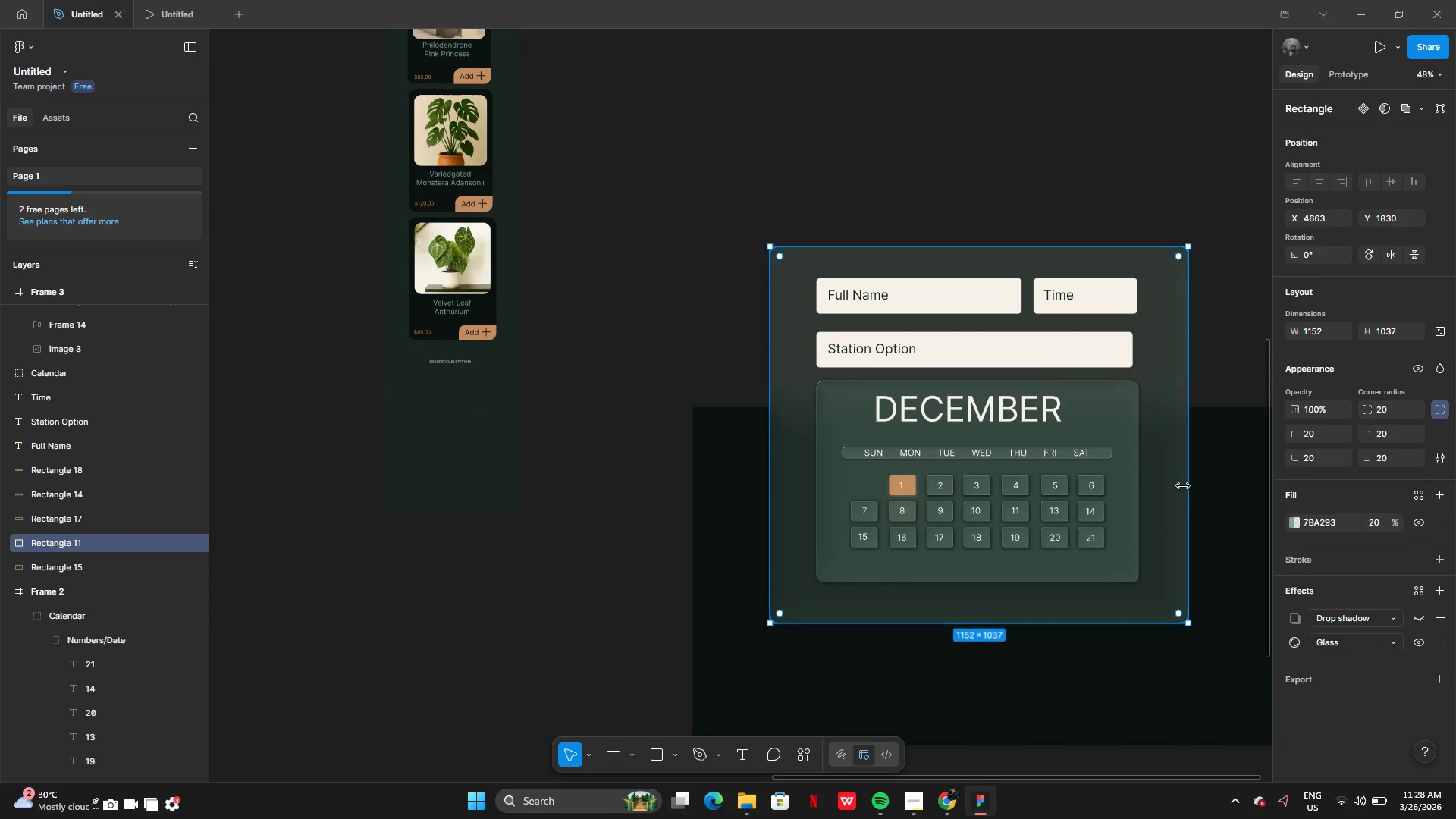 
left_click([1183, 486])
 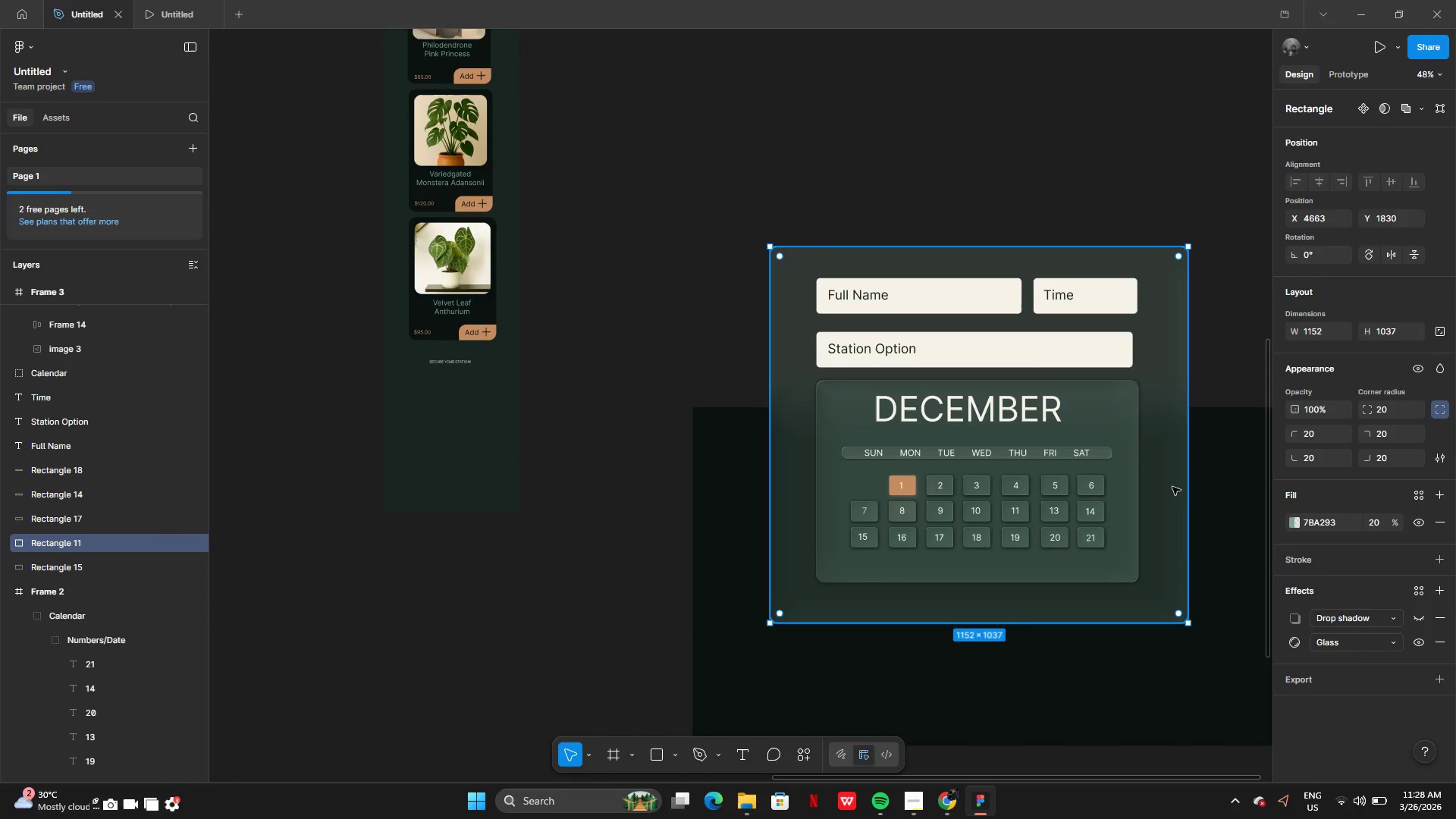 
left_click_drag(start_coordinate=[1172, 488], to_coordinate=[673, 588])
 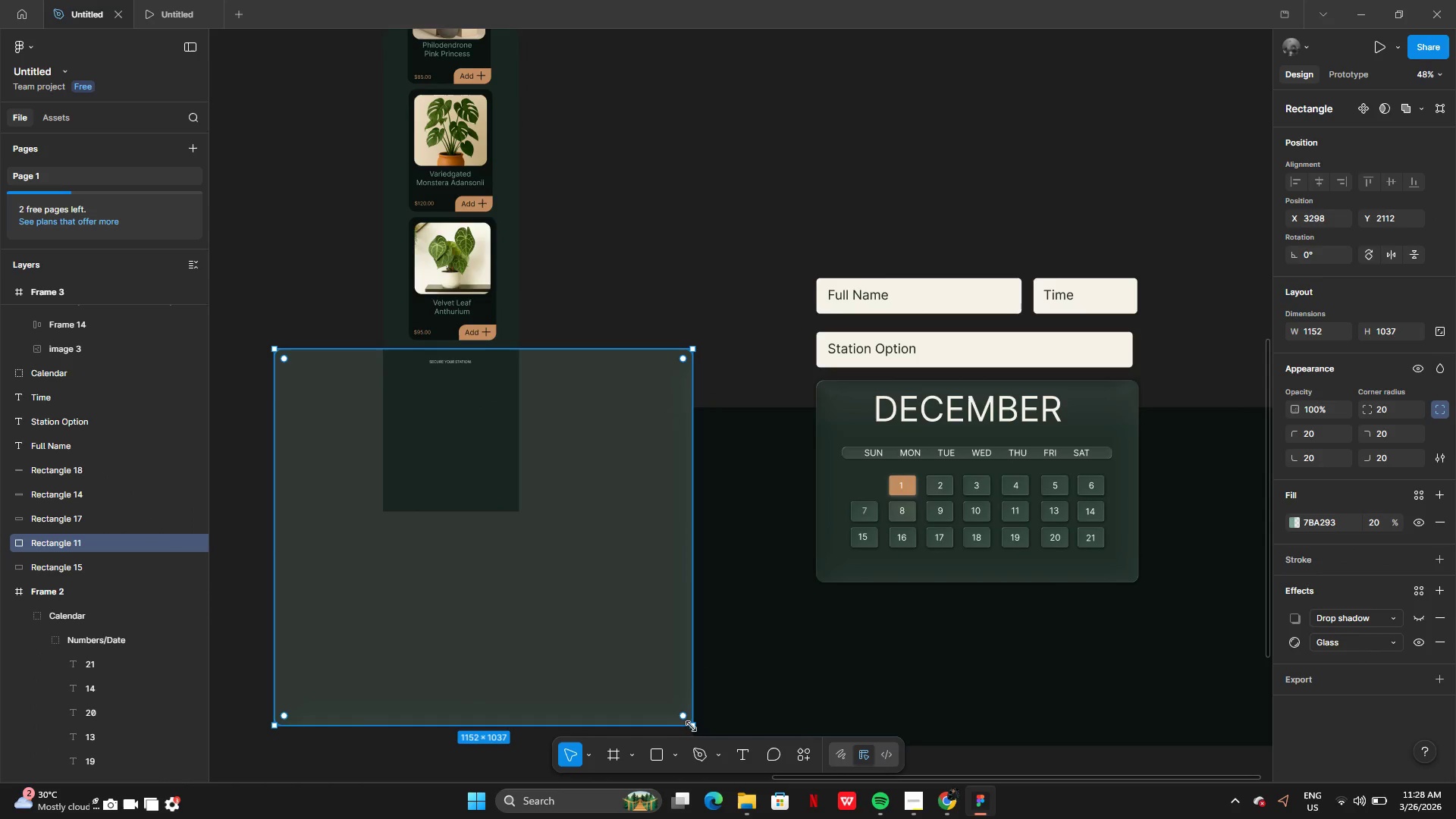 
left_click_drag(start_coordinate=[693, 725], to_coordinate=[388, 449])
 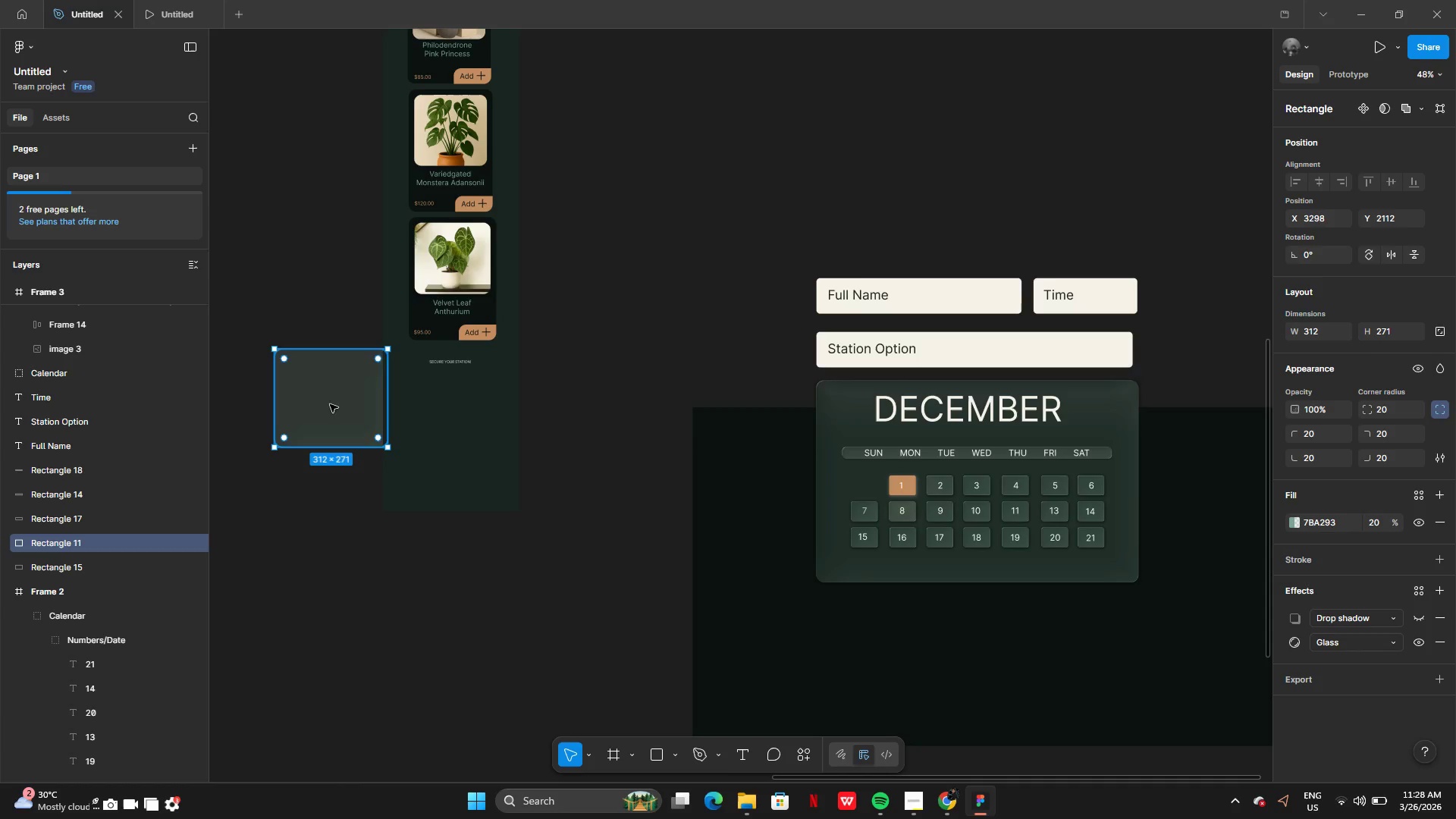 
left_click_drag(start_coordinate=[330, 404], to_coordinate=[461, 436])
 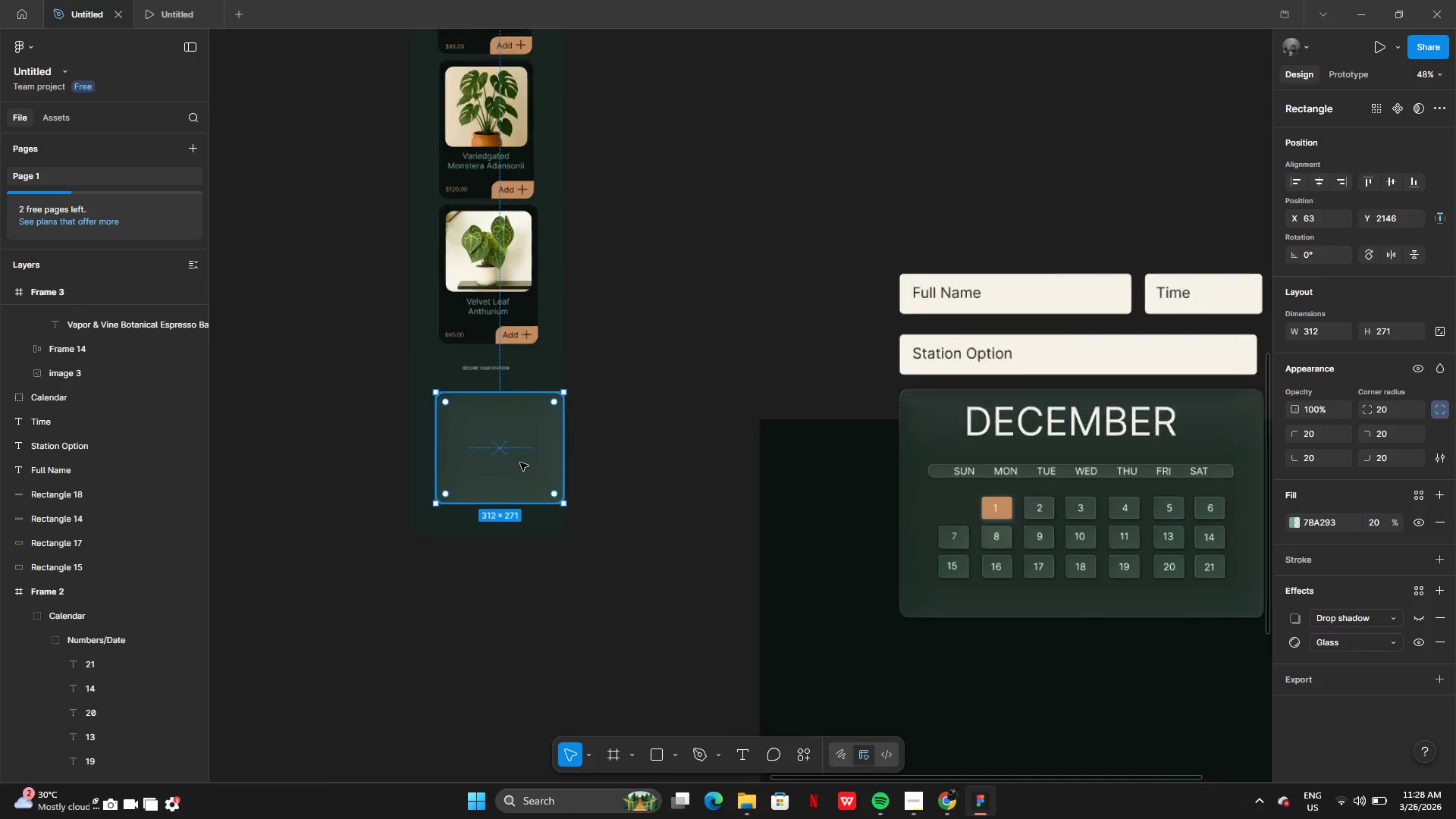 
left_click_drag(start_coordinate=[541, 459], to_coordinate=[522, 456])
 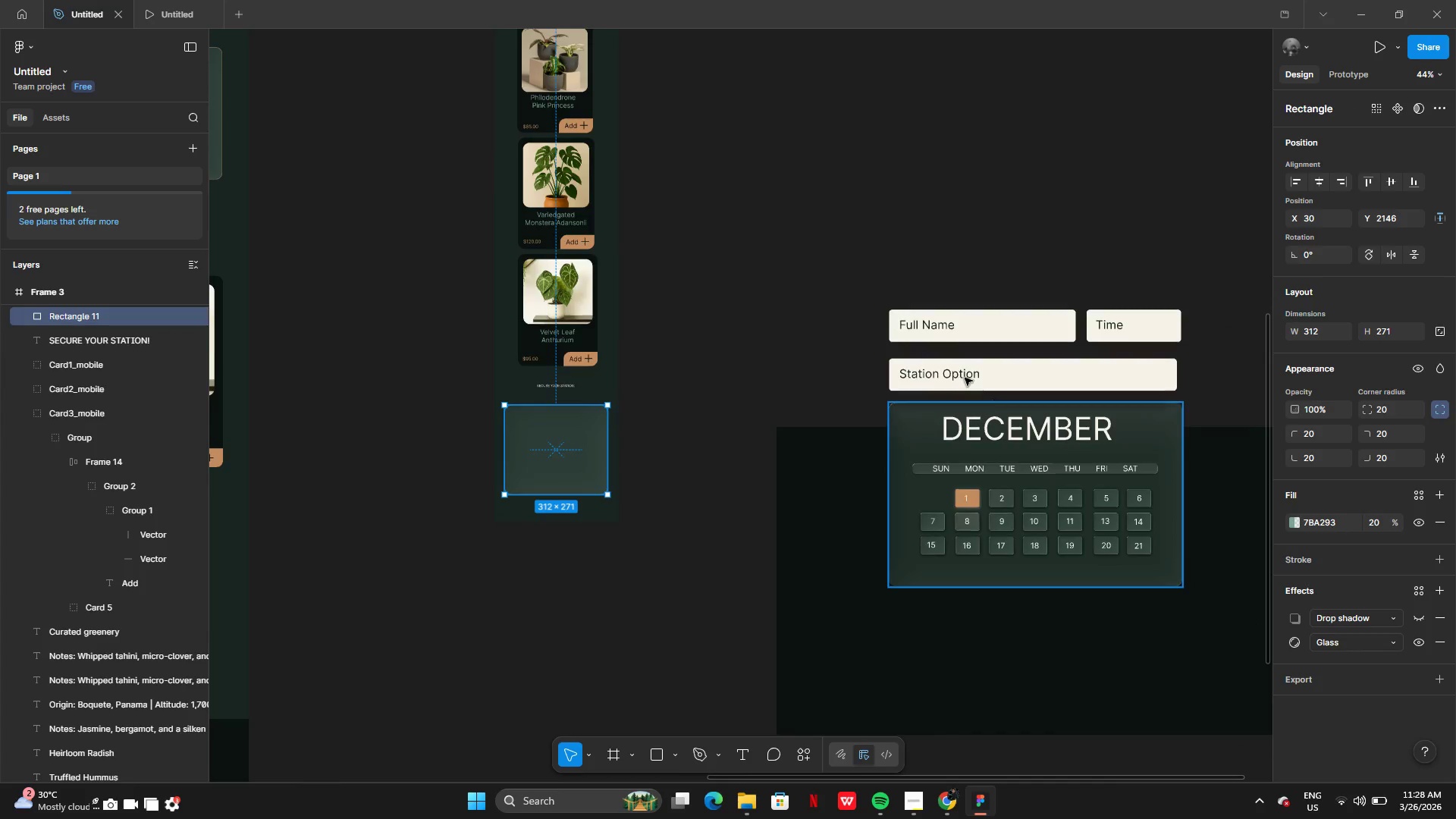 
left_click([973, 327])
 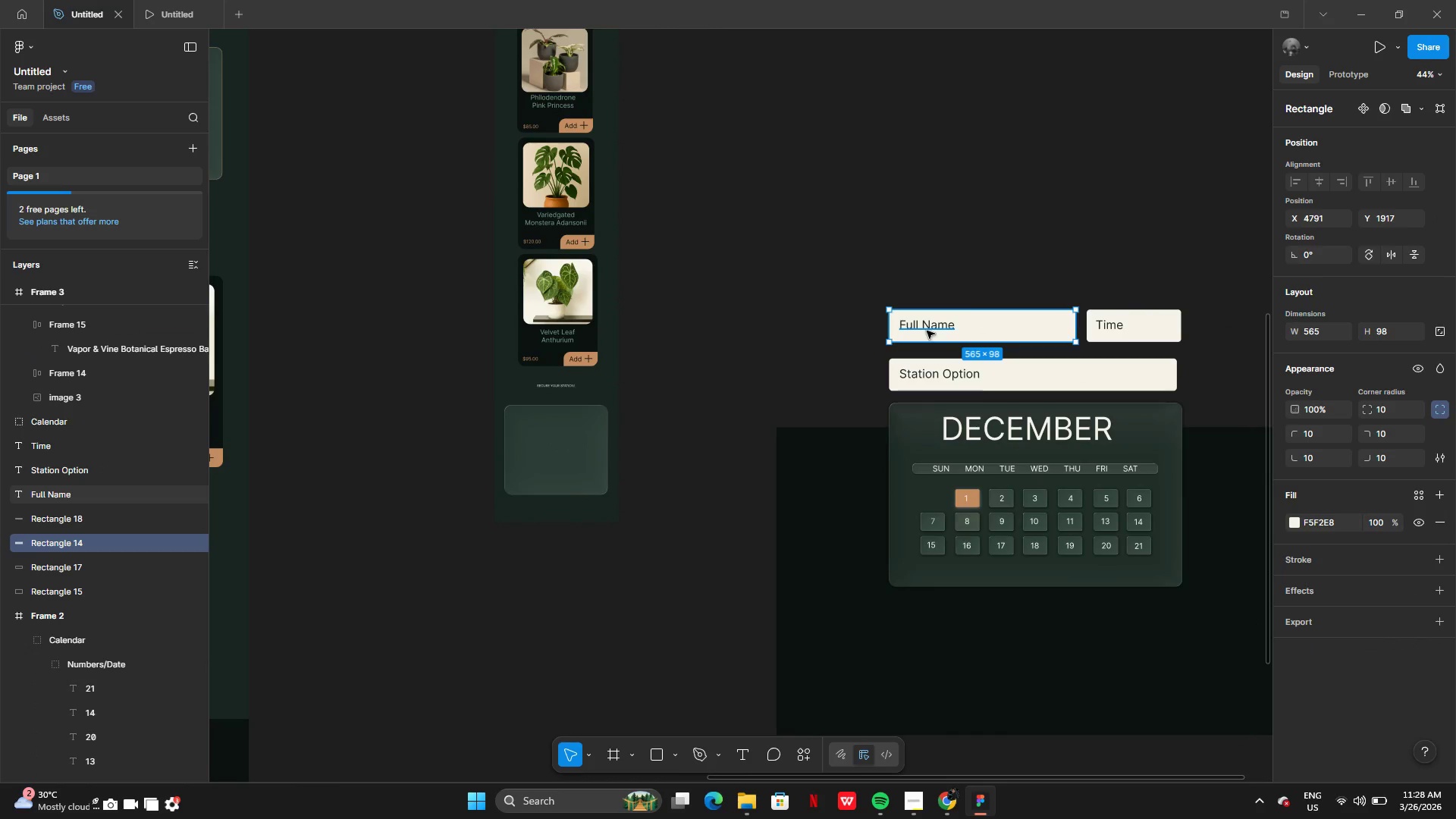 
left_click([927, 328])
 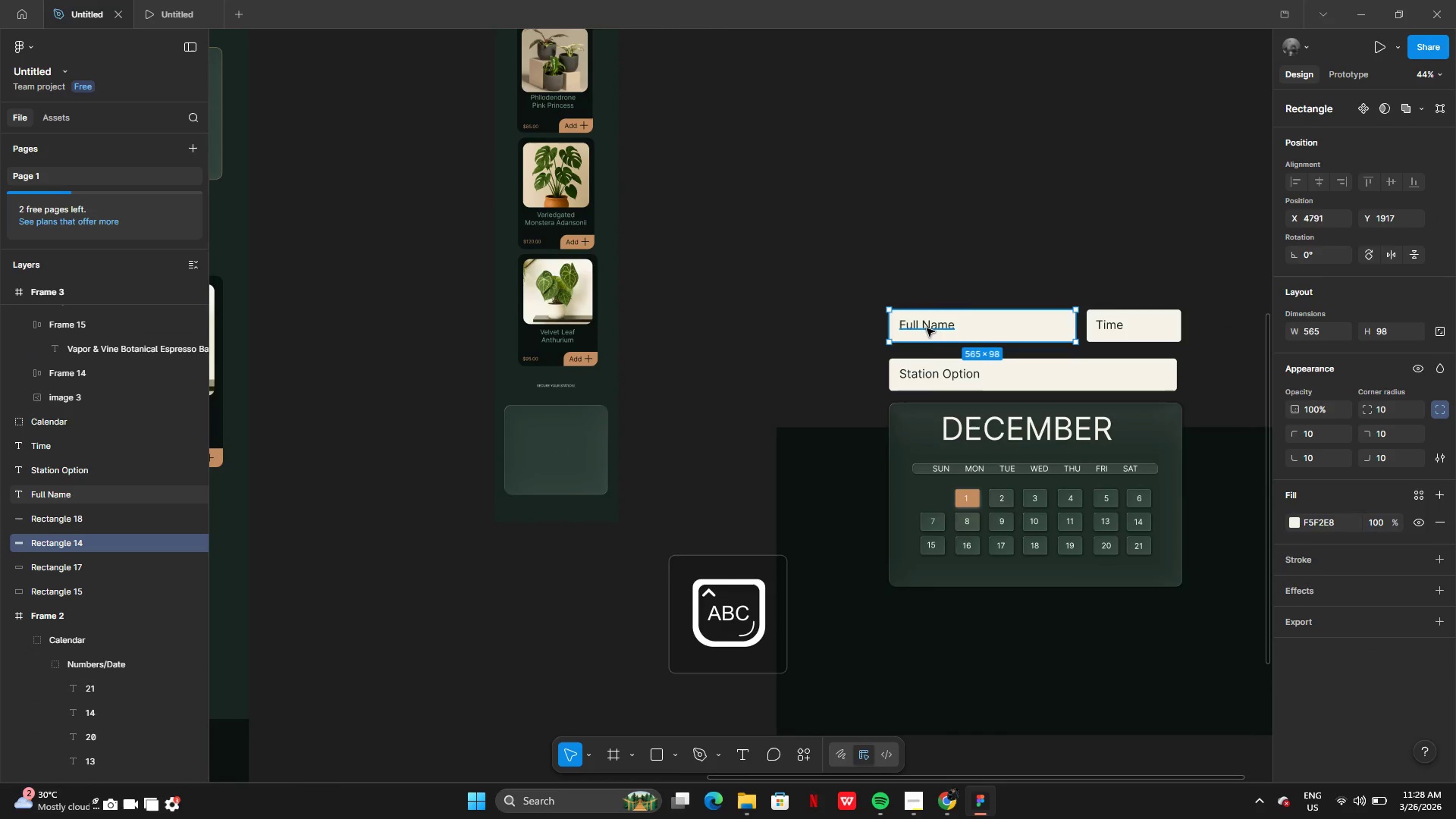 
hold_key(key=CapsLock, duration=1.5)
 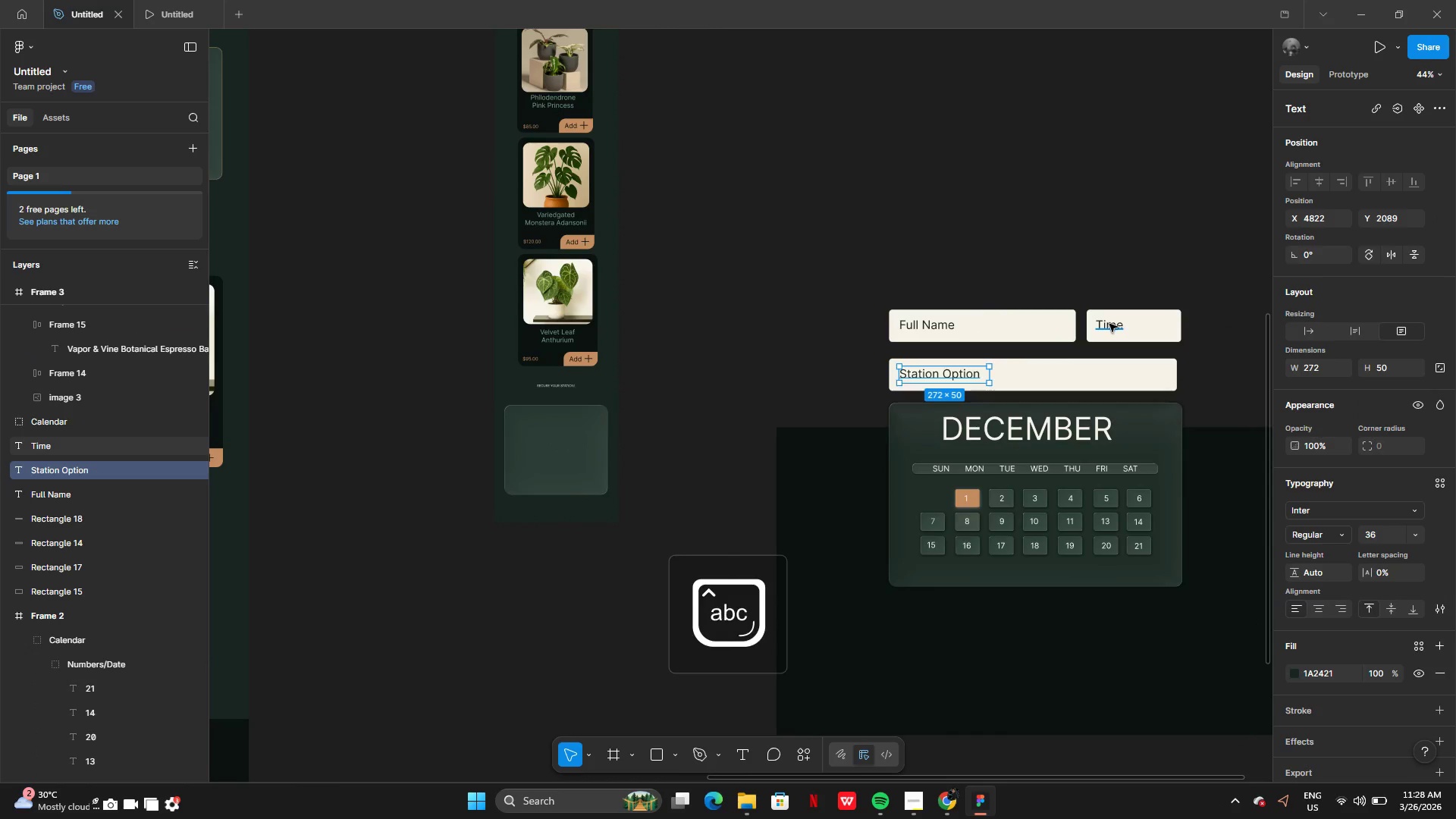 
left_click([934, 369])
 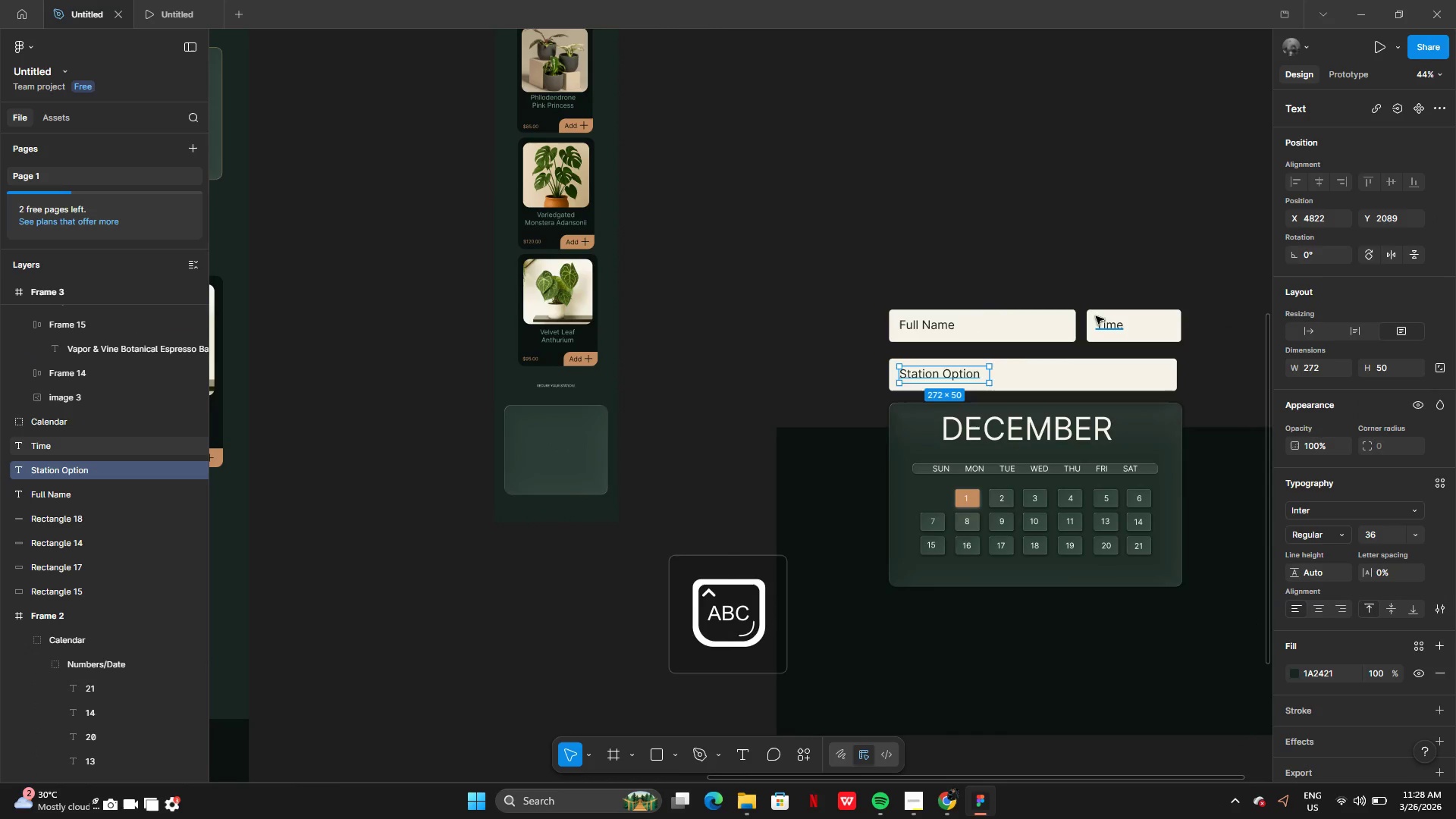 
key(CapsLock)
 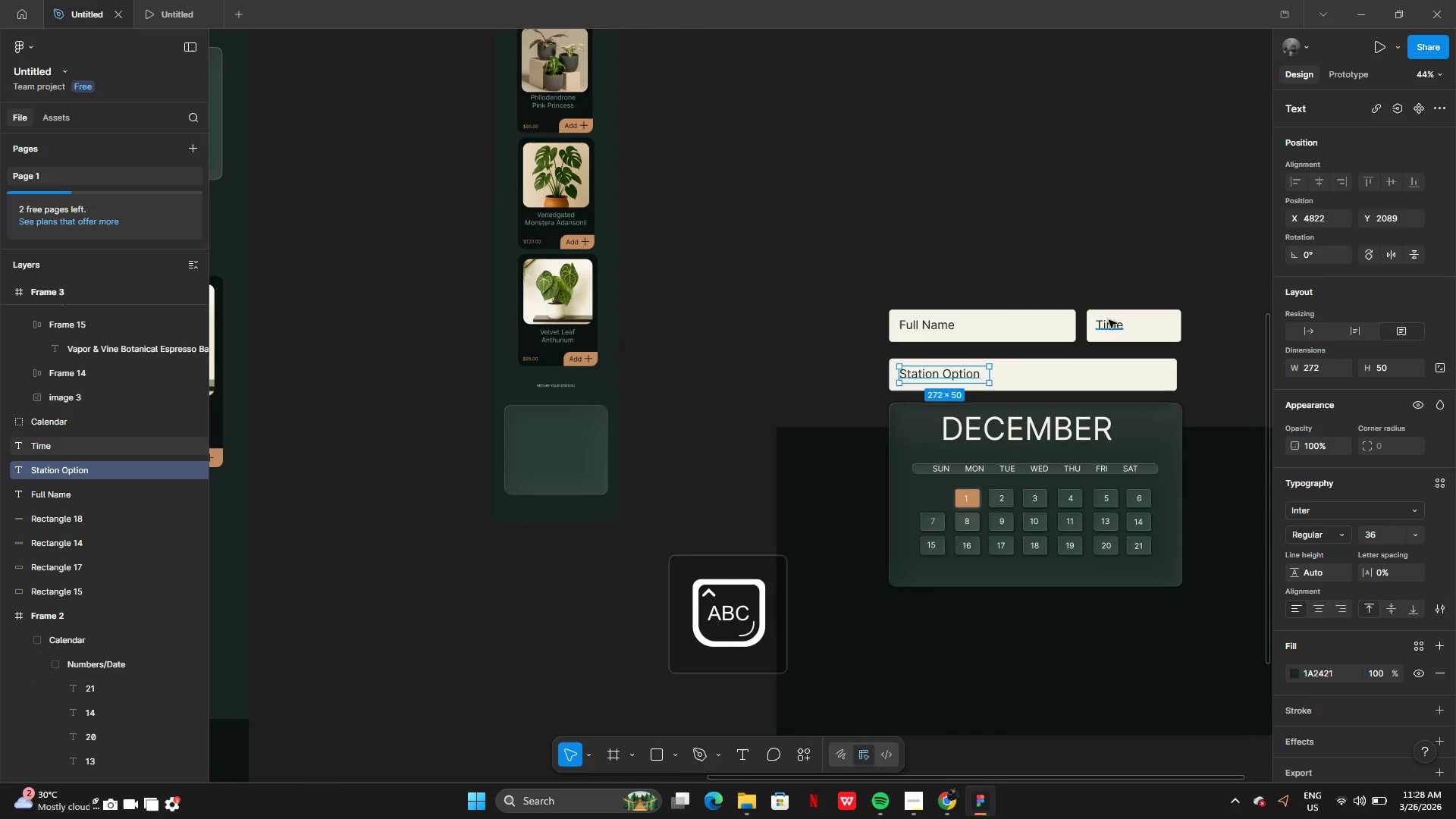 
key(CapsLock)
 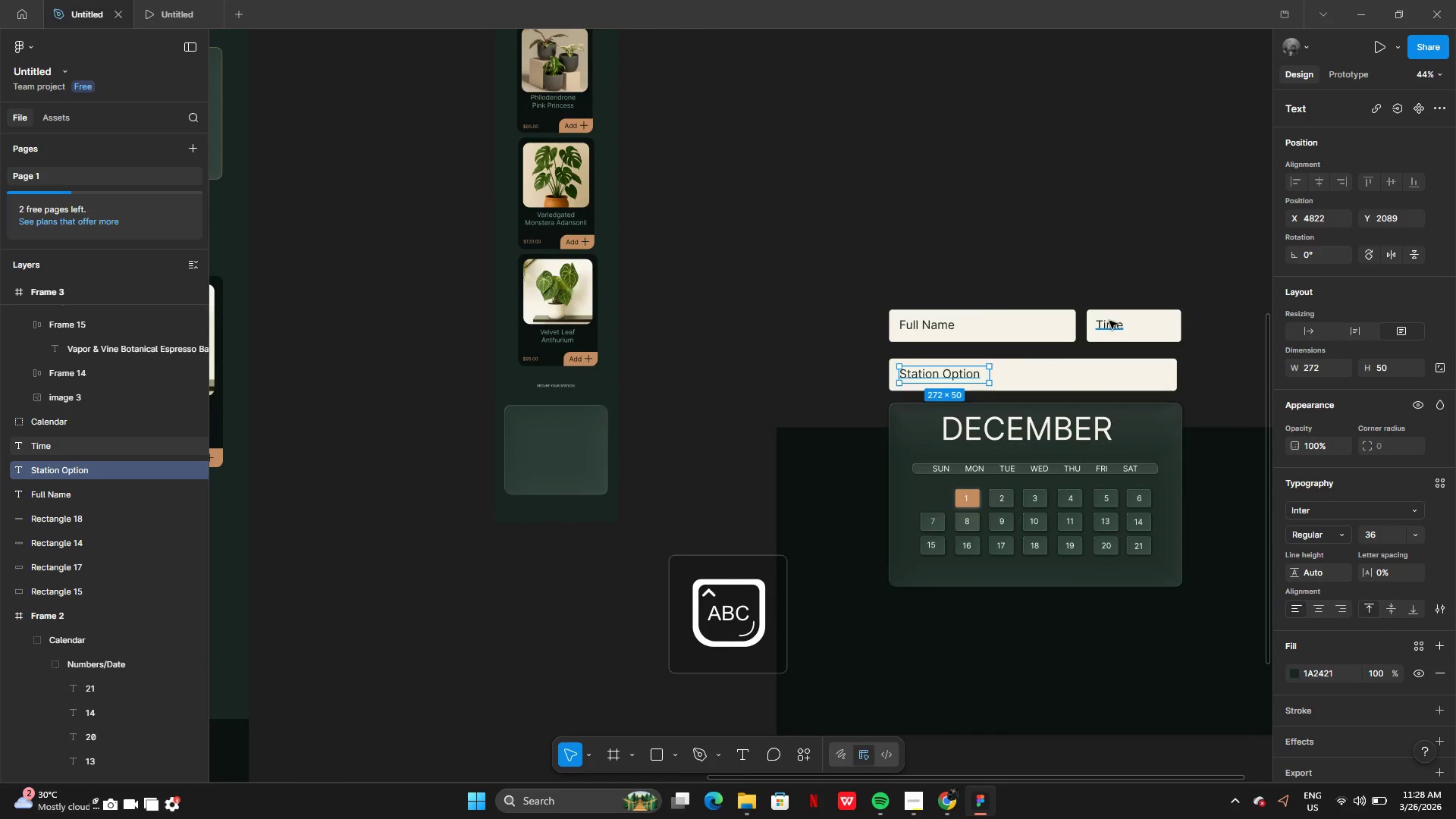 
key(CapsLock)
 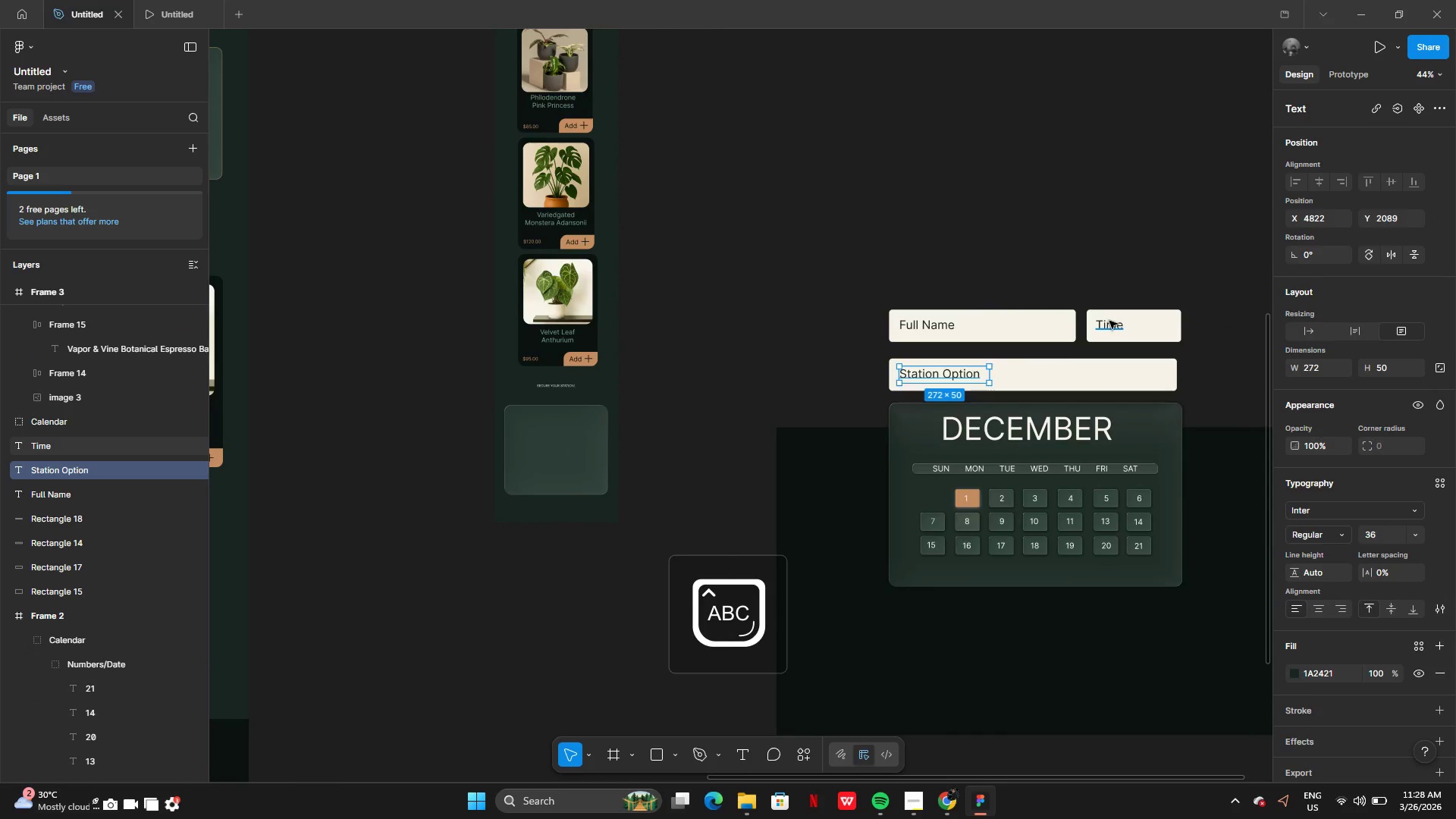 
key(CapsLock)
 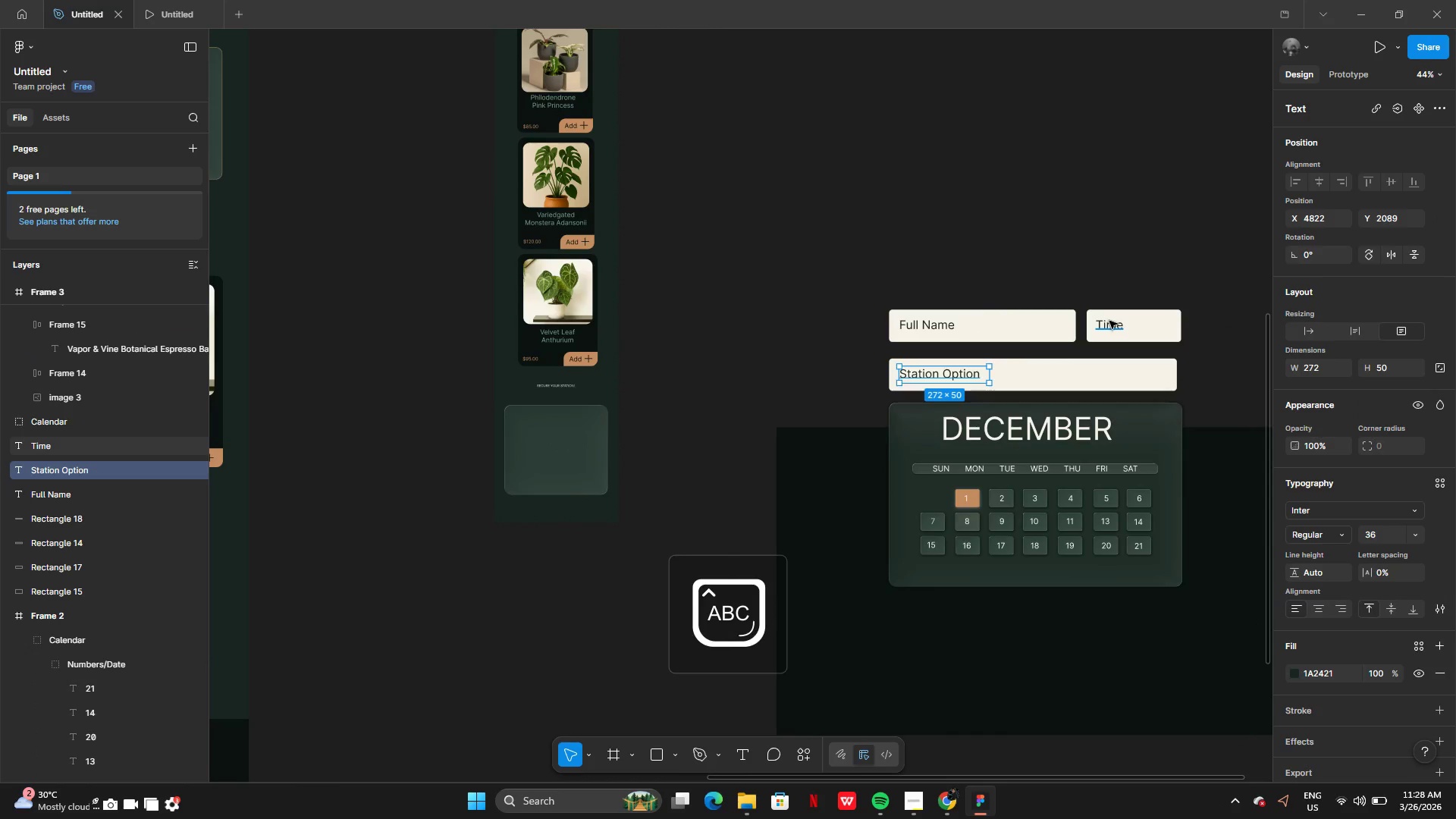 
key(CapsLock)
 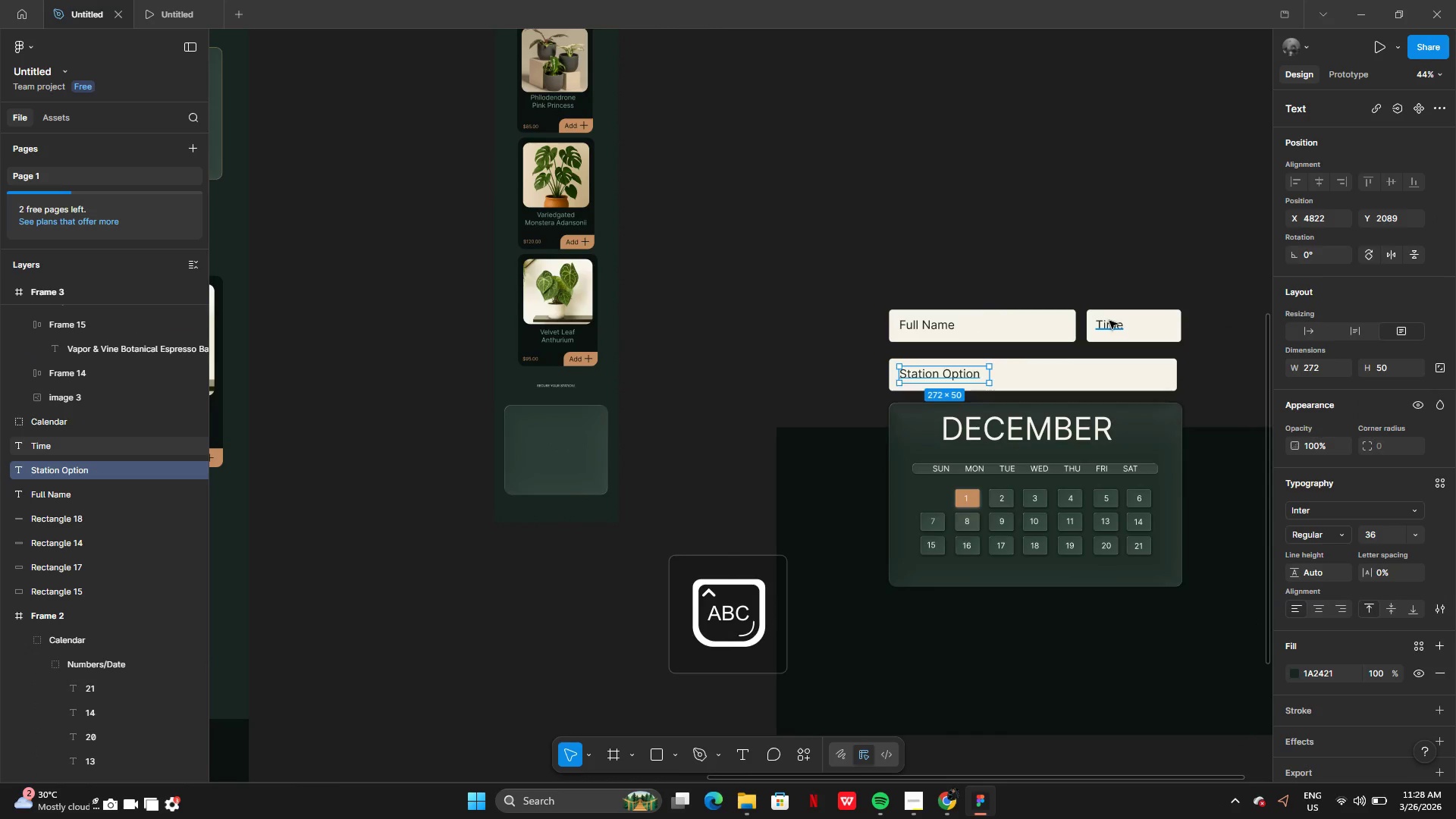 
key(CapsLock)
 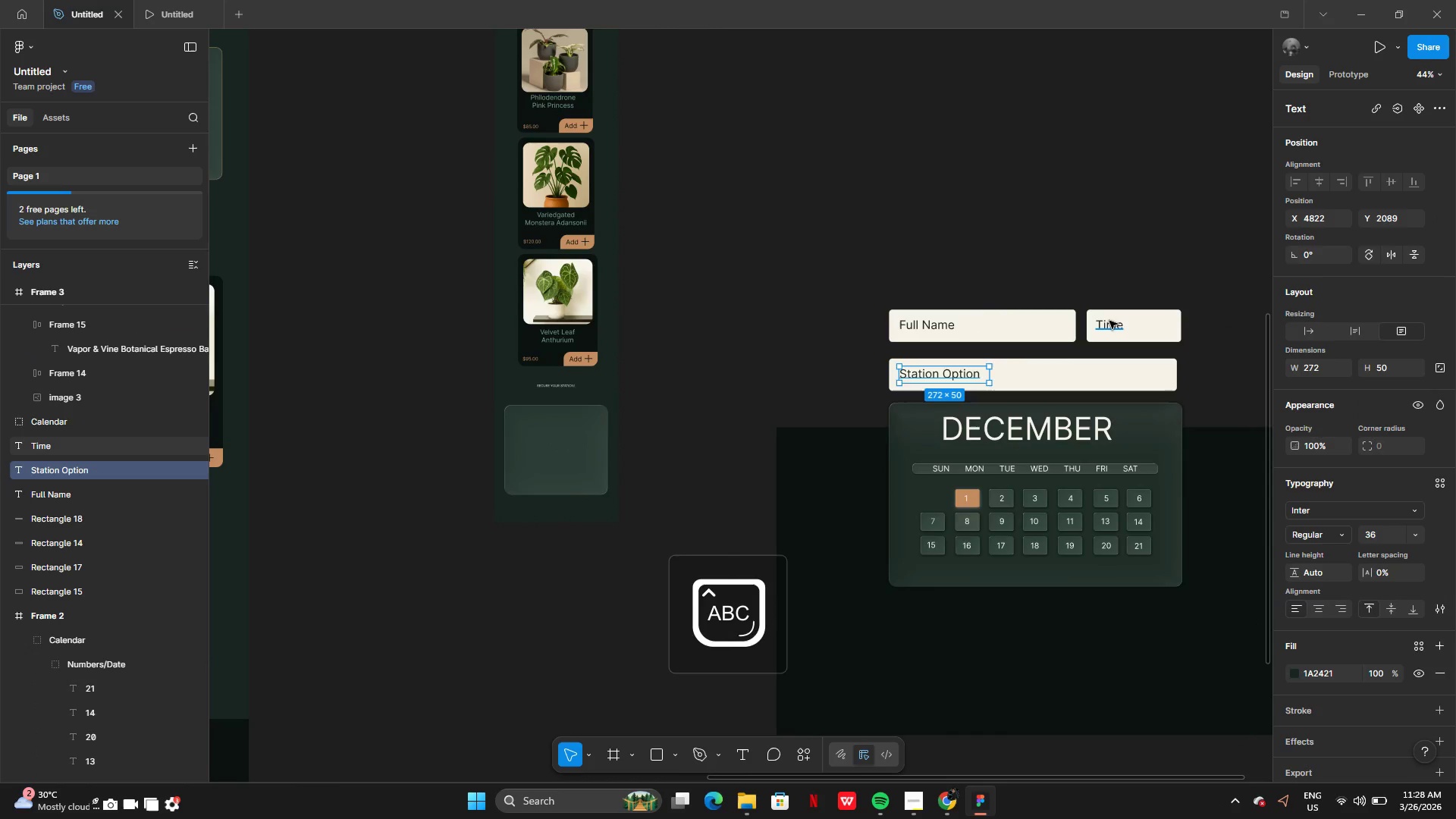 
key(CapsLock)
 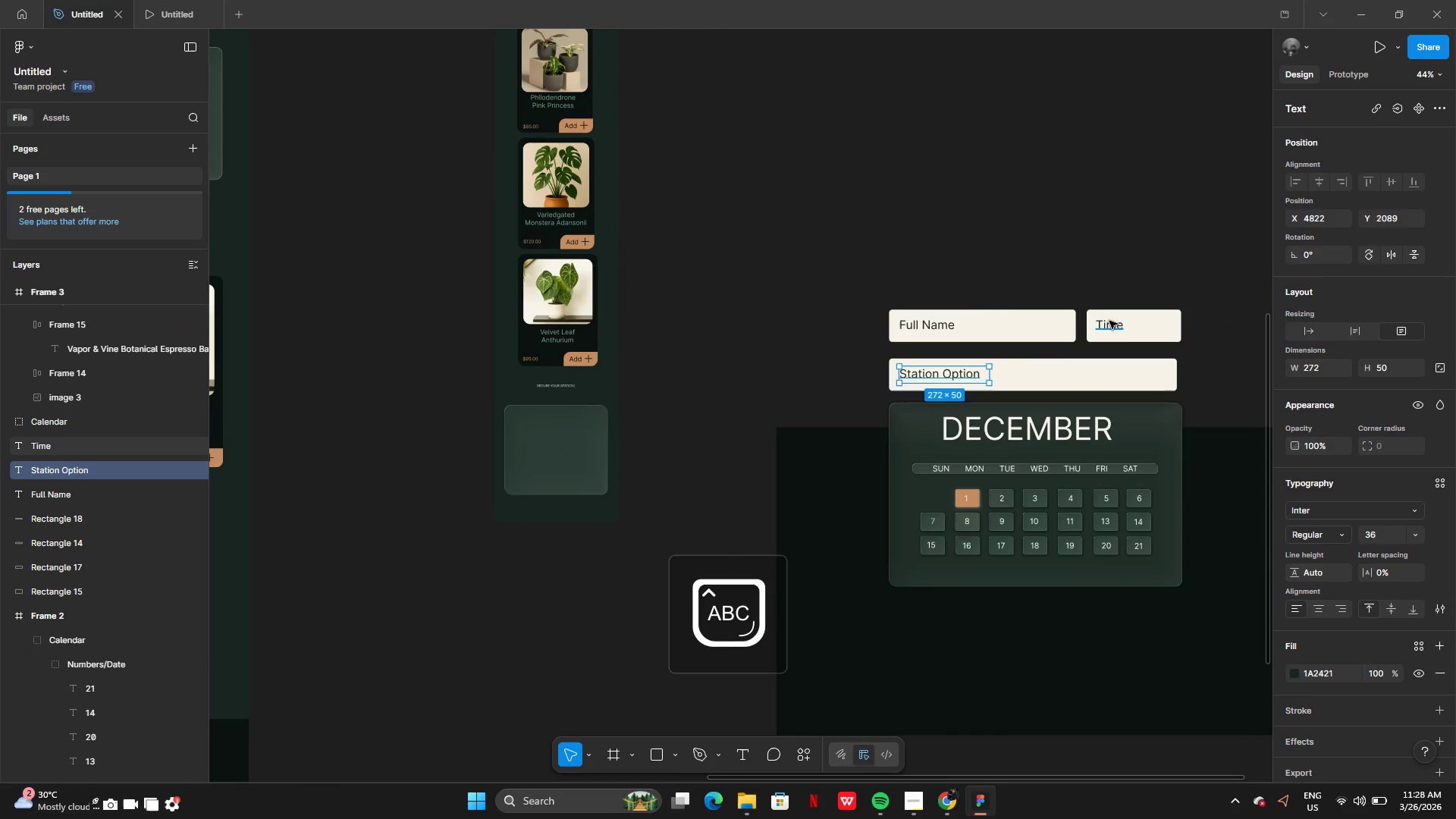 
key(CapsLock)
 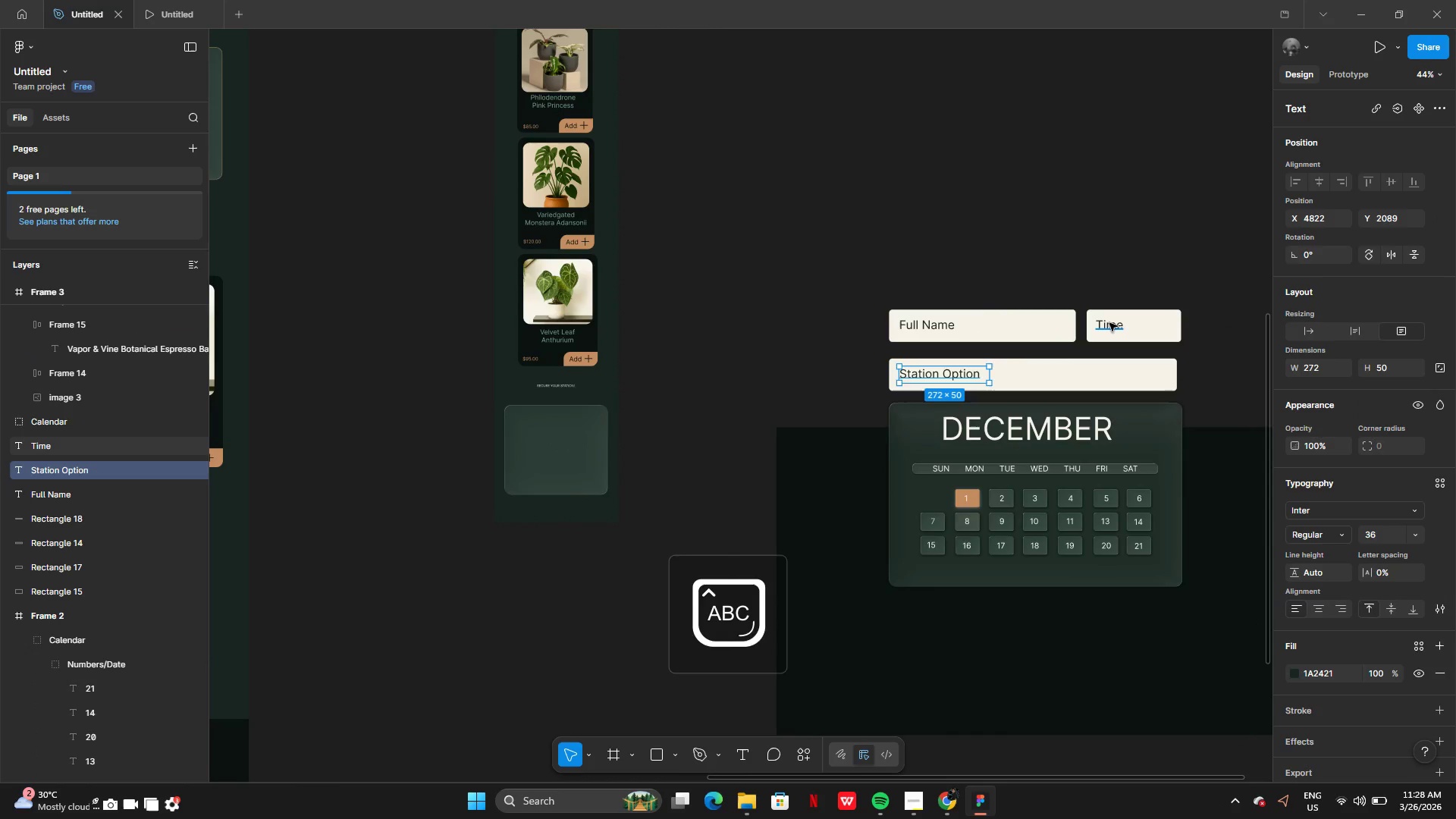 
key(CapsLock)
 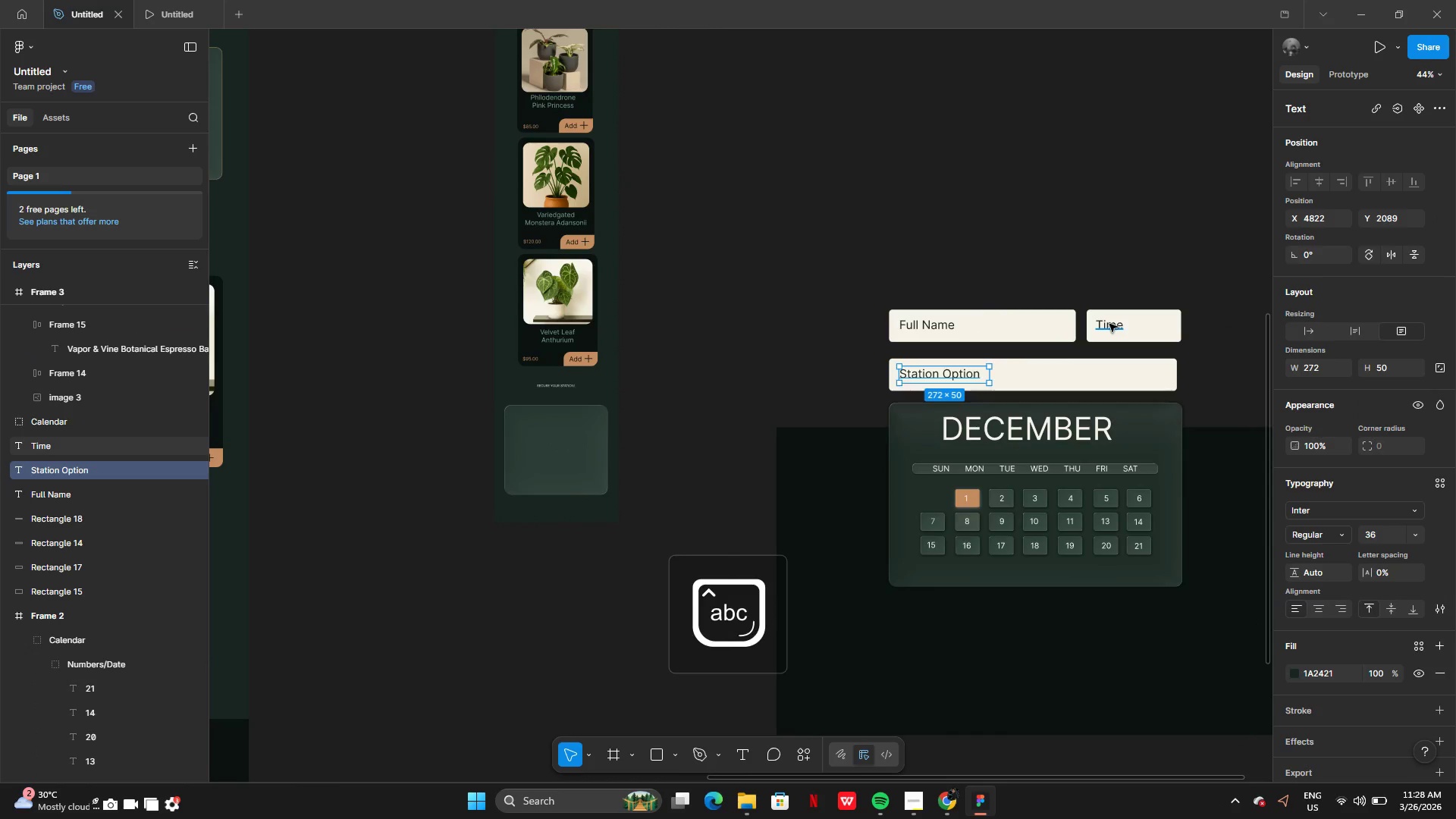 
left_click([1109, 324])
 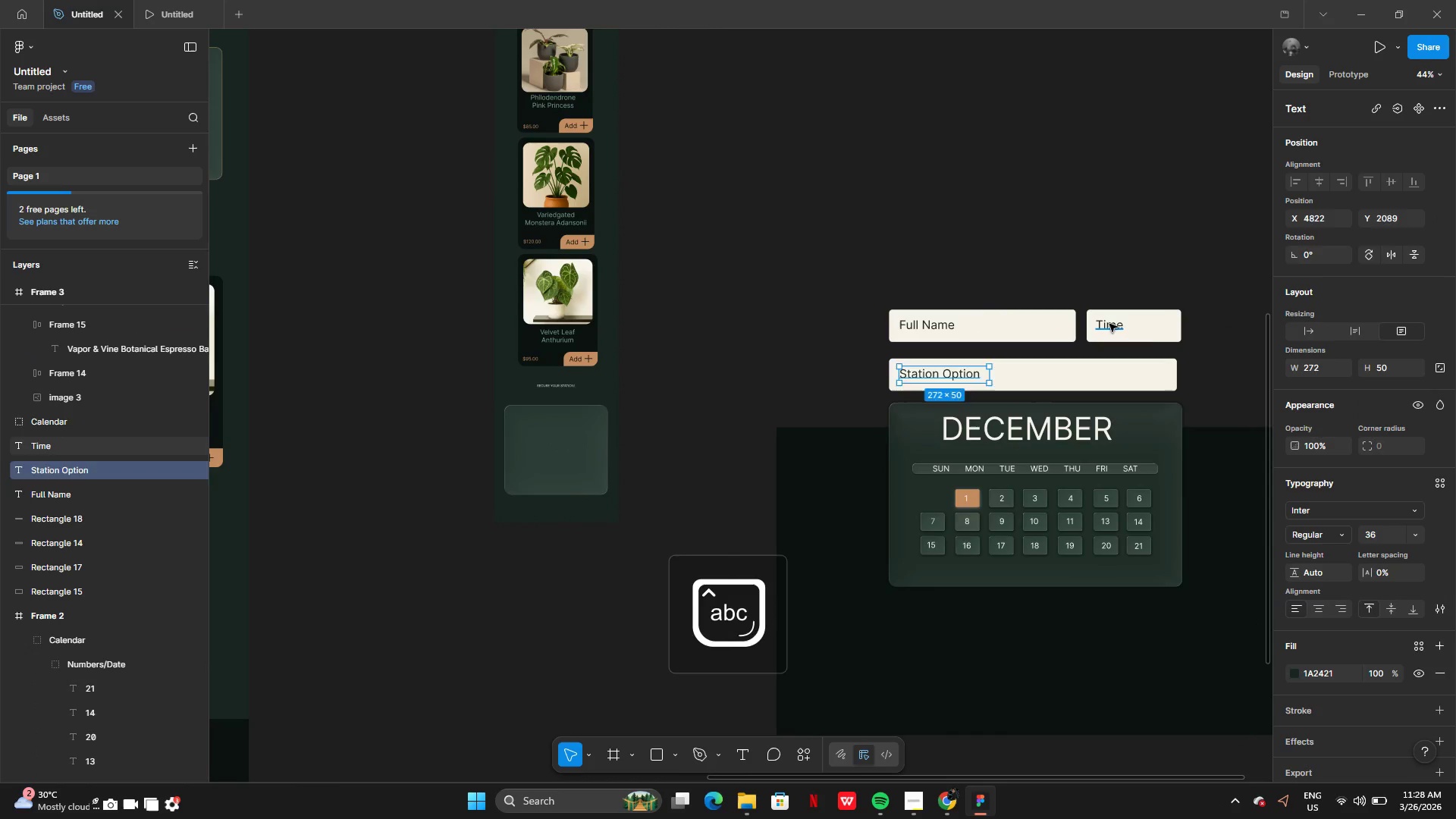 
hold_key(key=ShiftLeft, duration=1.51)
left_click([928, 320])
 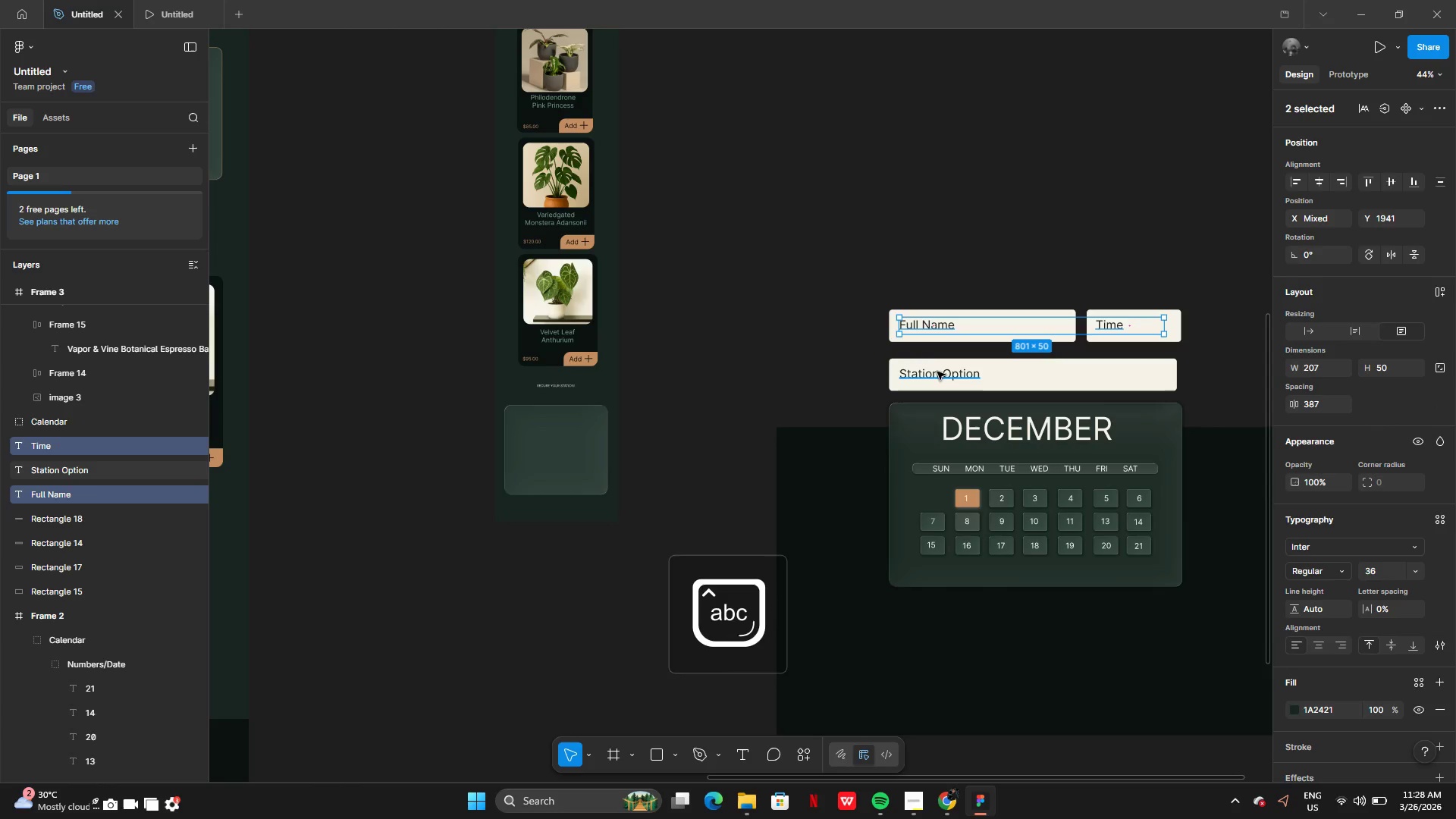 
left_click([938, 374])
 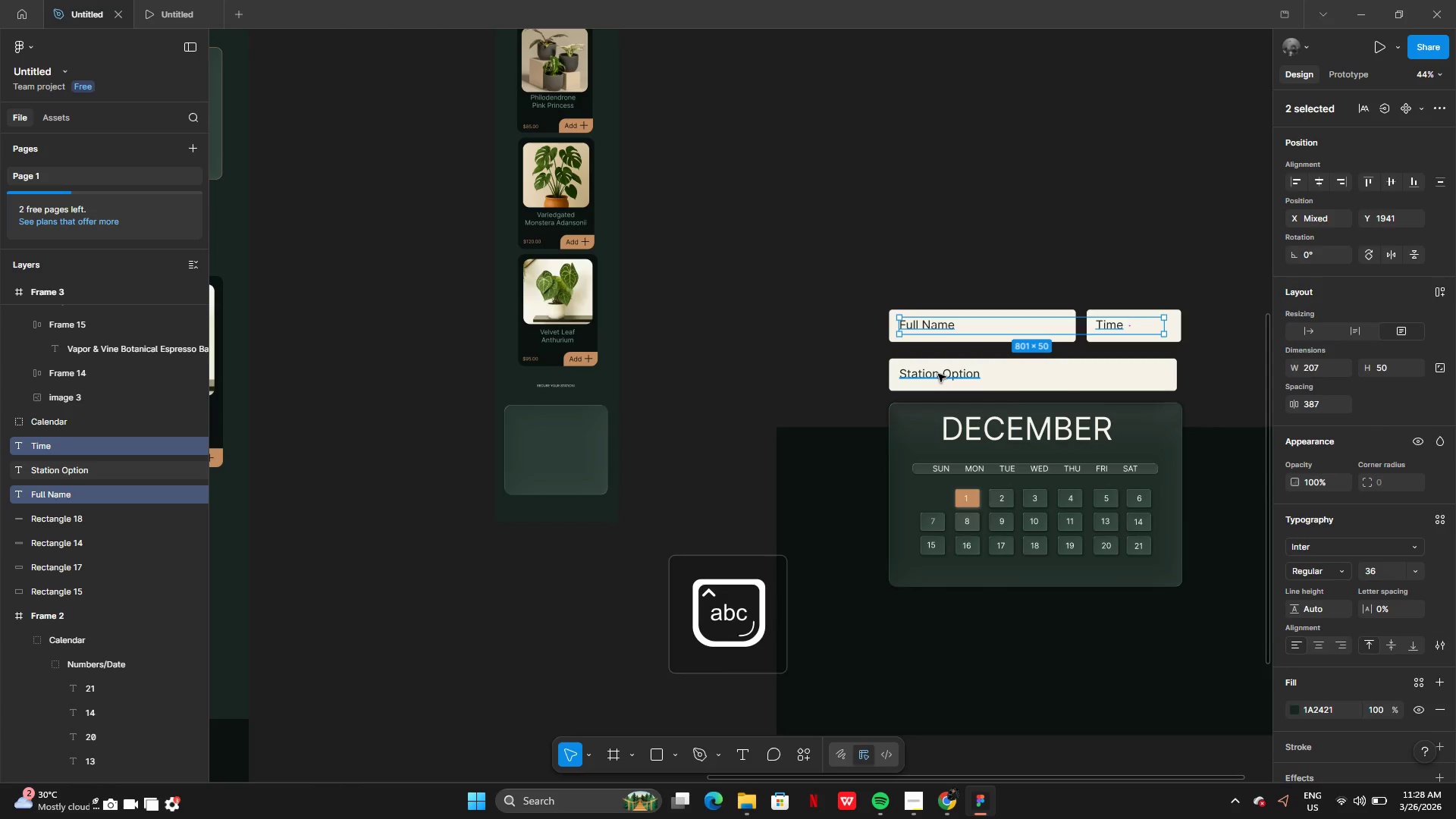 
key(Shift+ShiftLeft)
 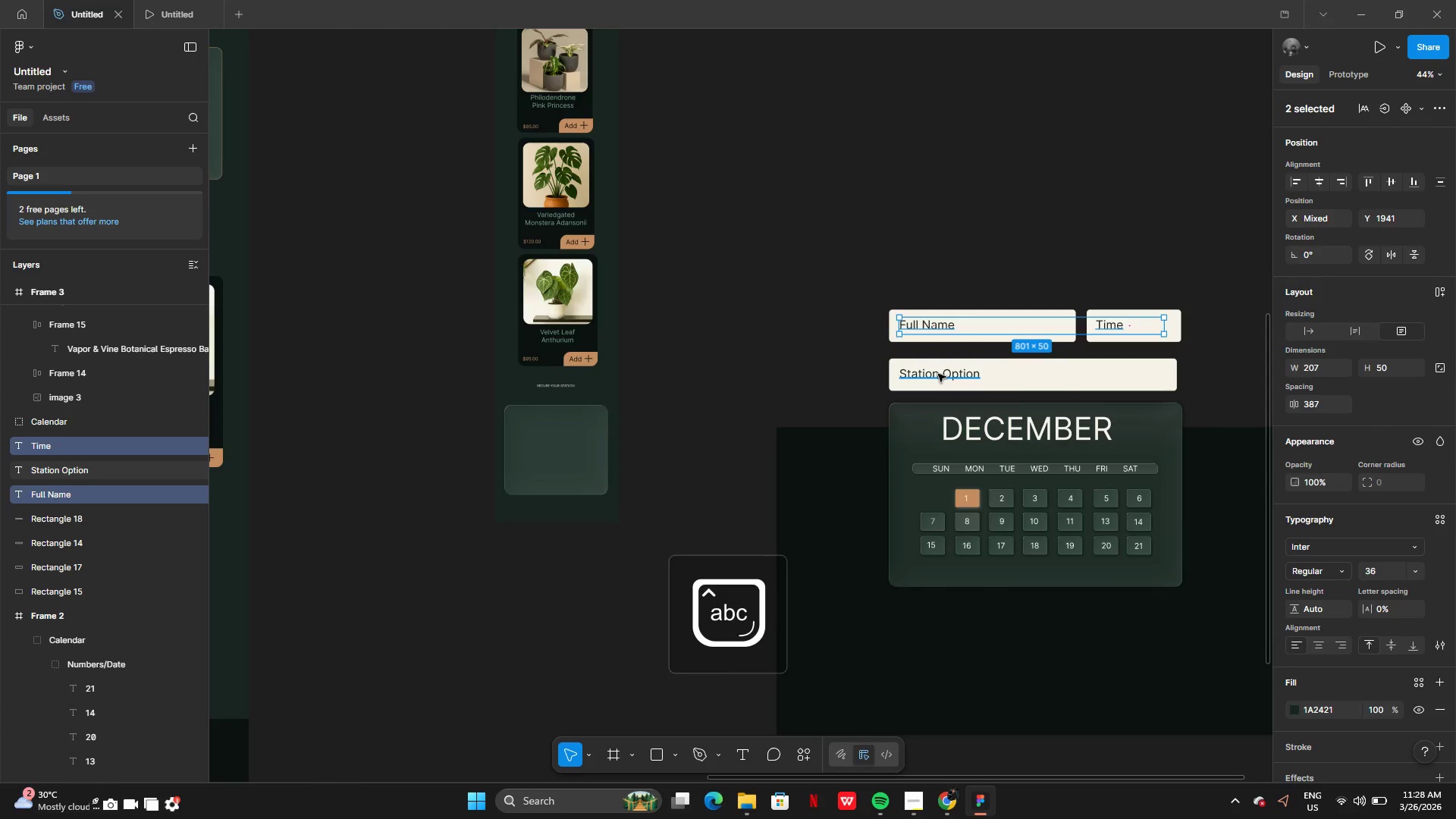 
key(Shift+ShiftLeft)
 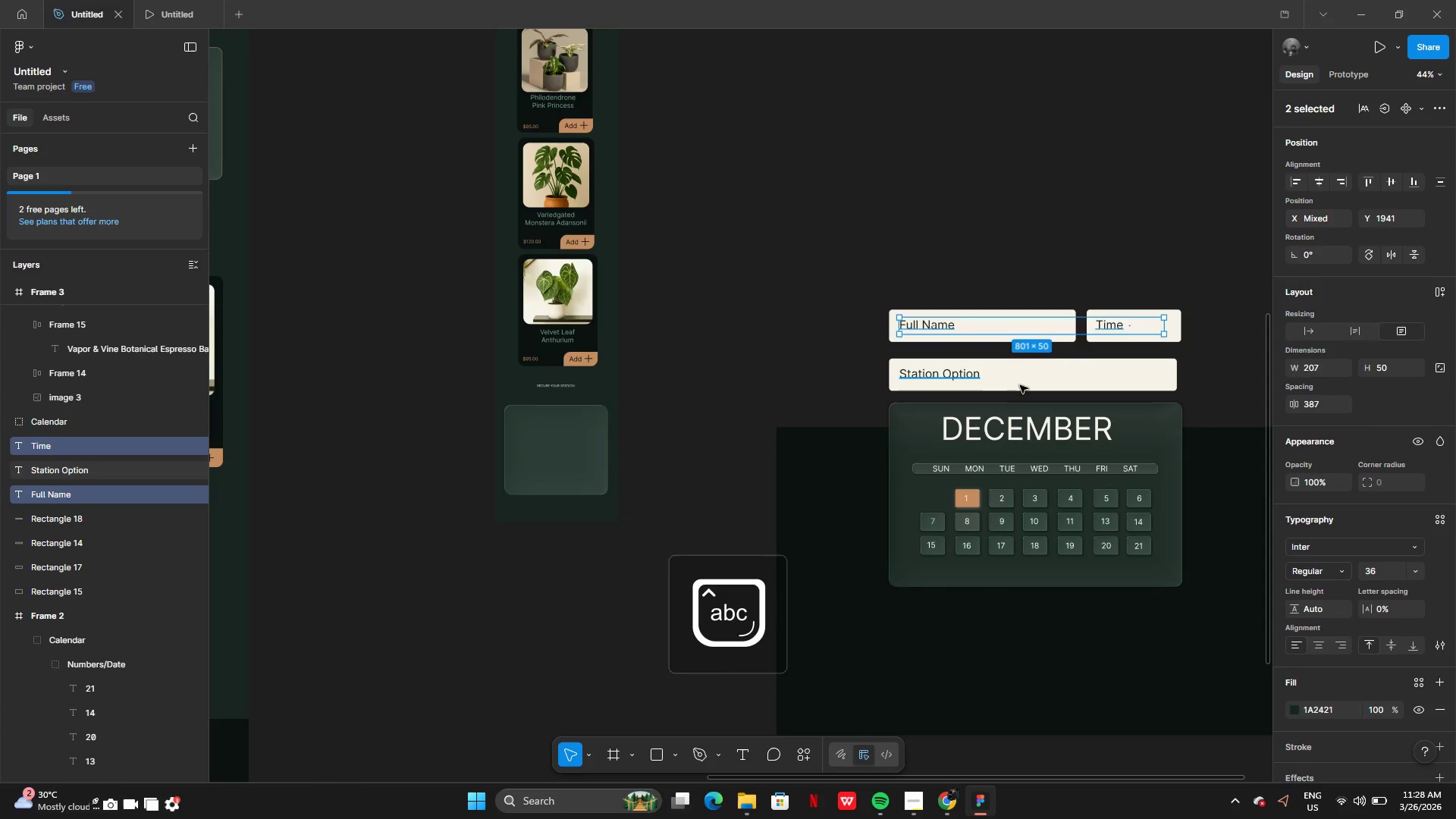 
key(Shift+ShiftLeft)
 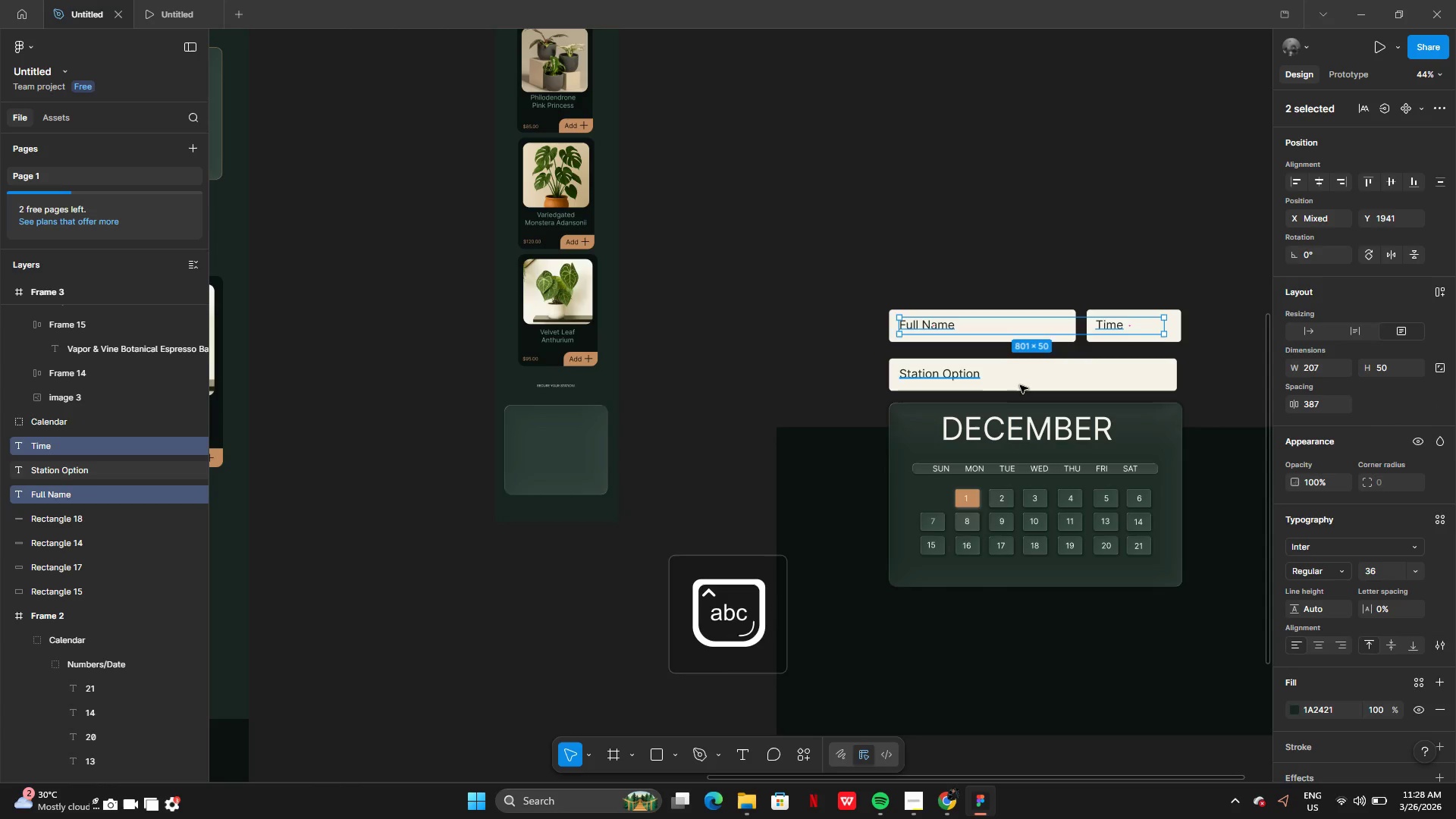 
key(Shift+ShiftLeft)
 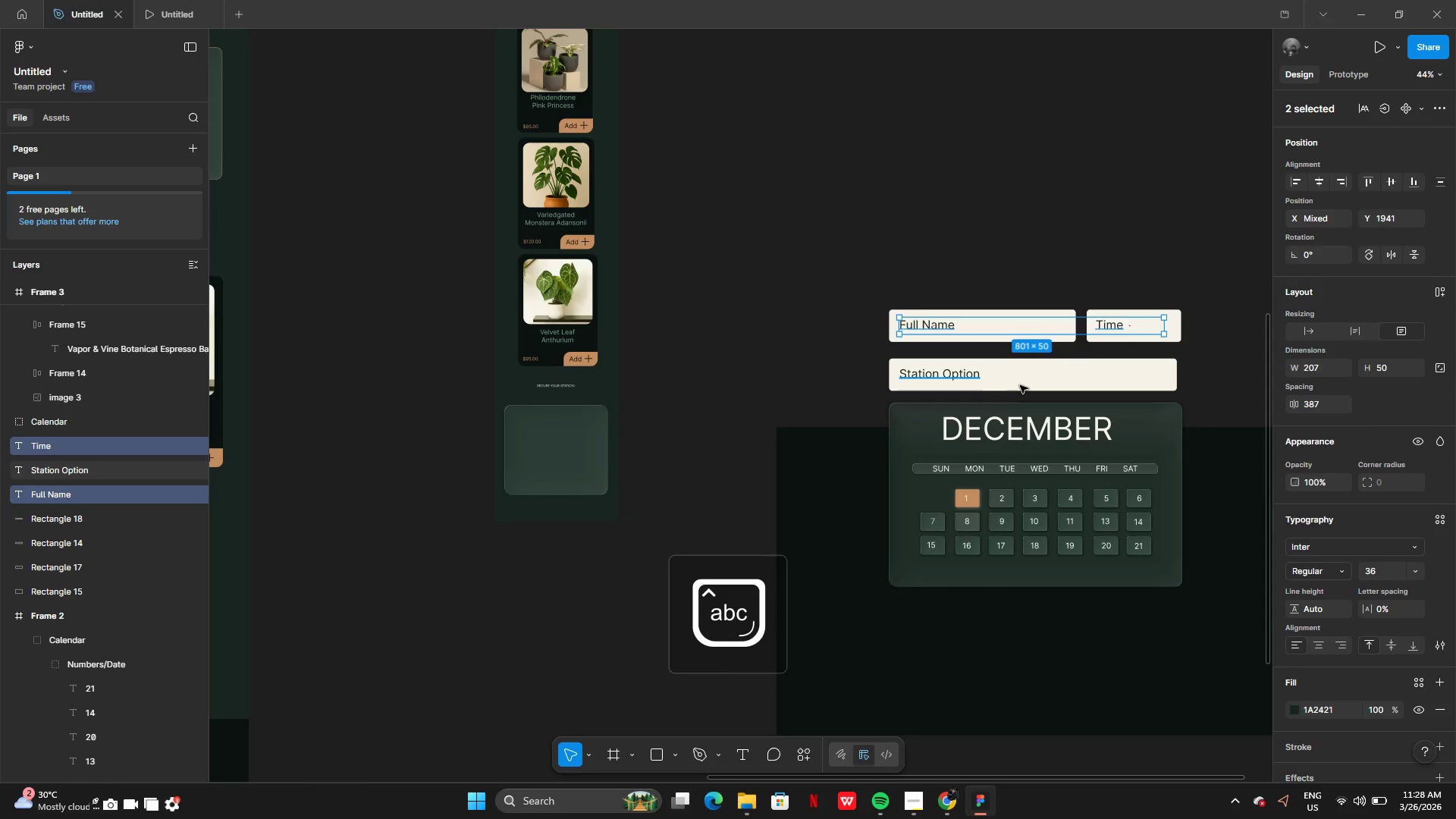 
key(Shift+ShiftLeft)
 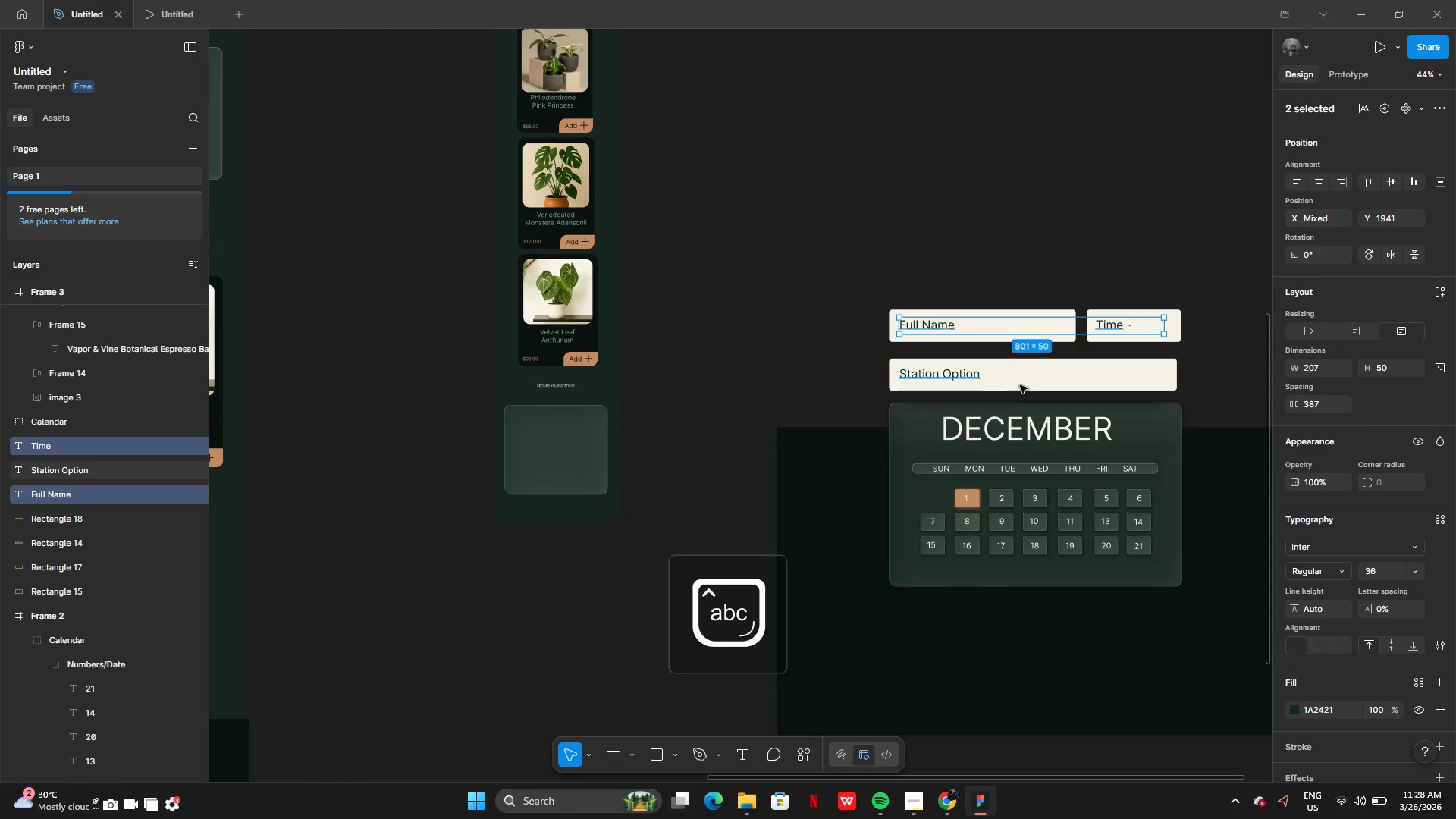 
key(Shift+ShiftLeft)
 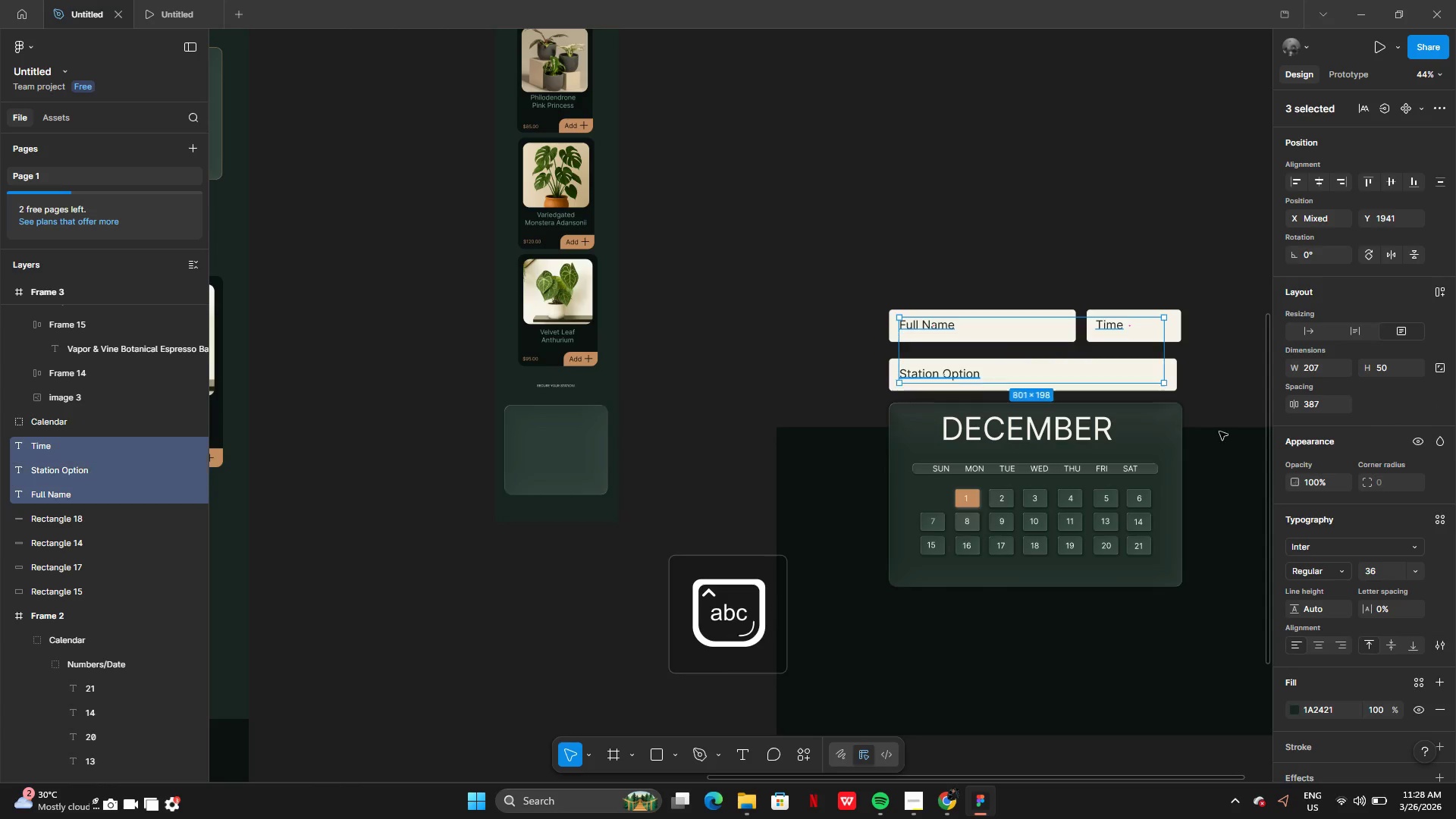 
key(Shift+ShiftLeft)
 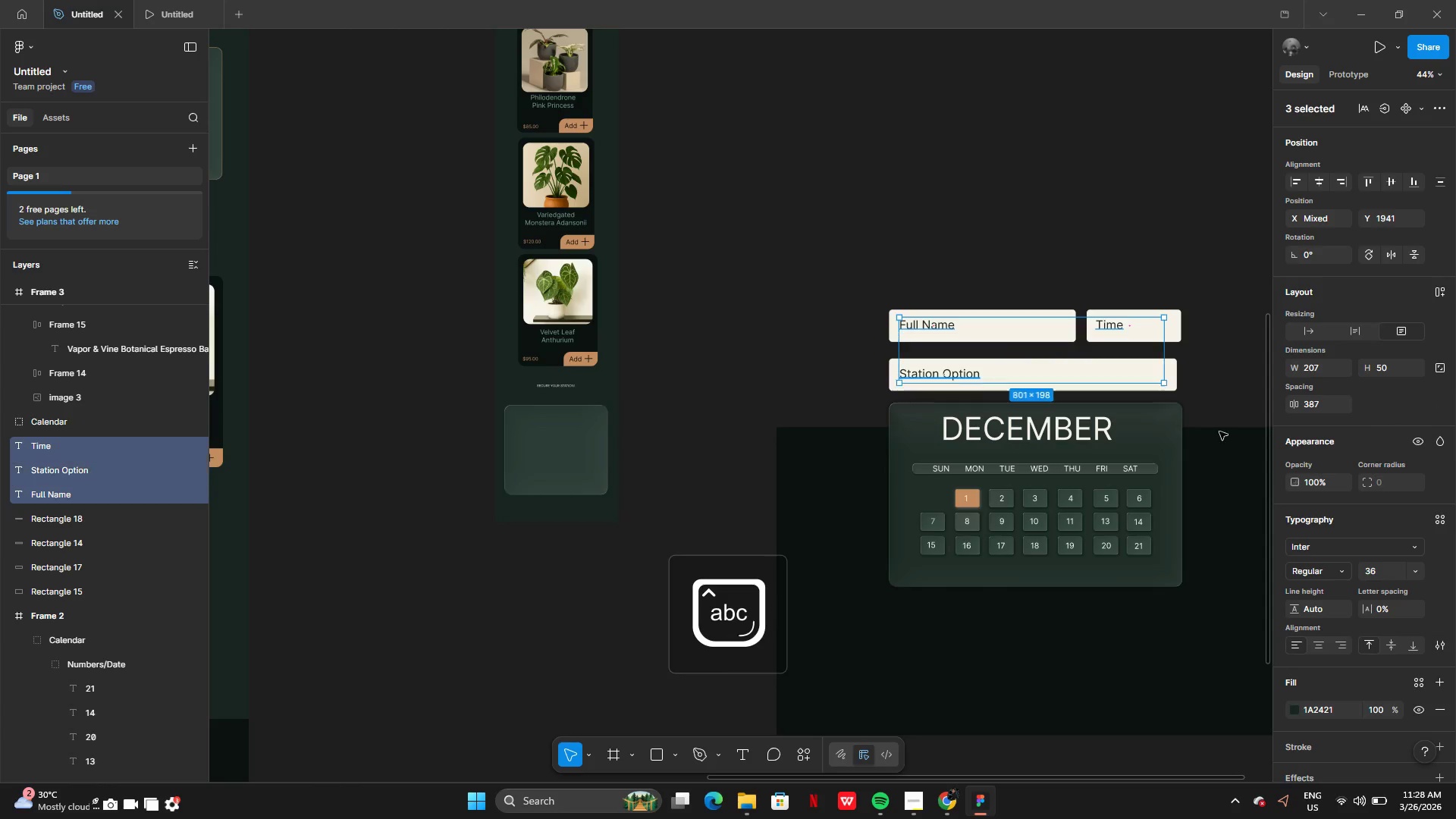 
key(Shift+ShiftLeft)
 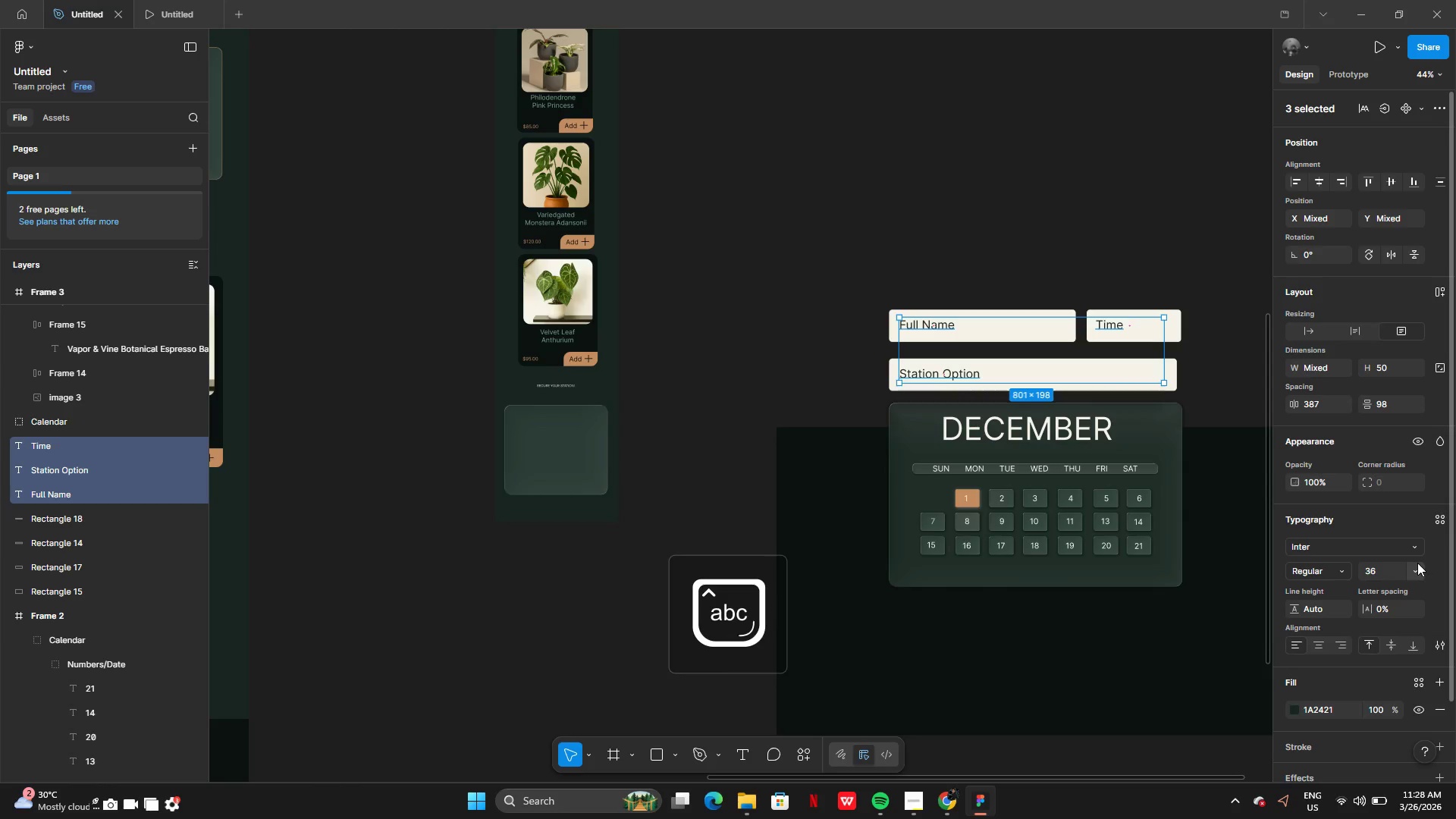 
left_click([1417, 563])
 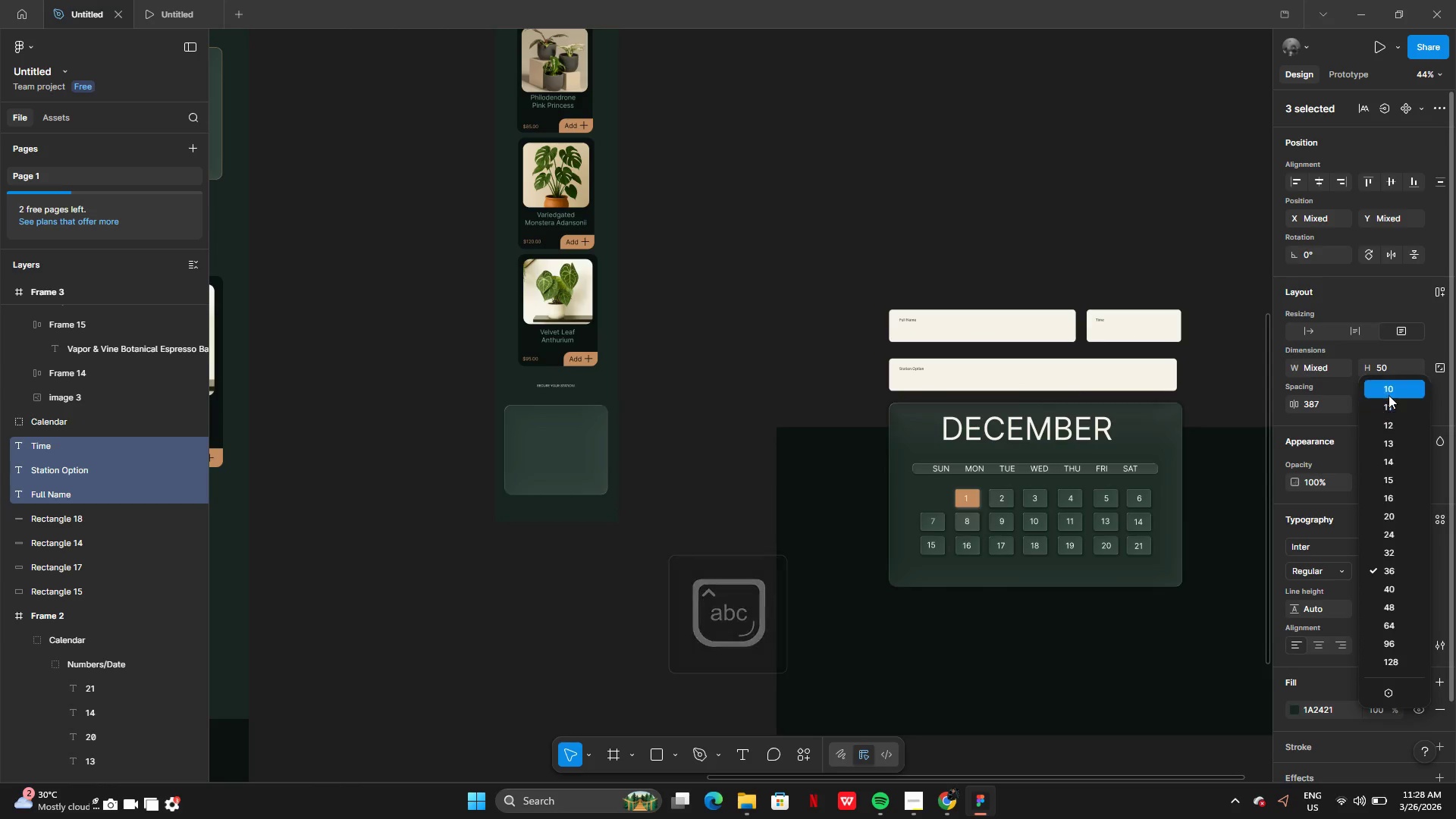 
left_click([1389, 392])
 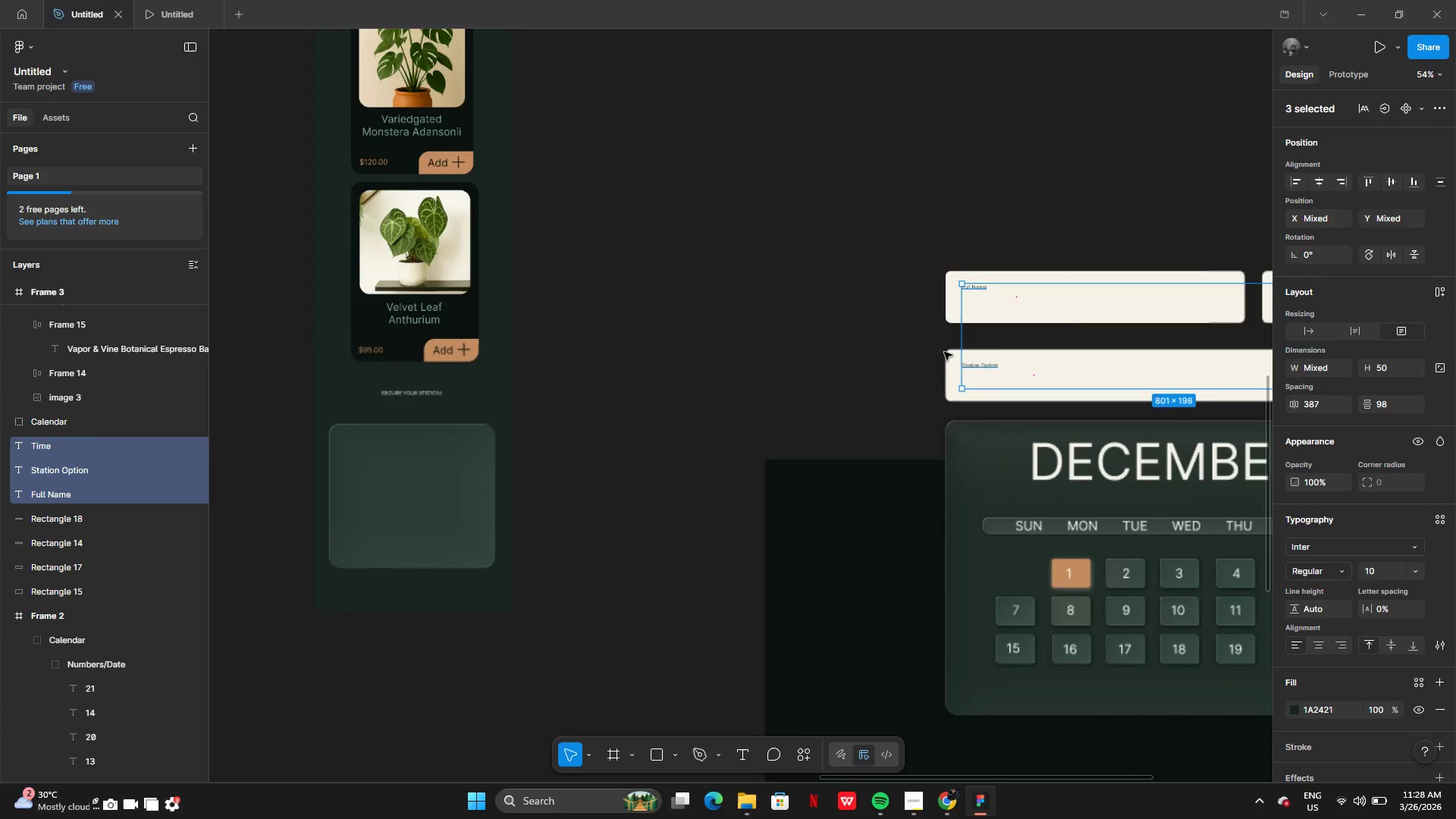 
left_click([1049, 304])
 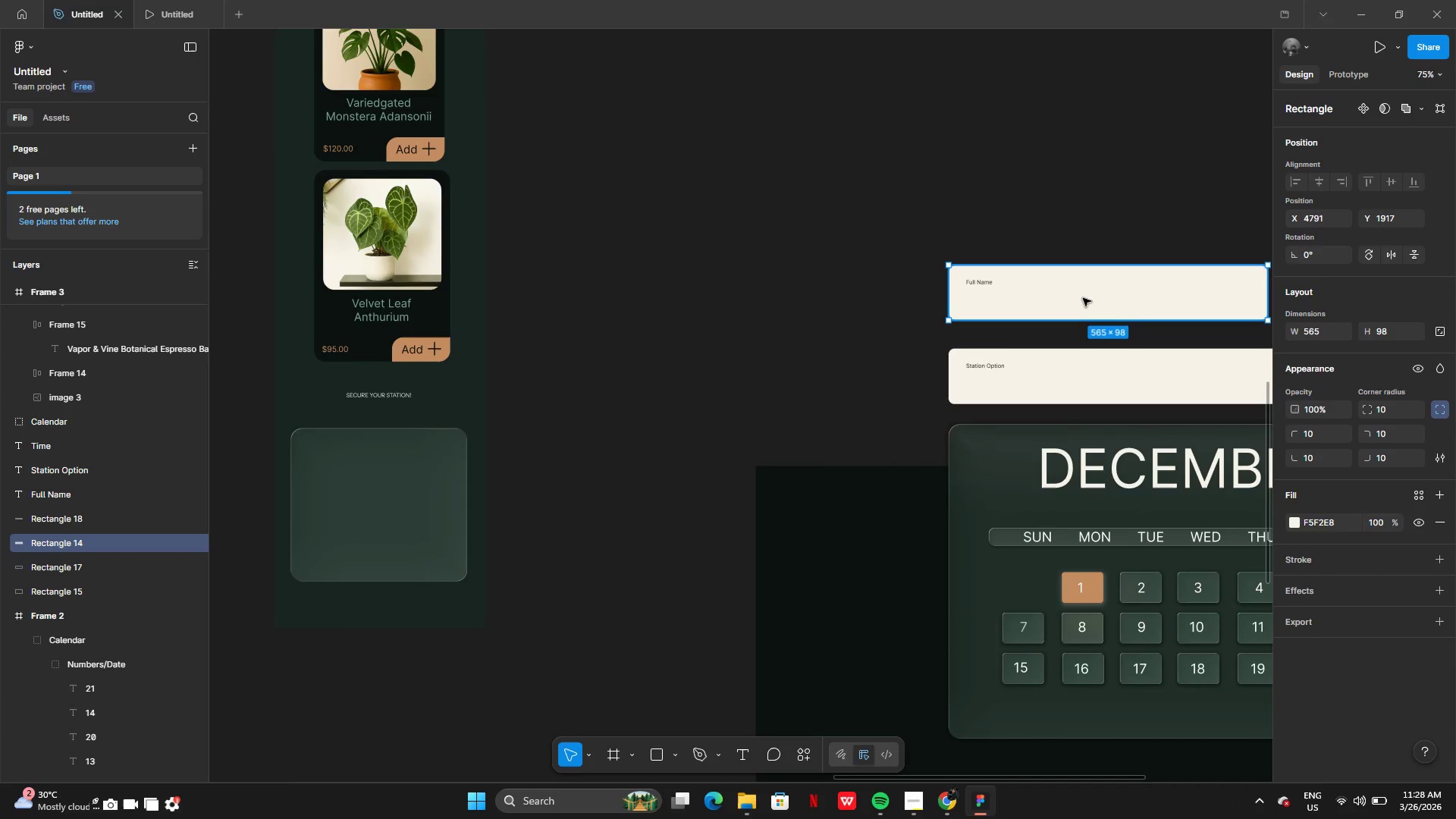 
left_click_drag(start_coordinate=[1084, 298], to_coordinate=[395, 481])
 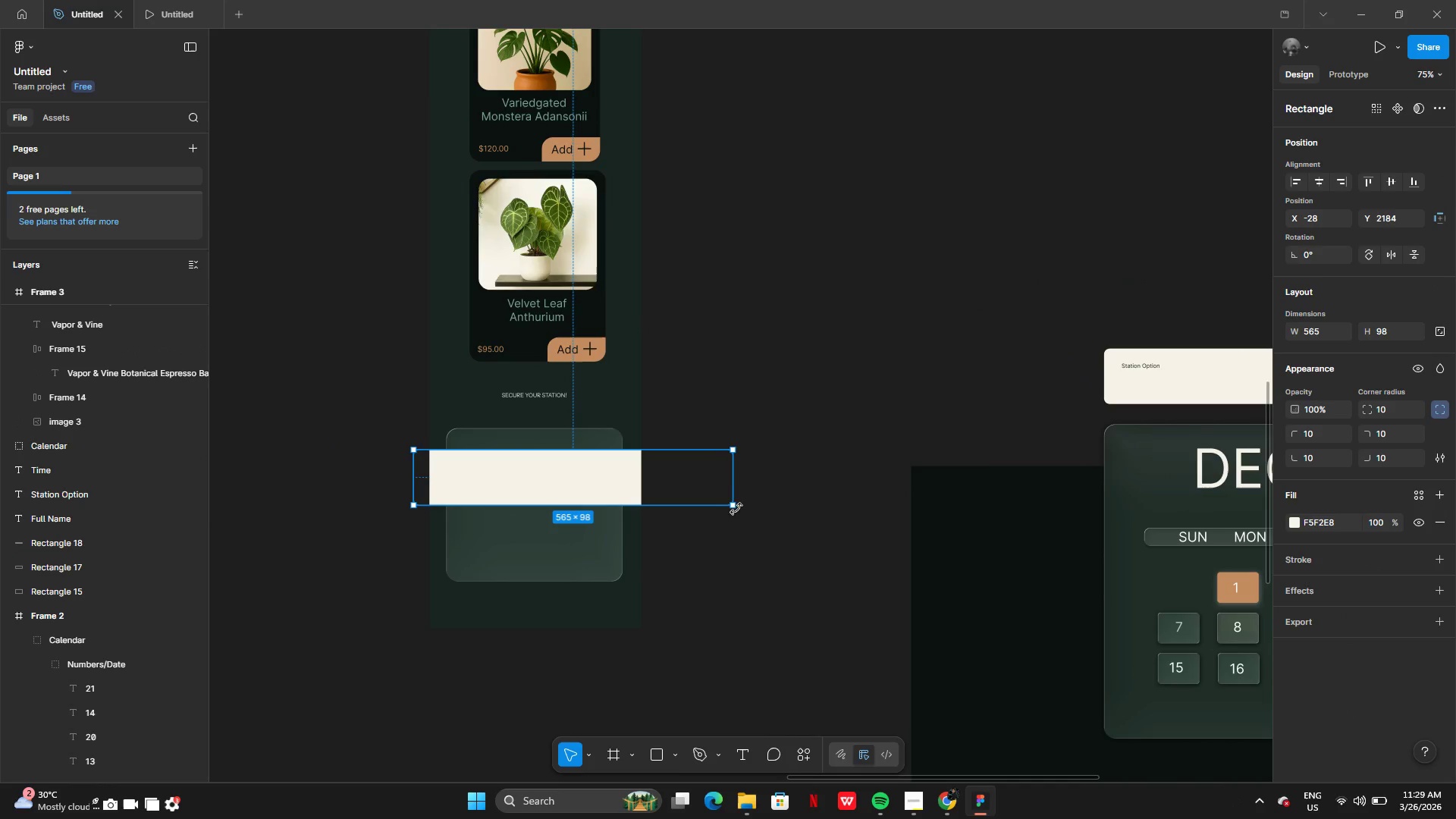 
left_click_drag(start_coordinate=[736, 509], to_coordinate=[518, 485])
 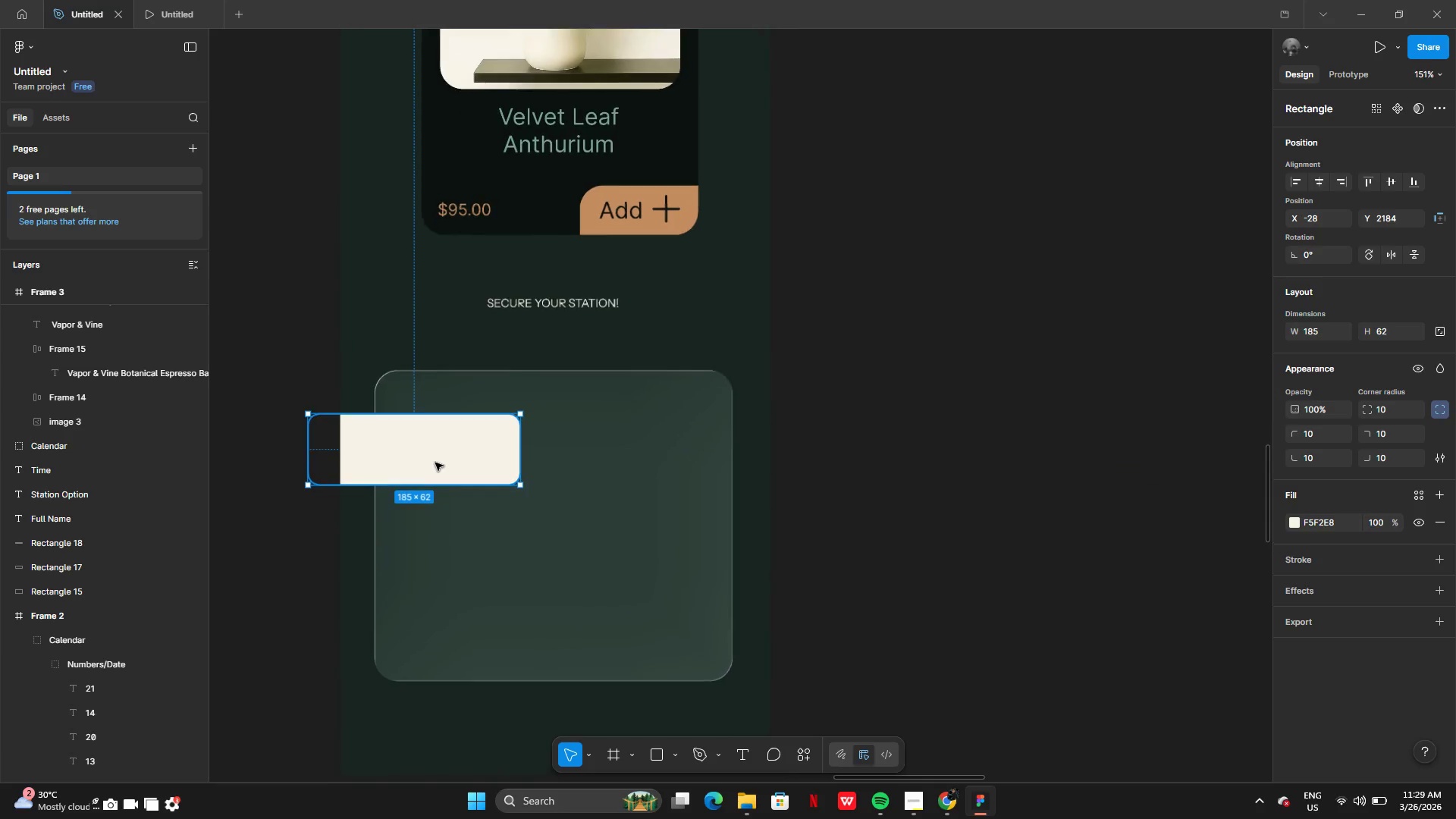 
left_click_drag(start_coordinate=[432, 461], to_coordinate=[513, 437])
 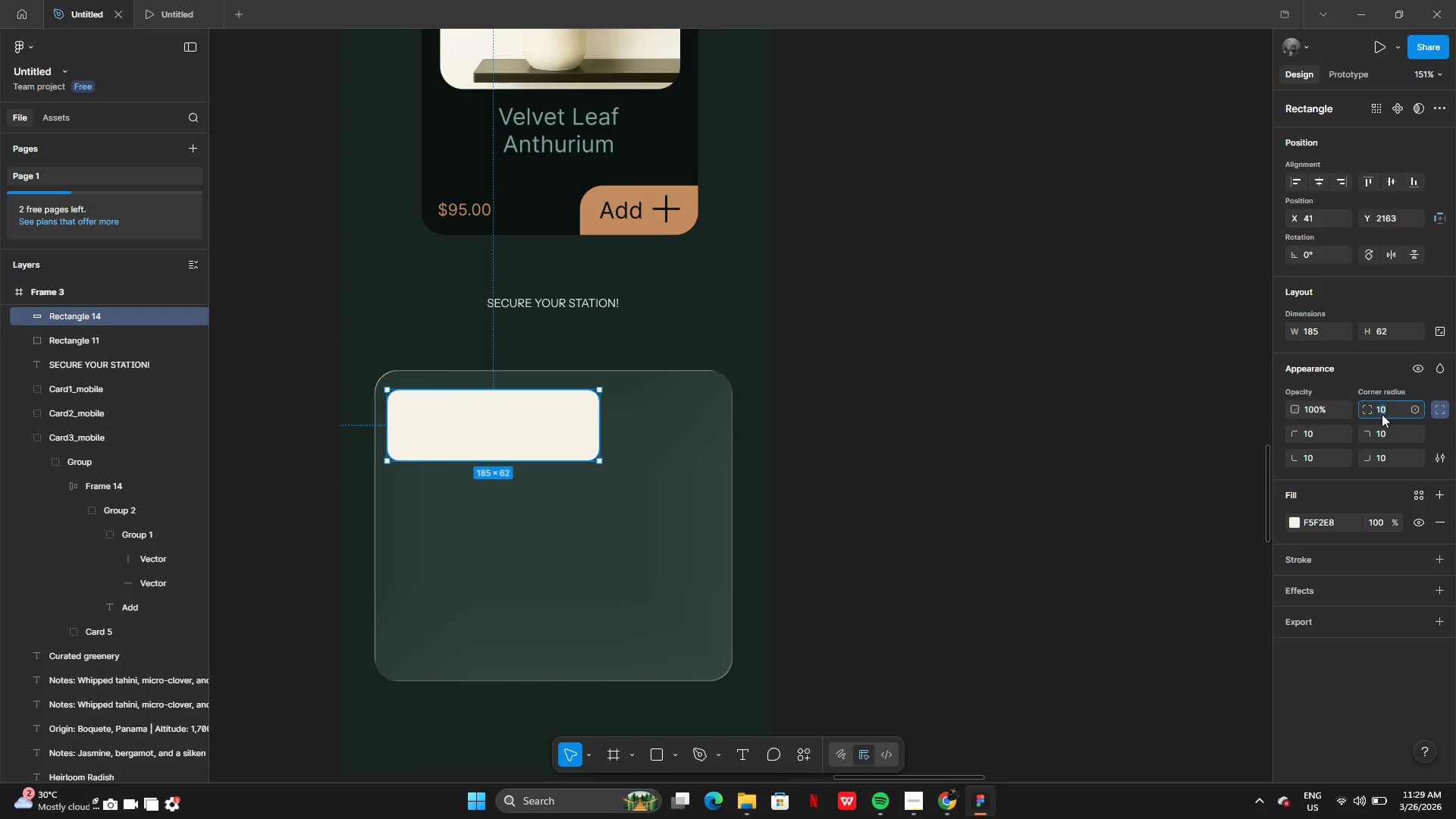 
key(1)
 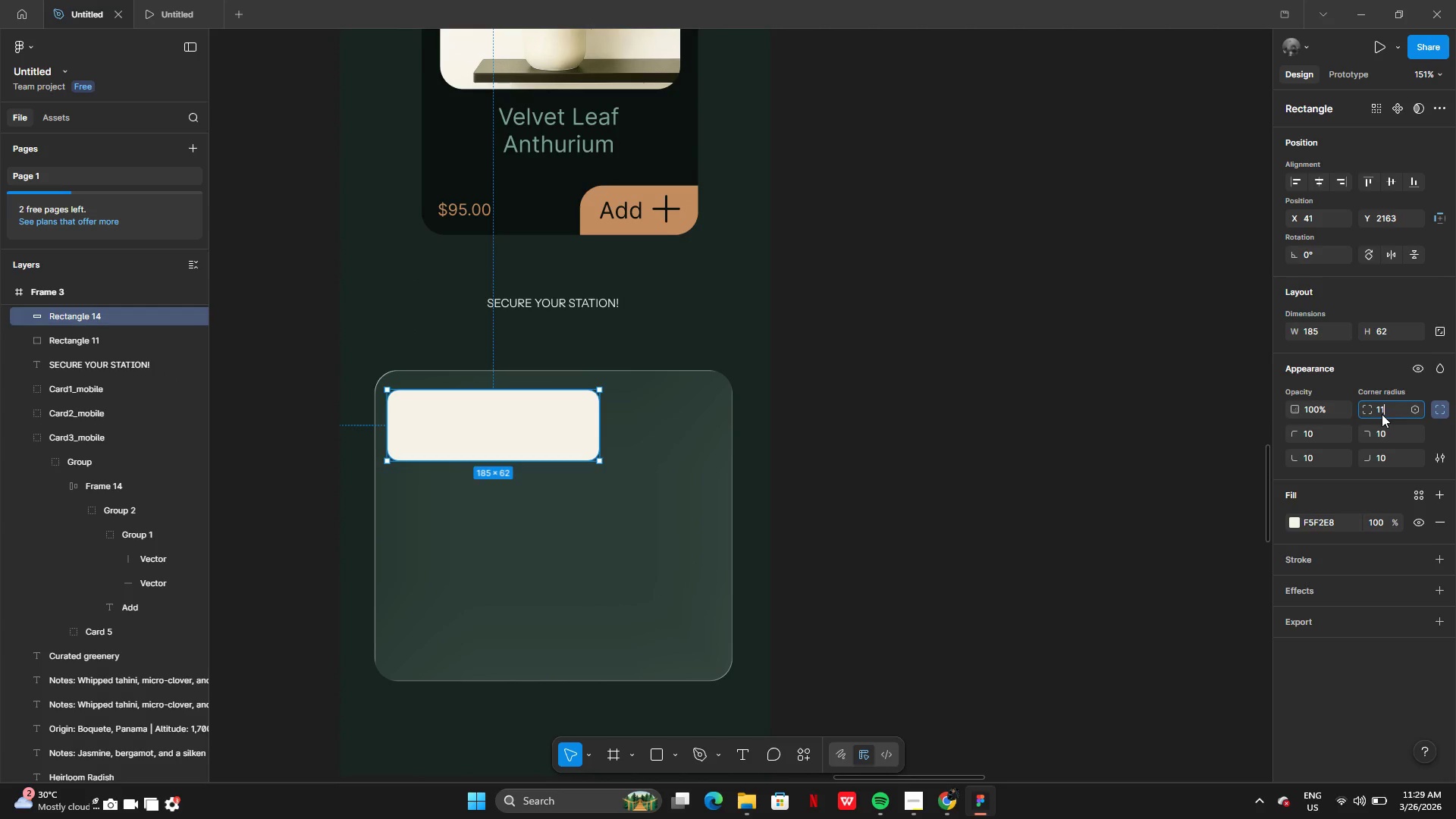 
key(Enter)
 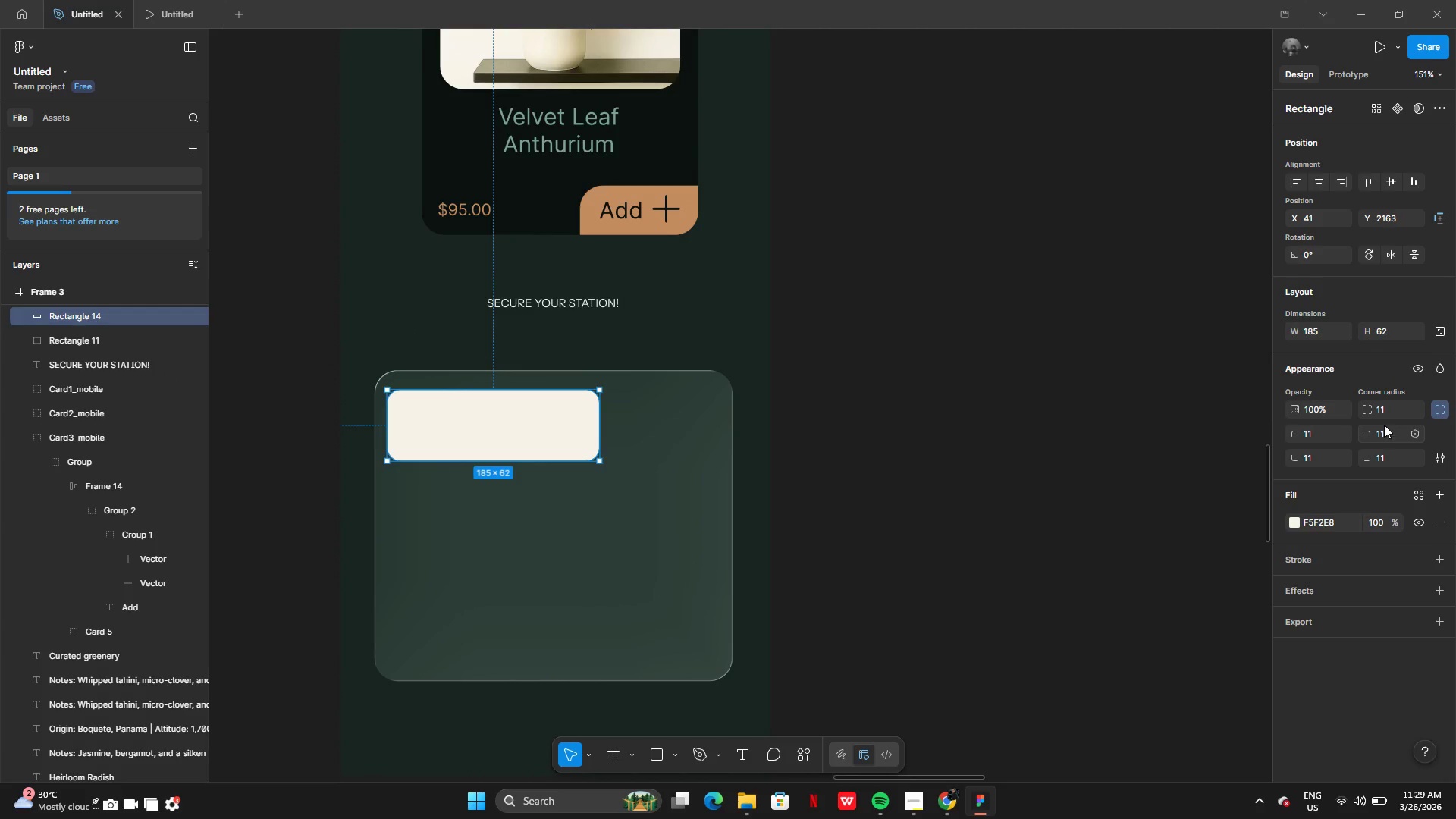 
wait(5.44)
 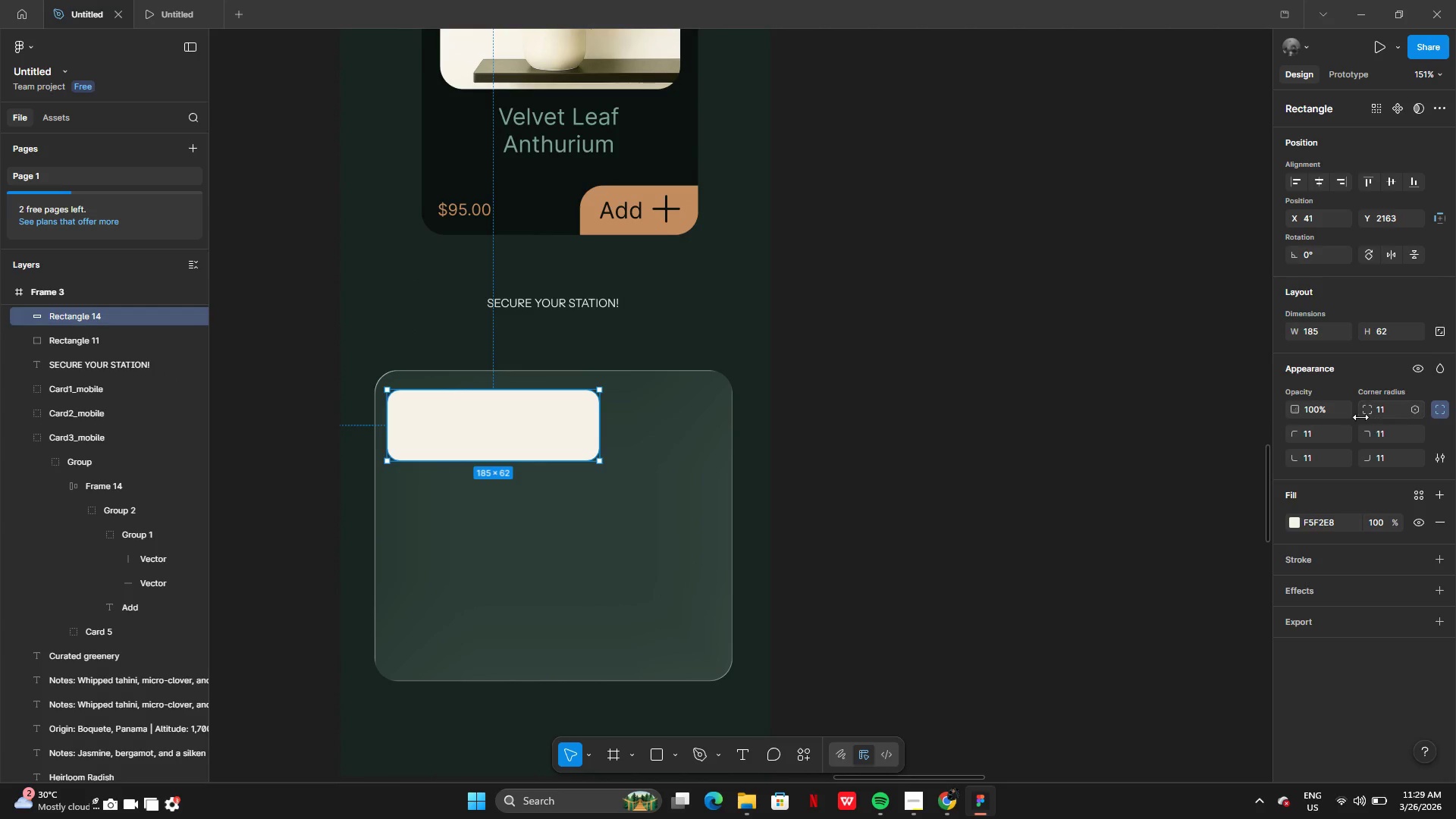 
key(1)
 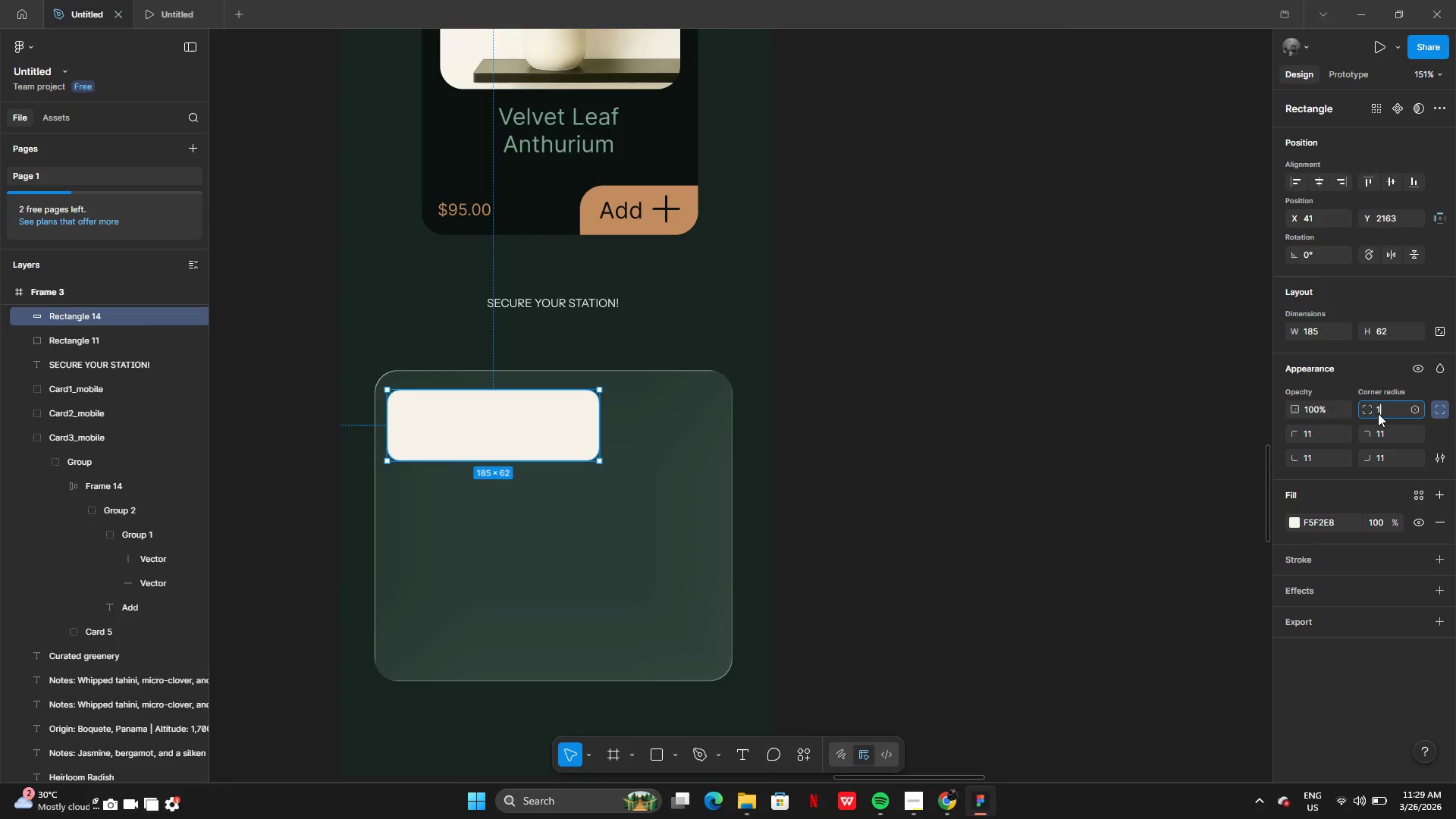 
key(Enter)
 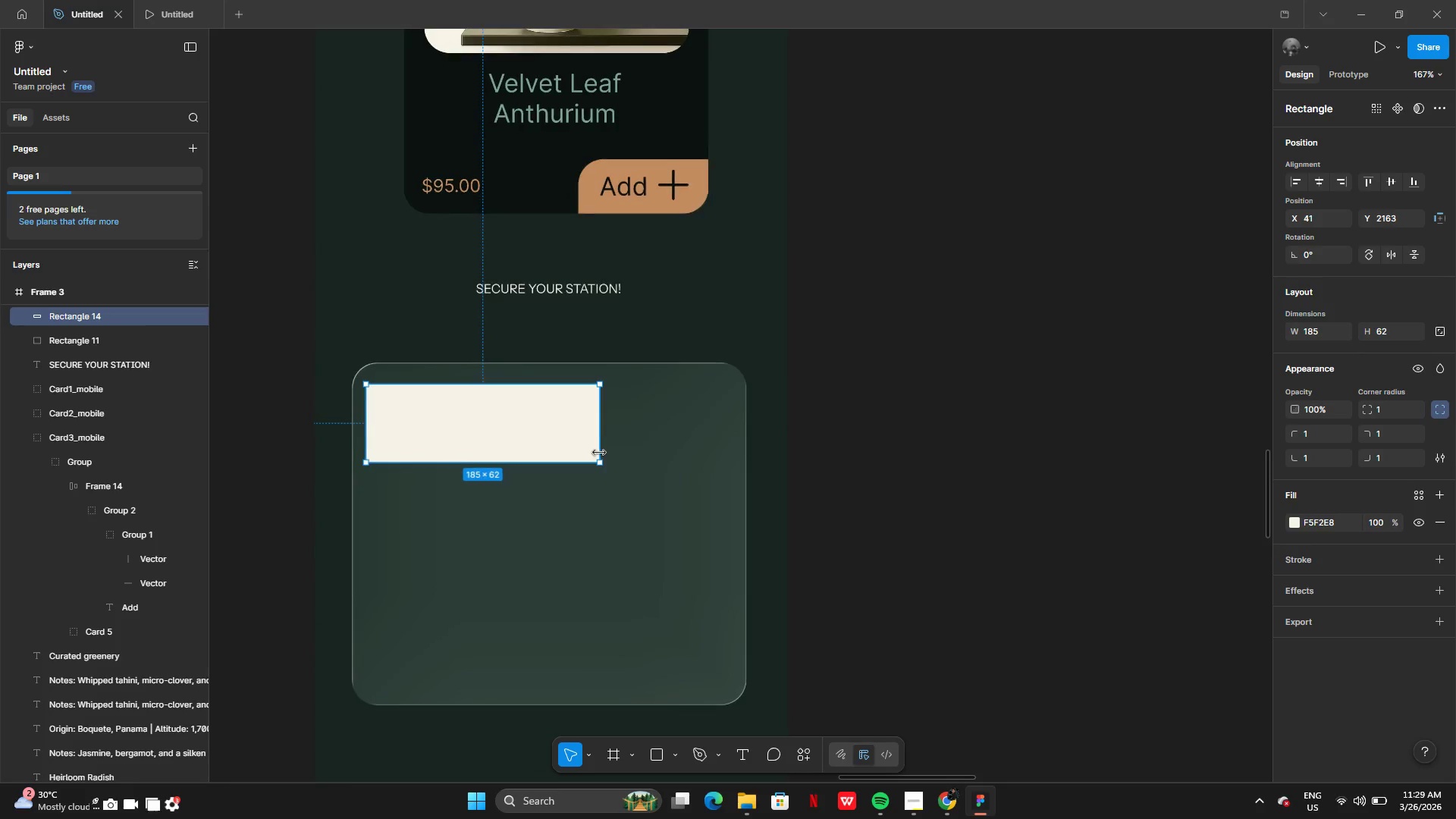 
left_click_drag(start_coordinate=[600, 460], to_coordinate=[569, 423])
 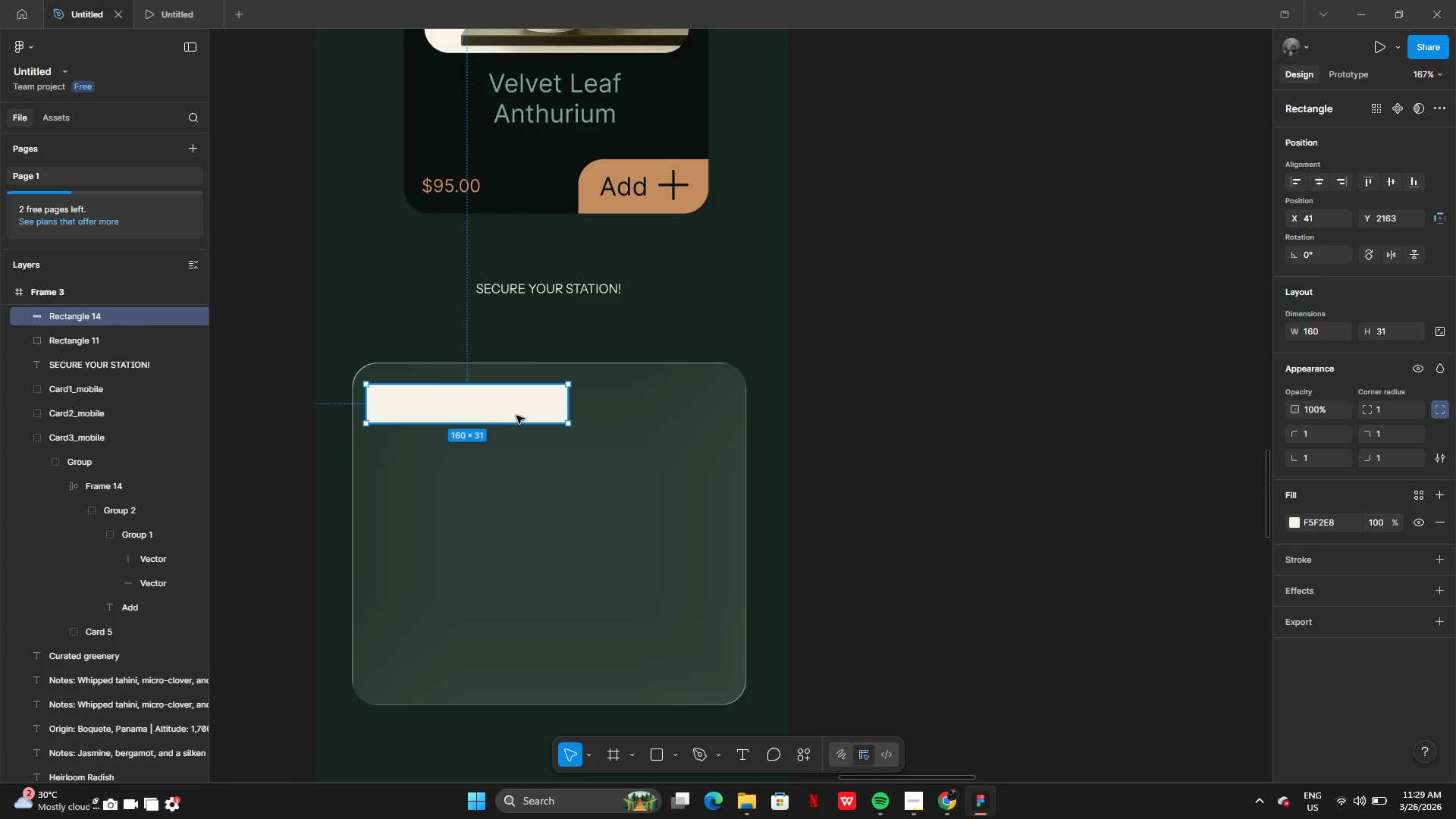 
left_click_drag(start_coordinate=[516, 416], to_coordinate=[527, 414])
 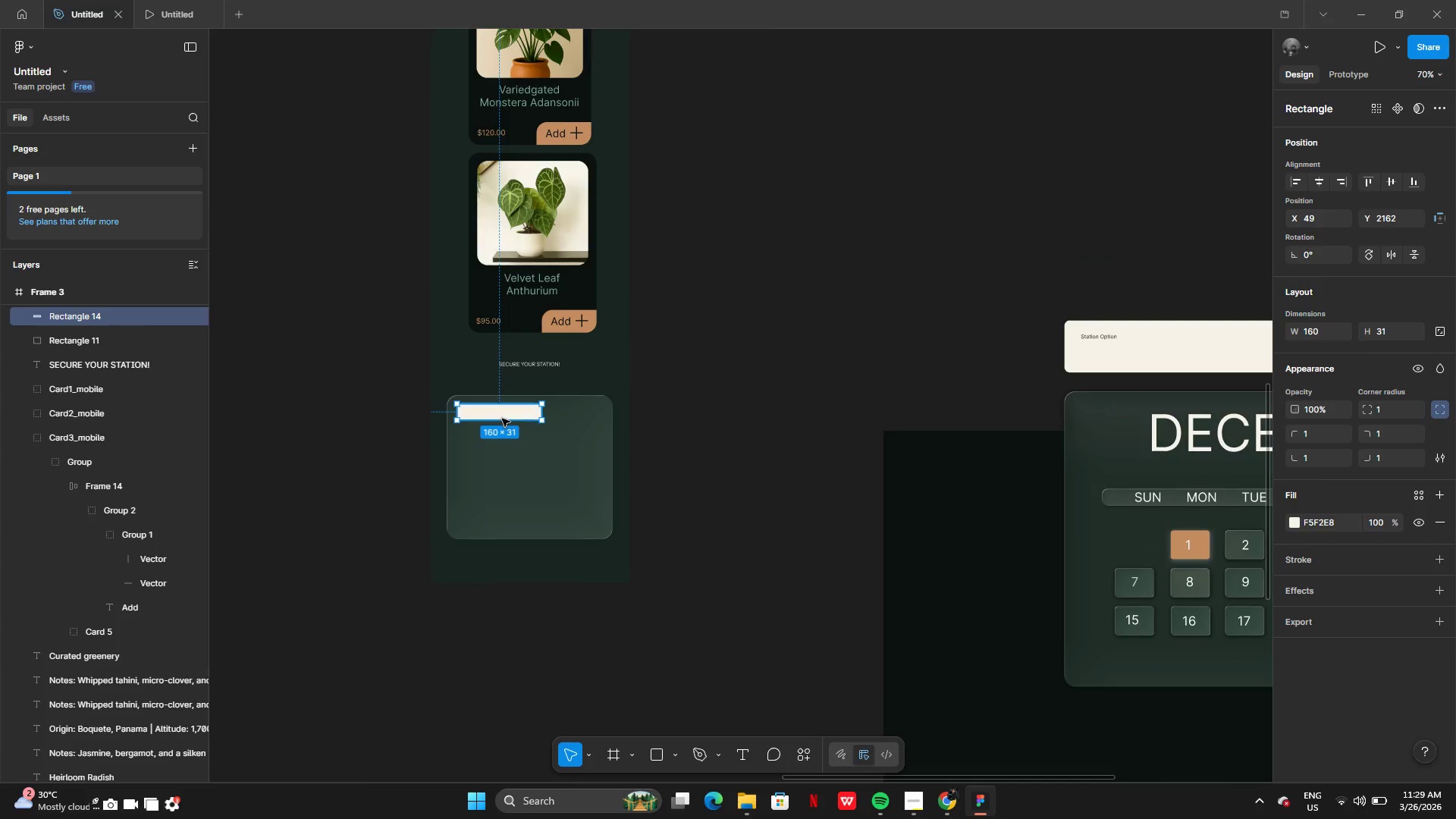 
hold_key(key=AltLeft, duration=0.47)
left_click_drag(start_coordinate=[487, 413], to_coordinate=[555, 419])
 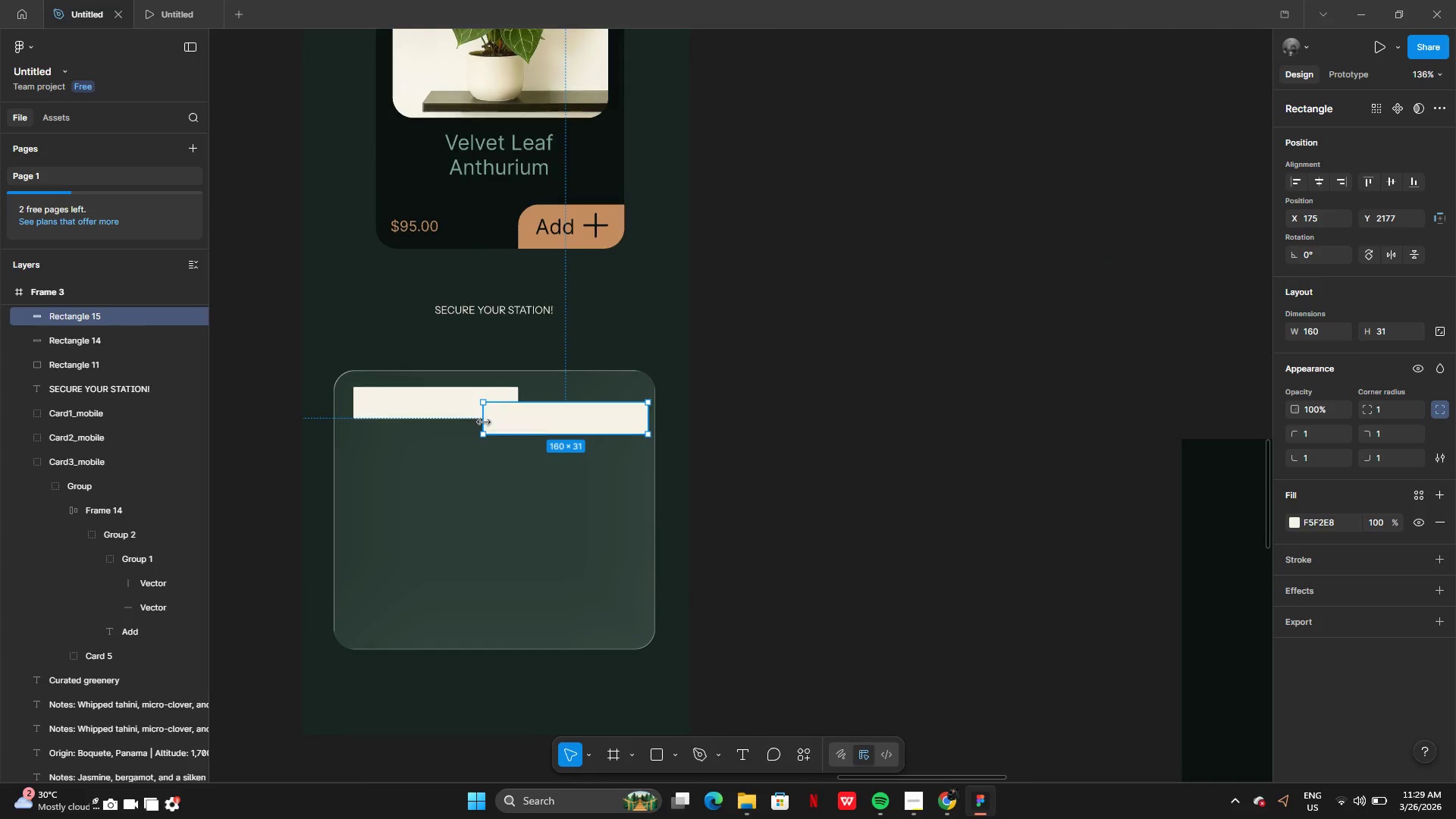 
left_click_drag(start_coordinate=[480, 422], to_coordinate=[526, 422])
 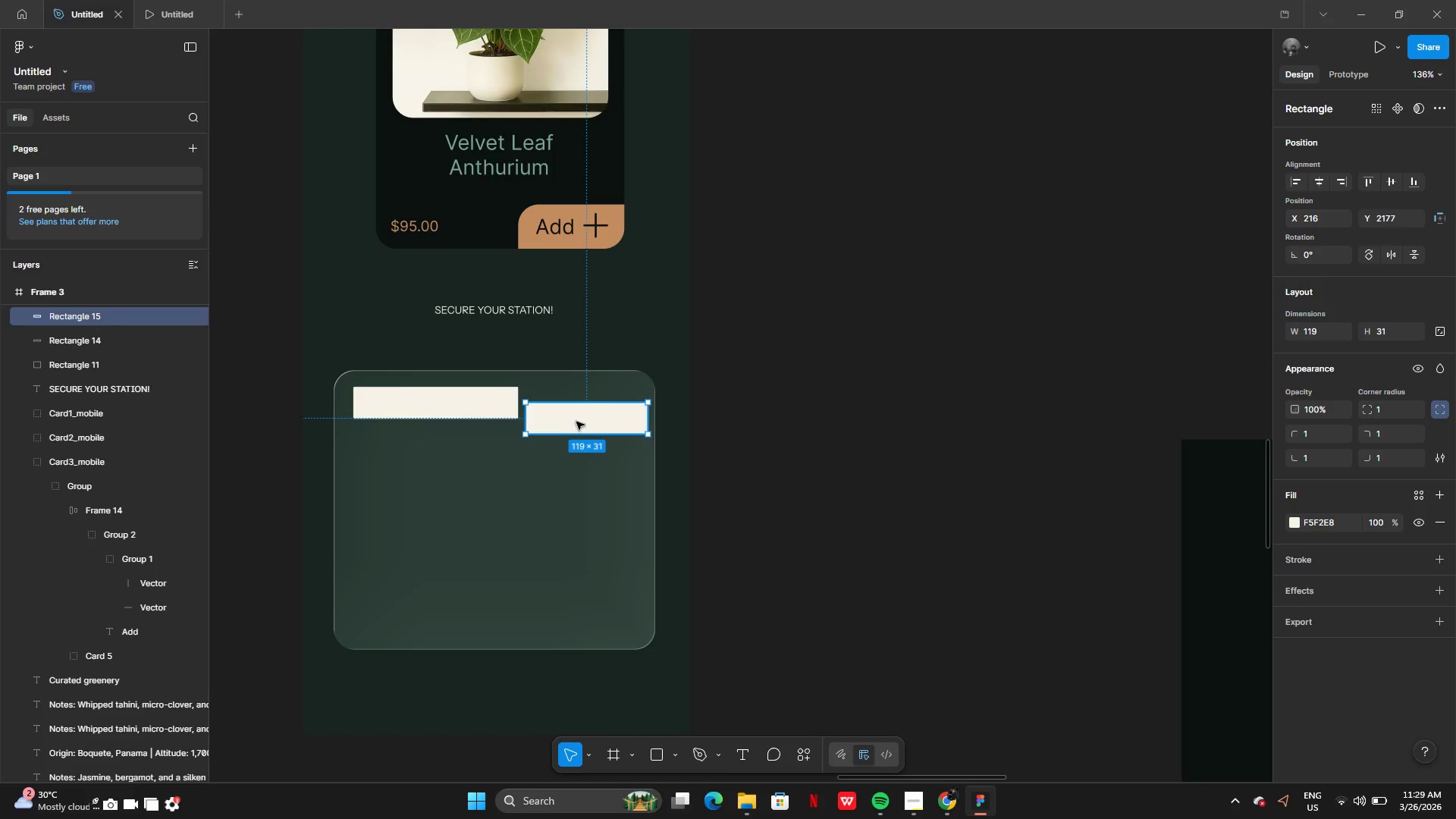 
left_click_drag(start_coordinate=[576, 422], to_coordinate=[582, 409])
 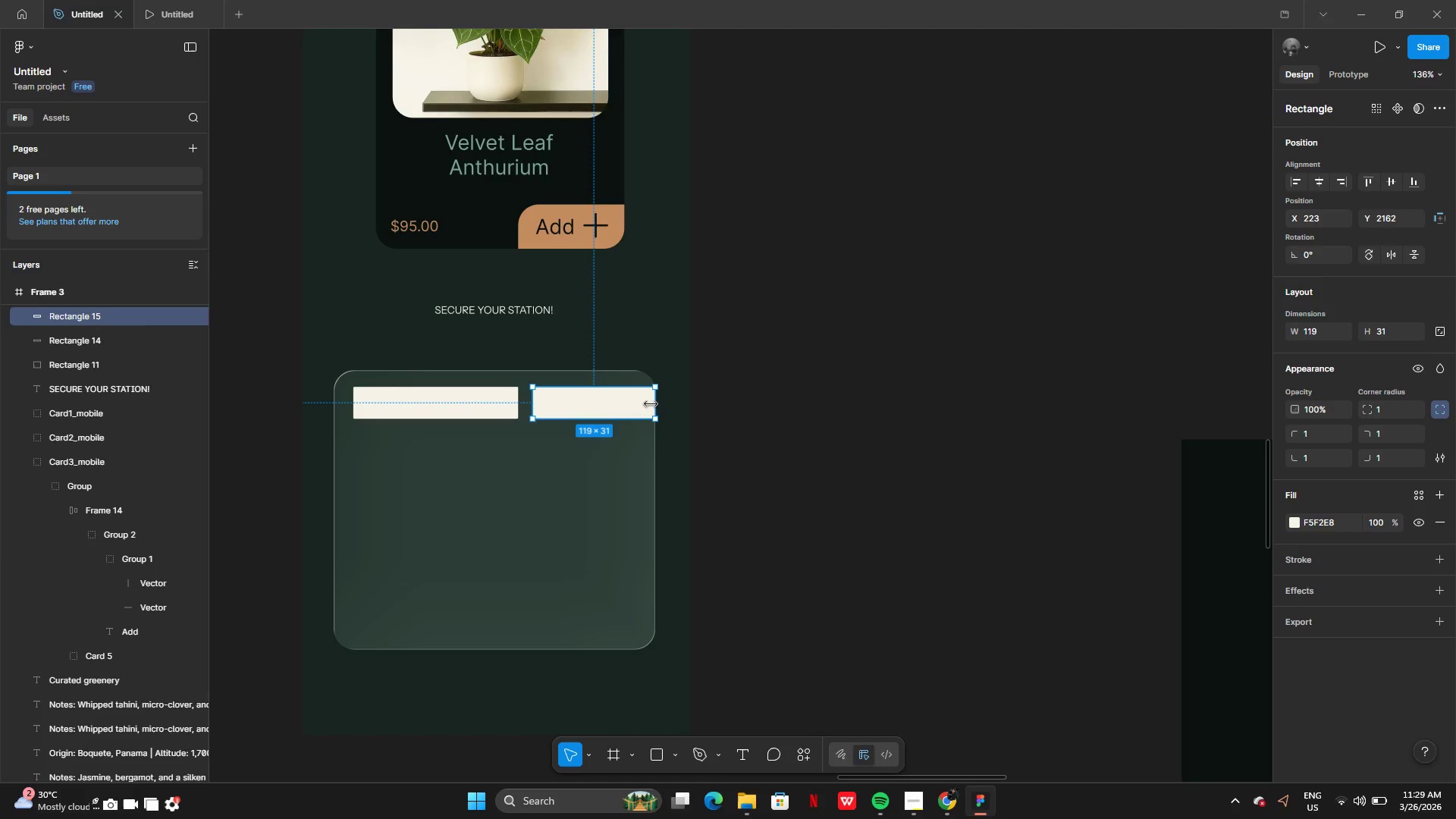 
left_click_drag(start_coordinate=[651, 404], to_coordinate=[637, 404])
 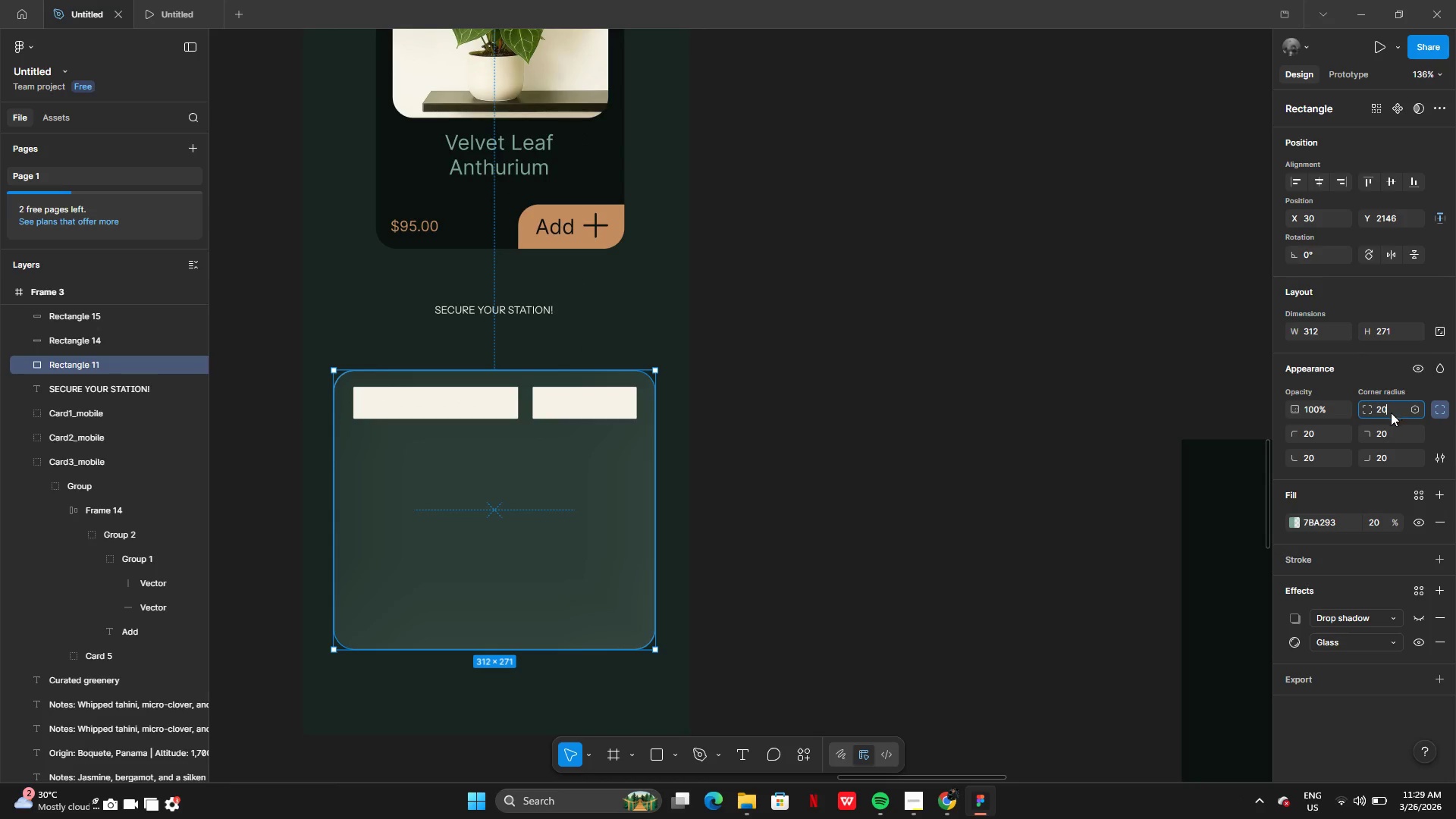 
type(10)
 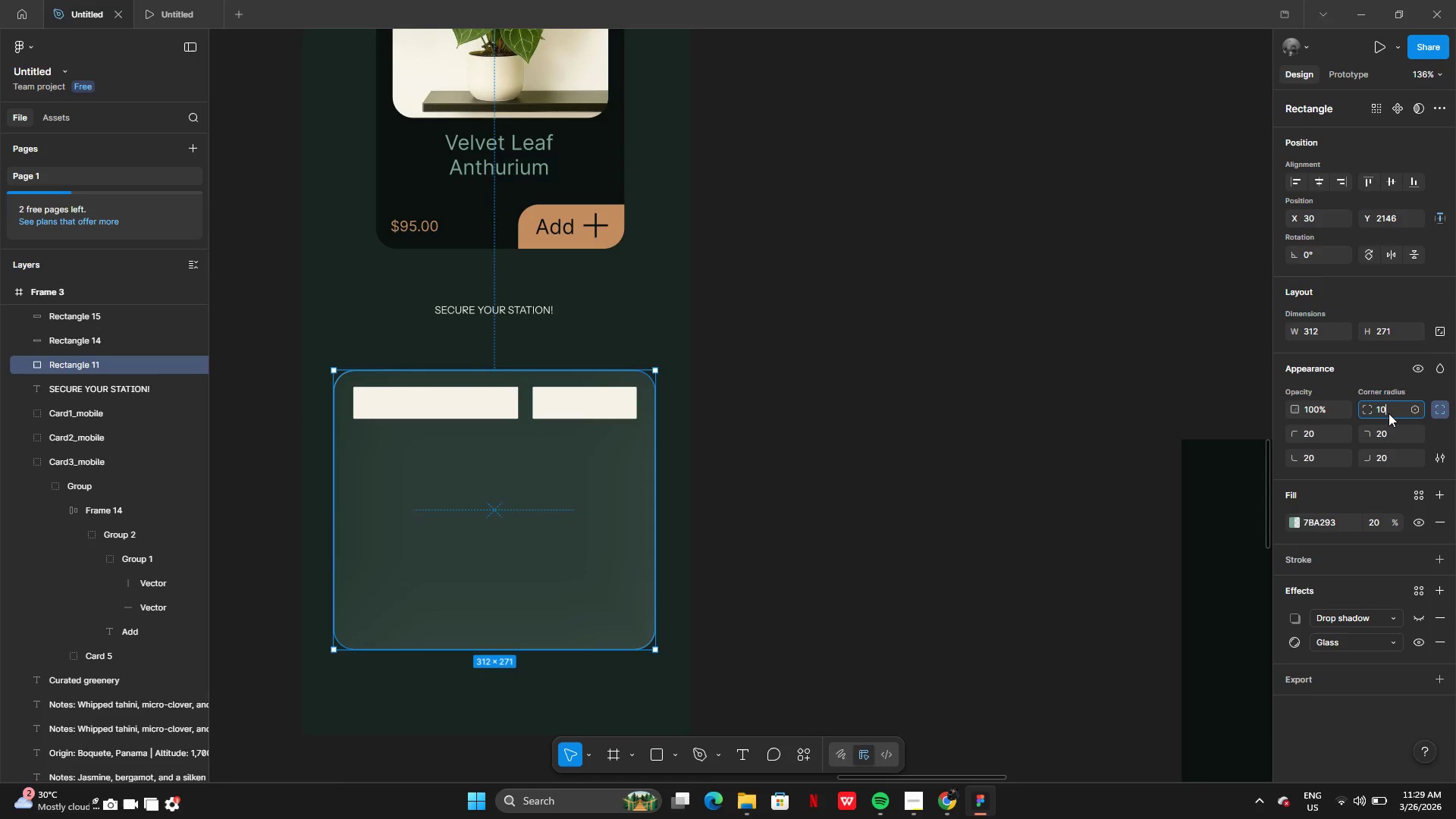 
key(Enter)
 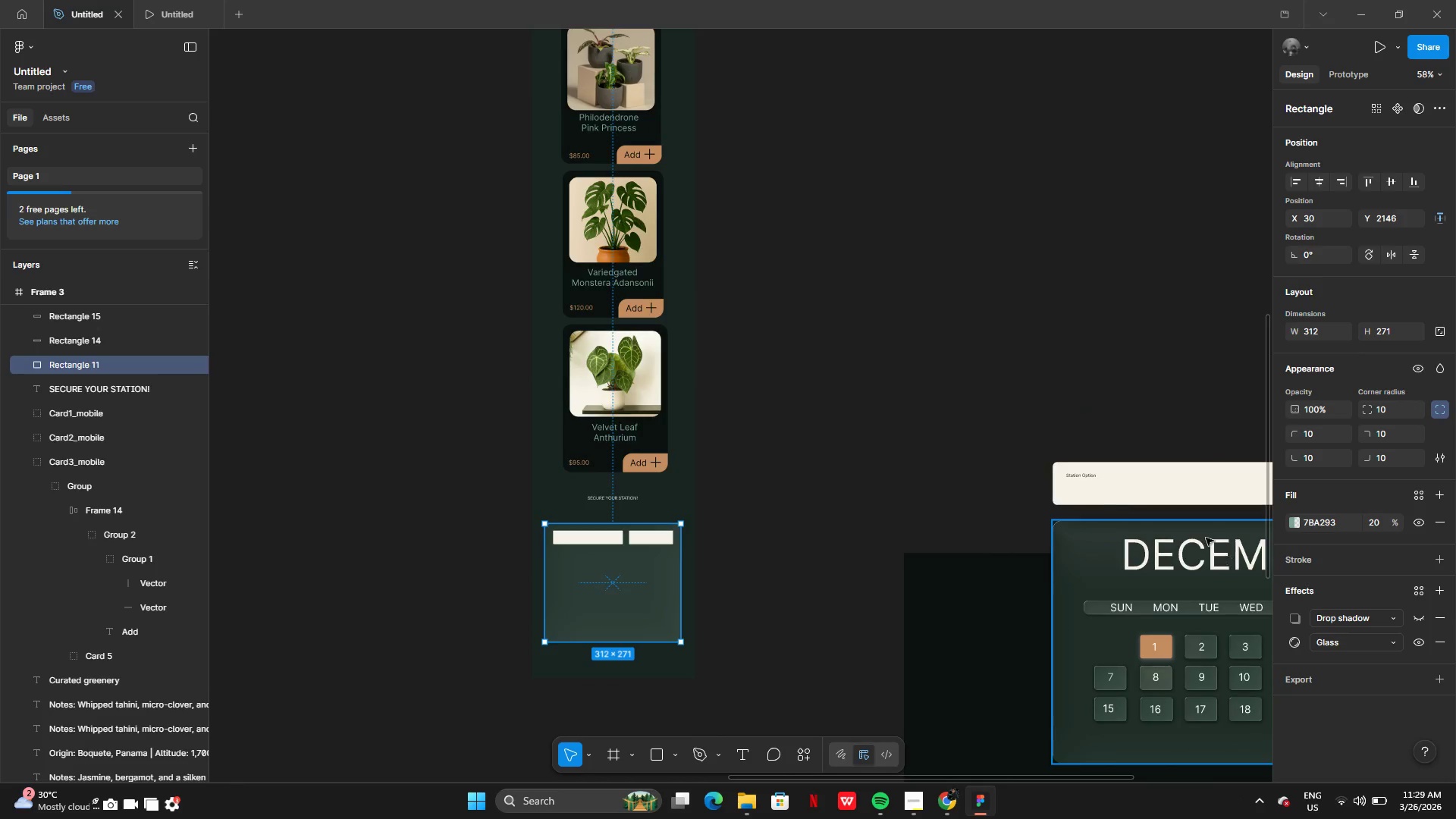 
left_click([1084, 475])
 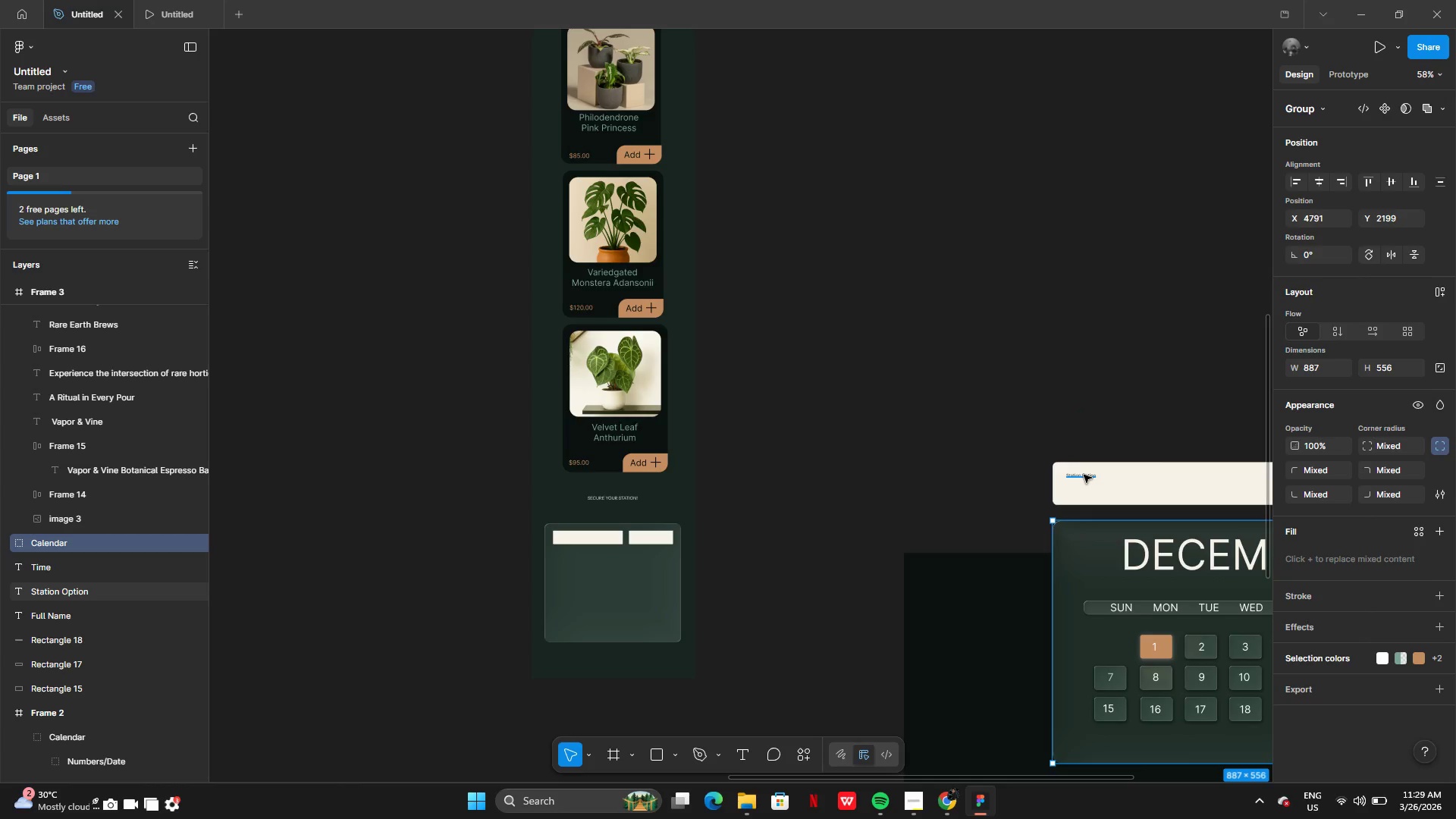 
left_click_drag(start_coordinate=[1084, 475], to_coordinate=[584, 536])
 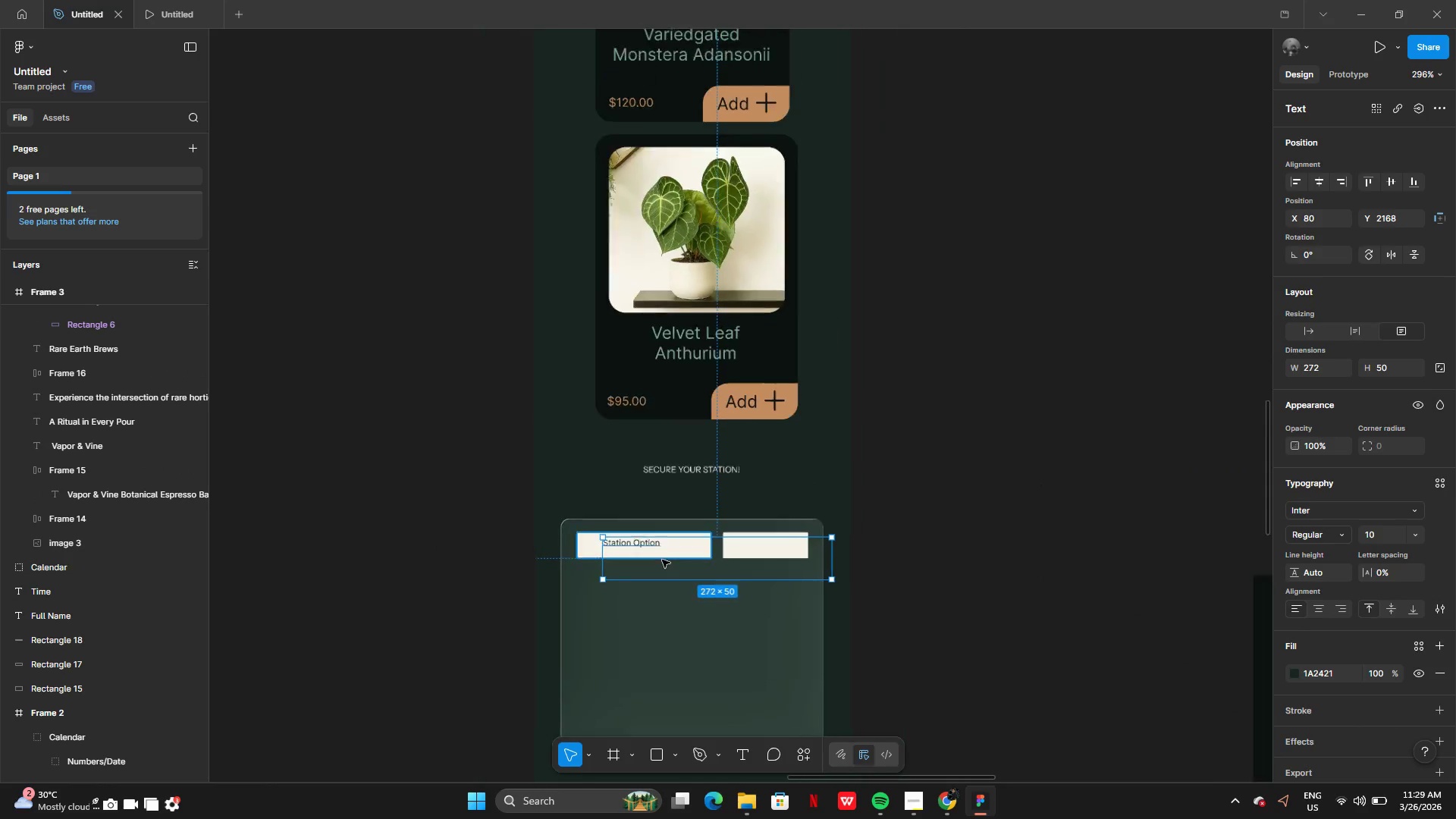 
left_click_drag(start_coordinate=[632, 549], to_coordinate=[626, 592])
 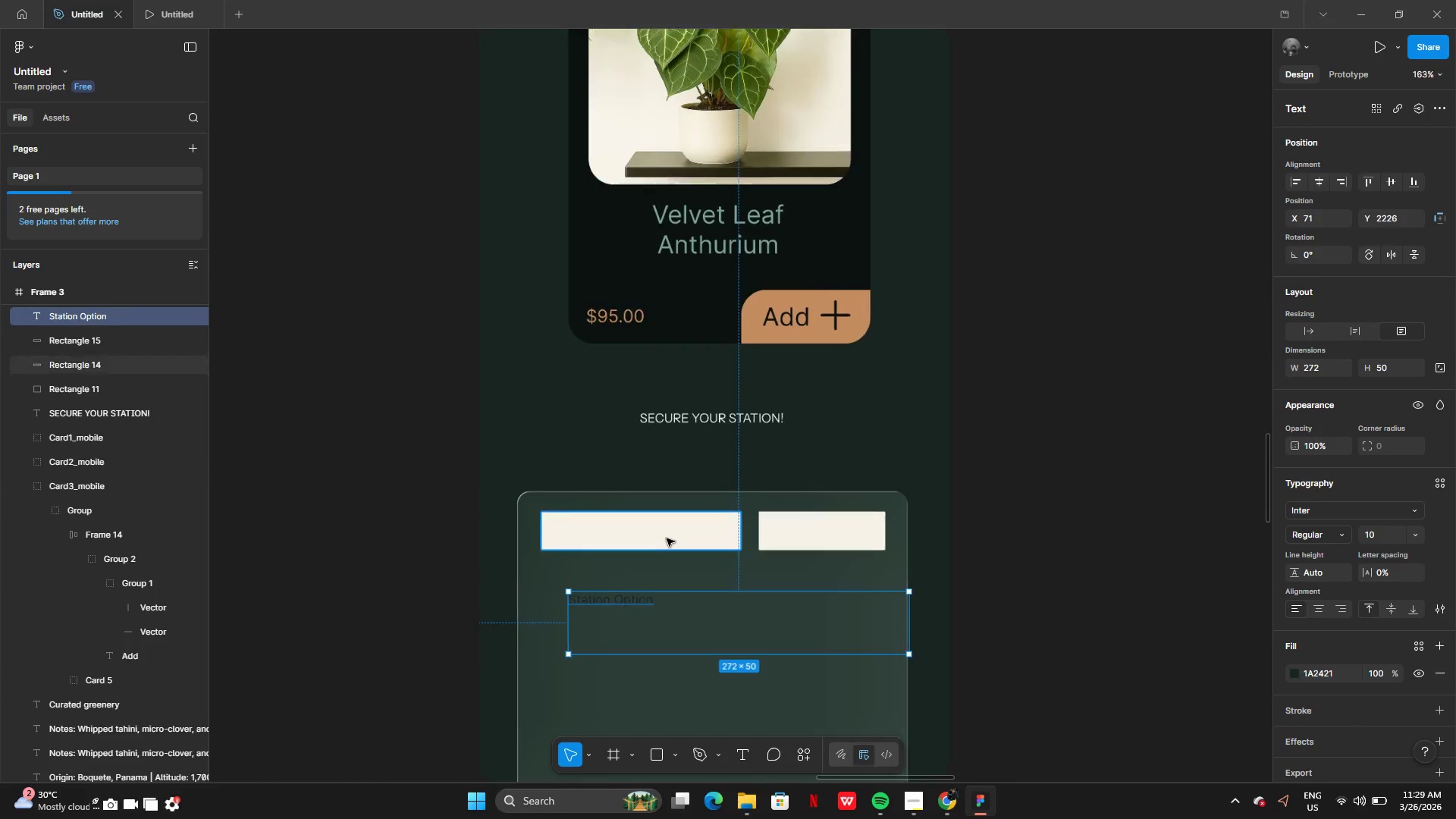 
left_click([667, 537])
 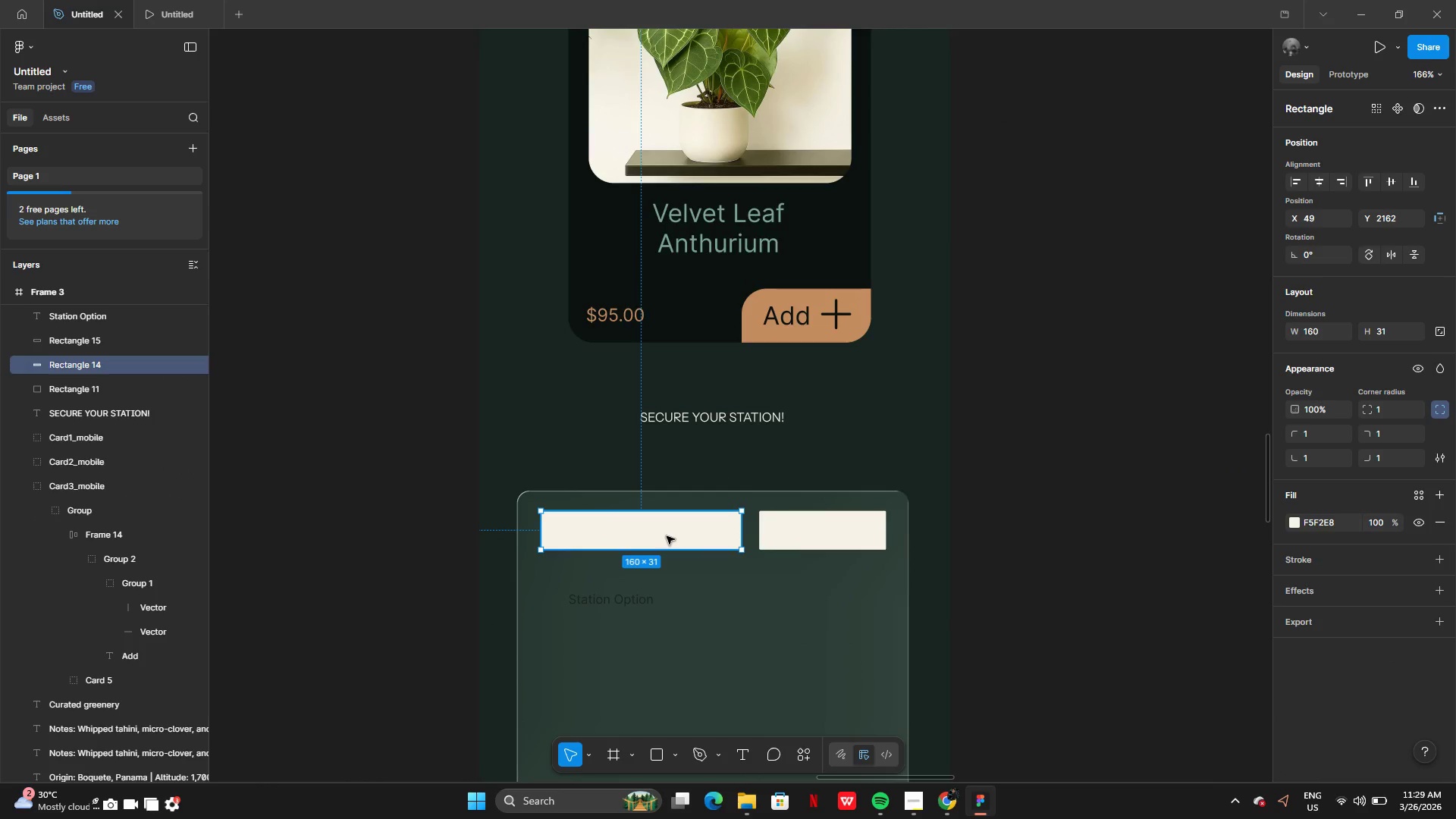 
hold_key(key=AltLeft, duration=0.34)
left_click_drag(start_coordinate=[660, 530], to_coordinate=[657, 591])
 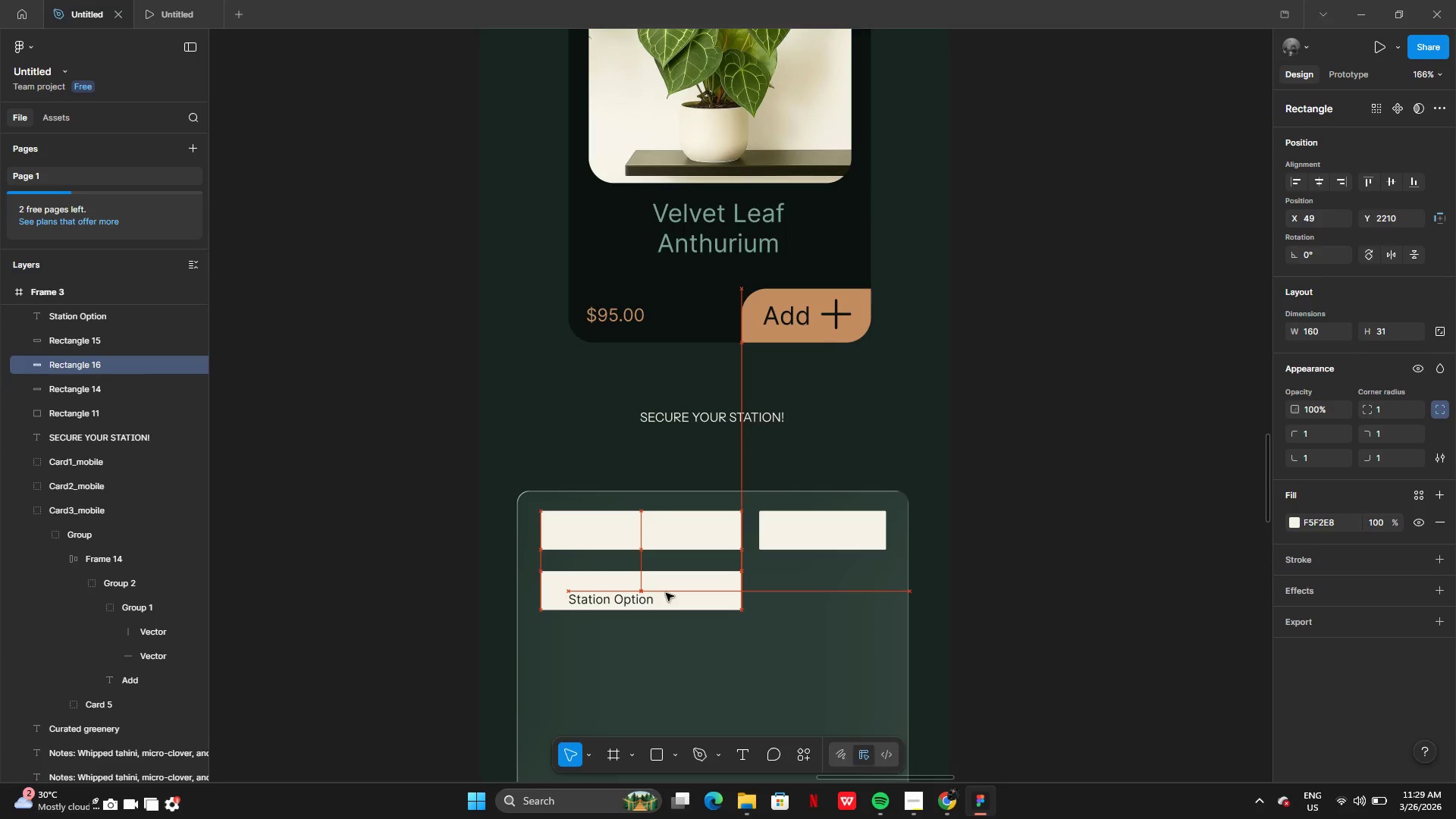 
left_click_drag(start_coordinate=[745, 595], to_coordinate=[885, 603])
 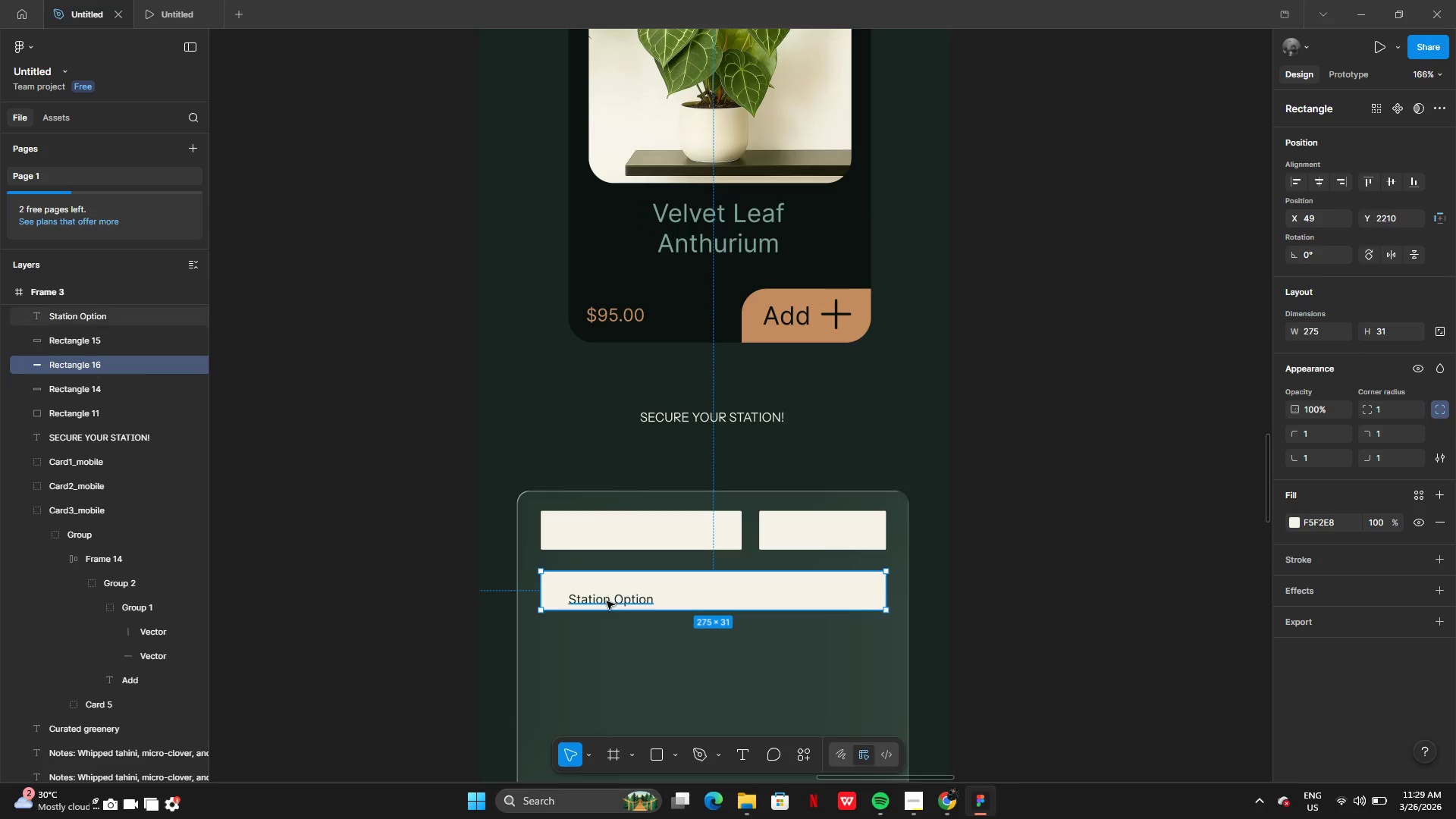 
left_click([608, 600])
 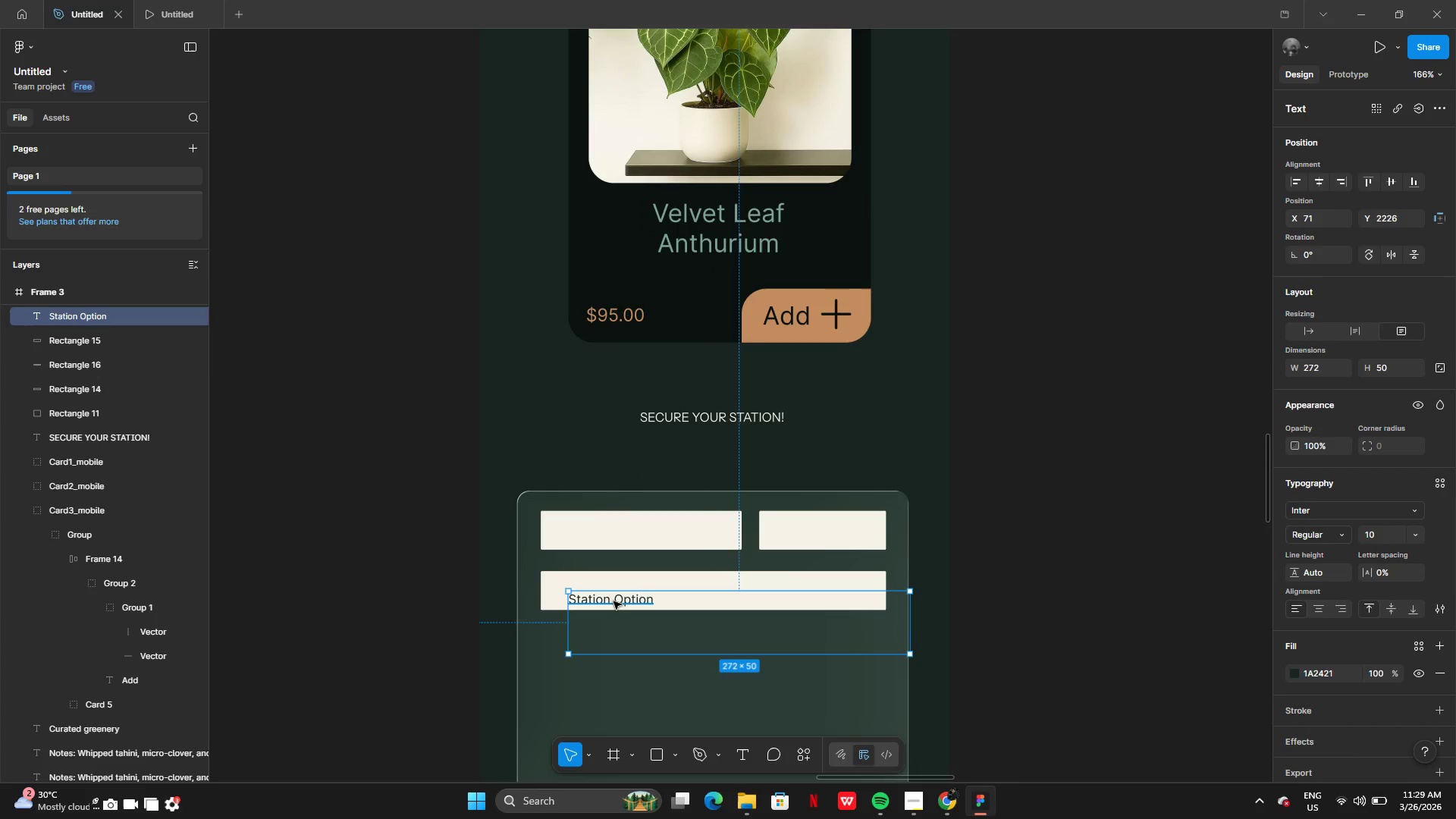 
left_click_drag(start_coordinate=[613, 601], to_coordinate=[603, 592])
 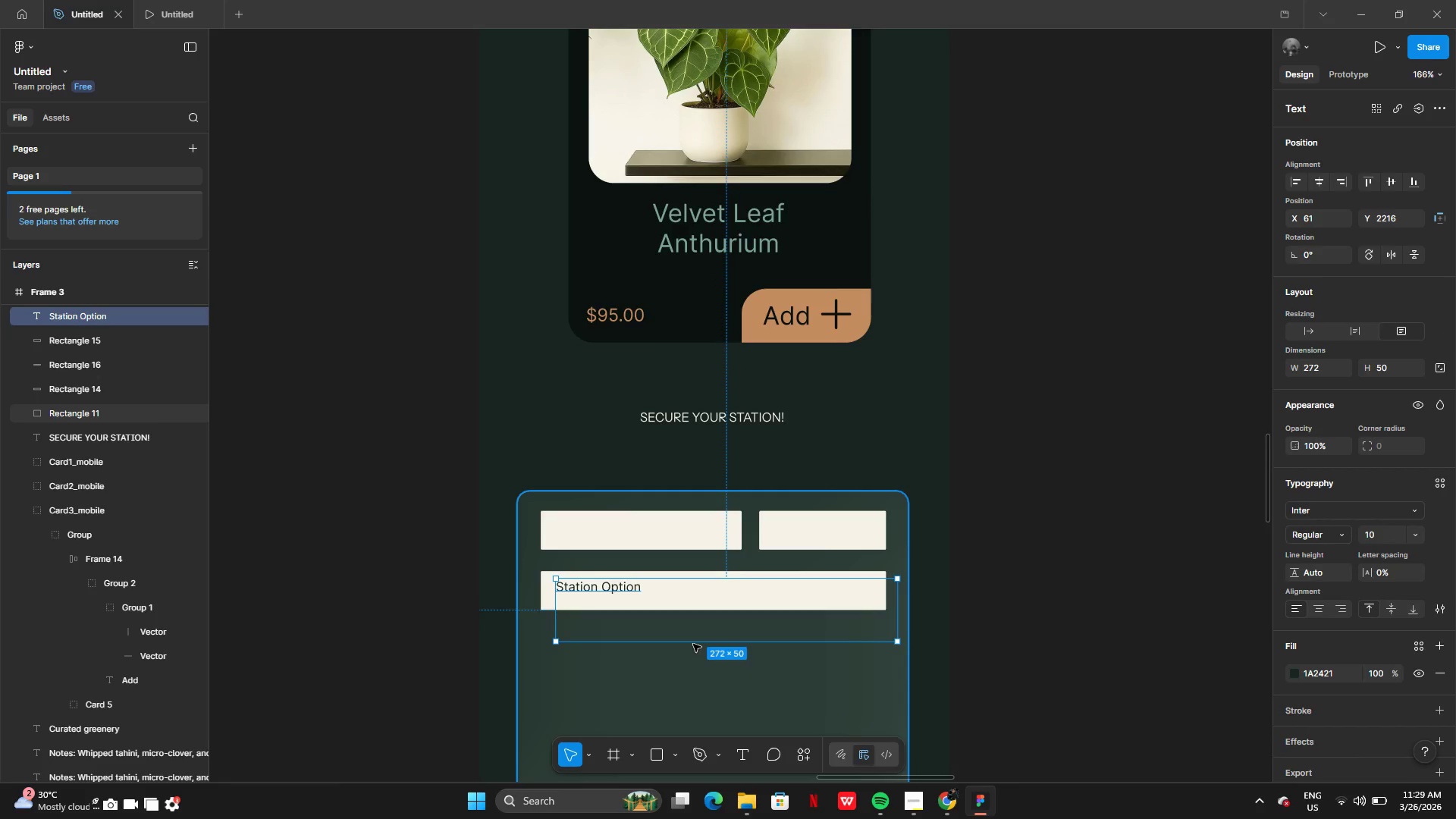 
left_click_drag(start_coordinate=[692, 643], to_coordinate=[676, 595])
 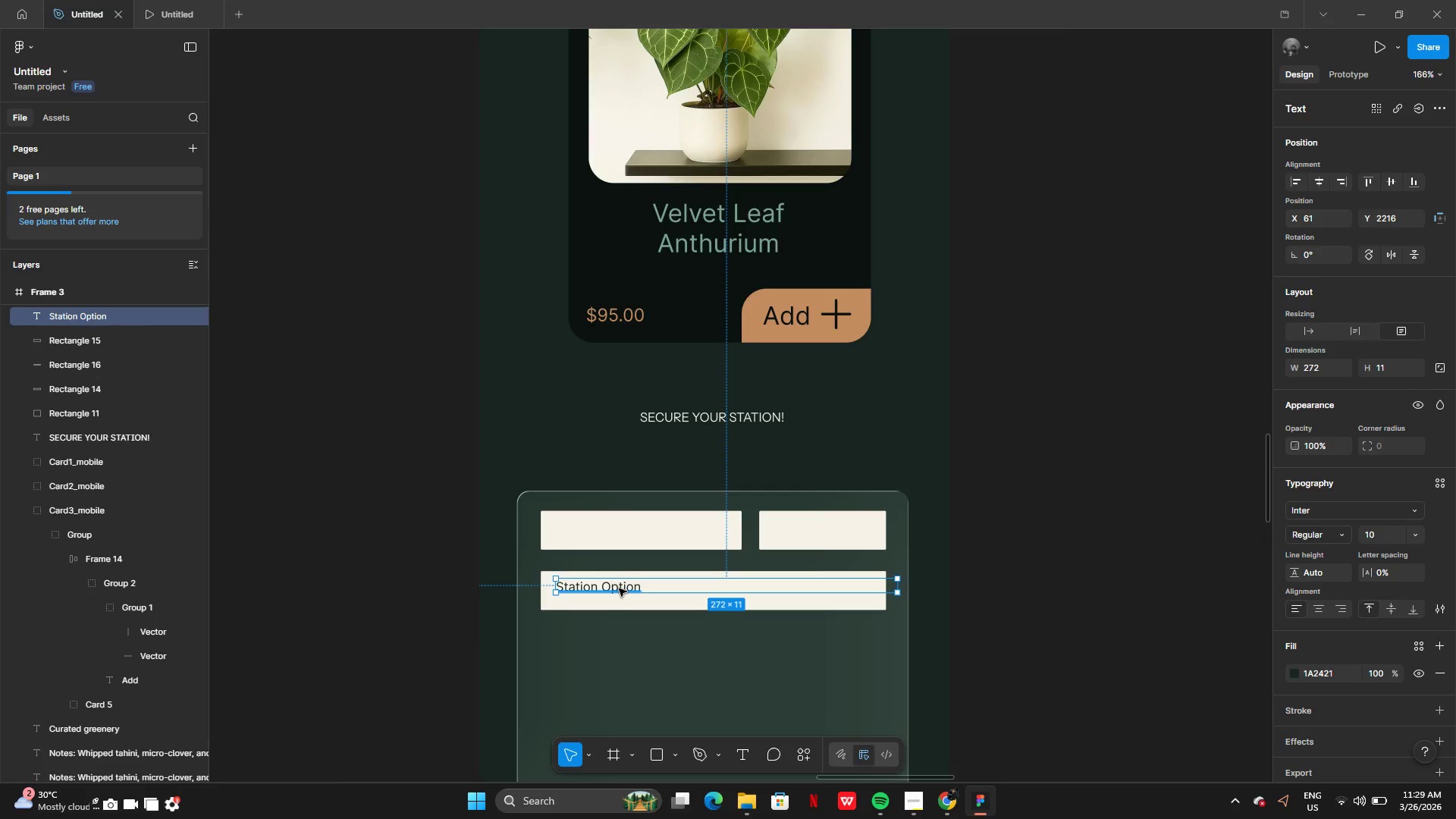 
left_click([619, 588])
 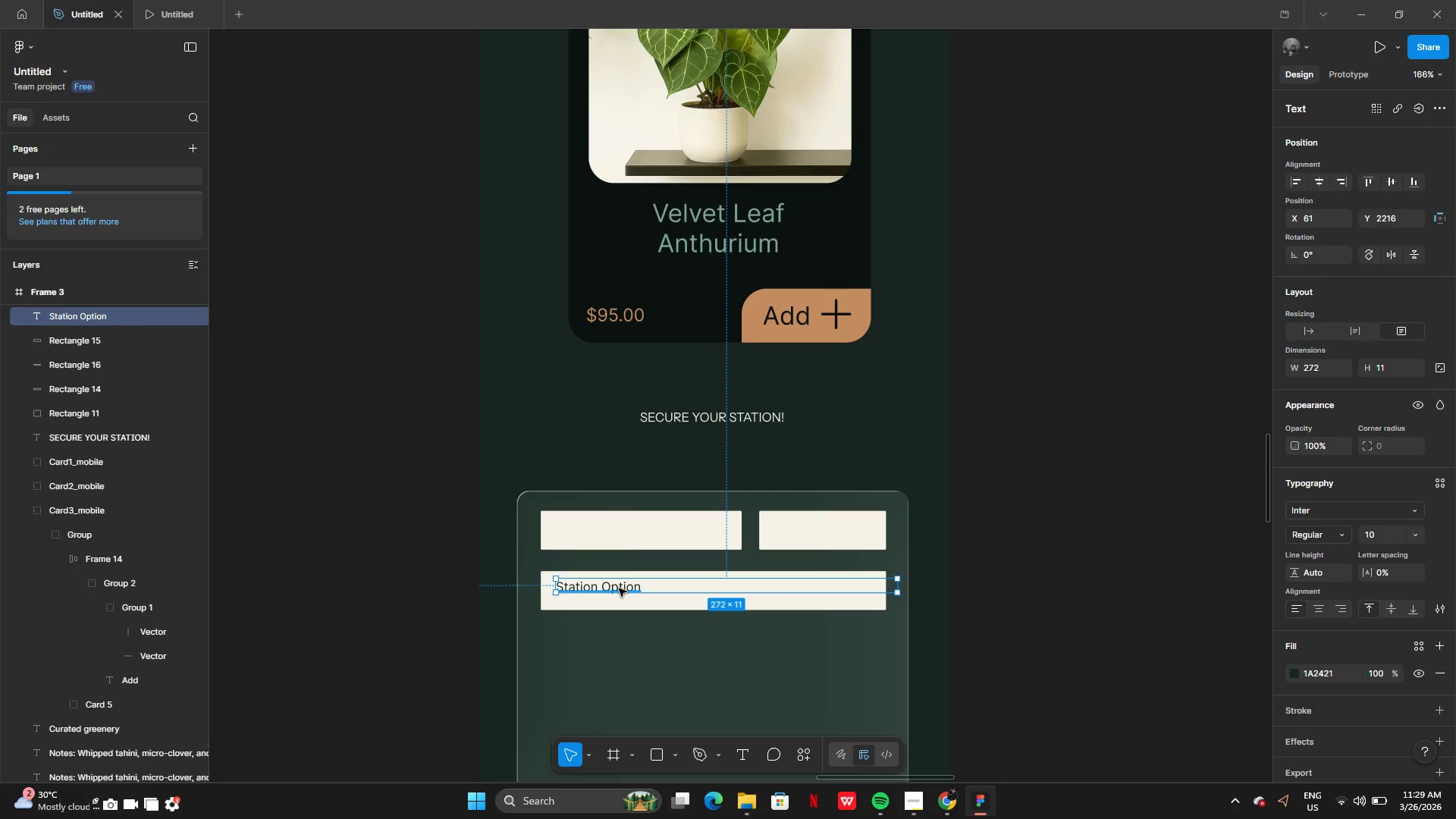 
left_click_drag(start_coordinate=[619, 588], to_coordinate=[617, 593])
 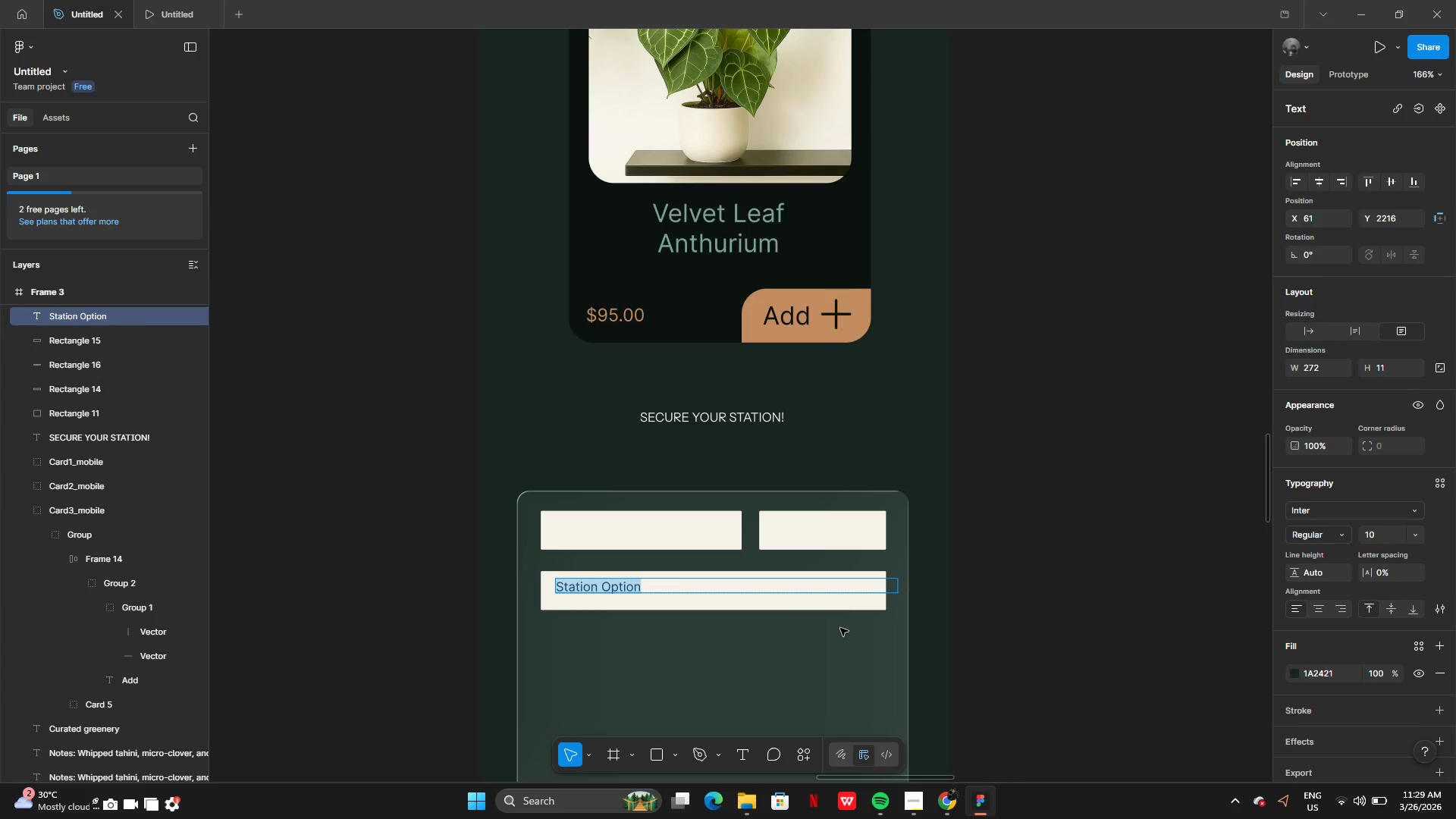 
left_click([840, 627])
 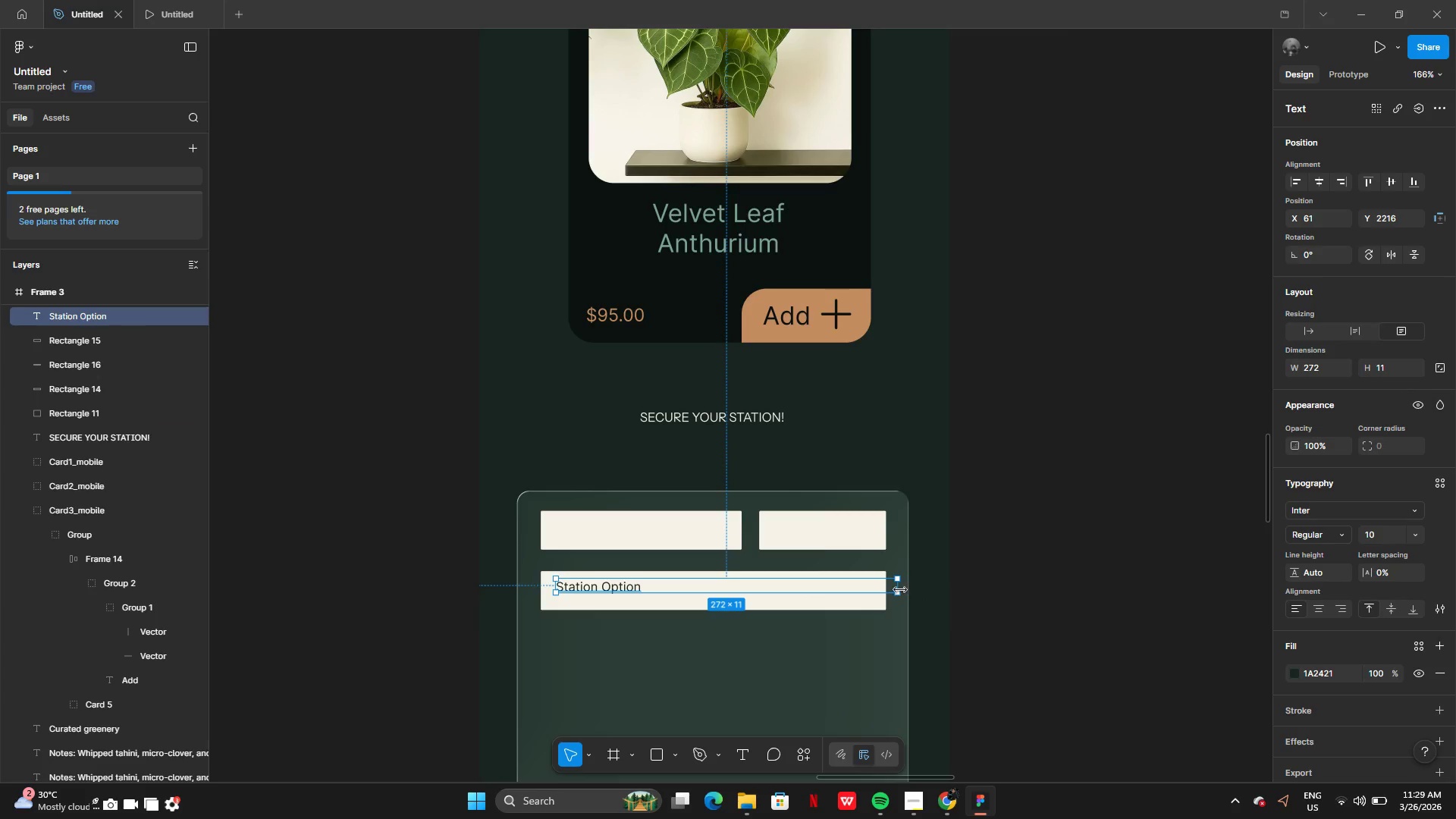 
left_click_drag(start_coordinate=[900, 590], to_coordinate=[652, 580])
 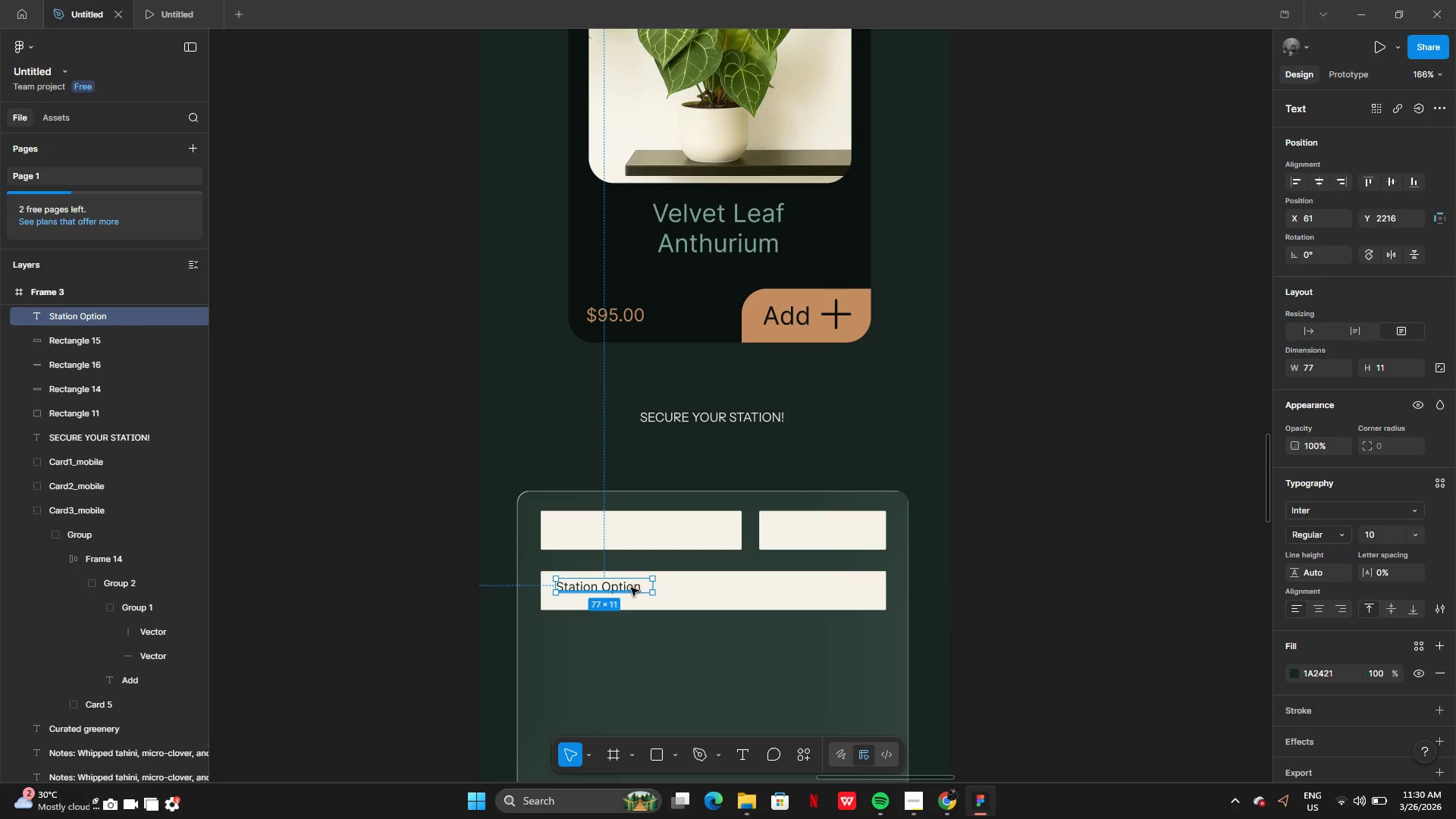 
left_click_drag(start_coordinate=[631, 588], to_coordinate=[626, 594])
 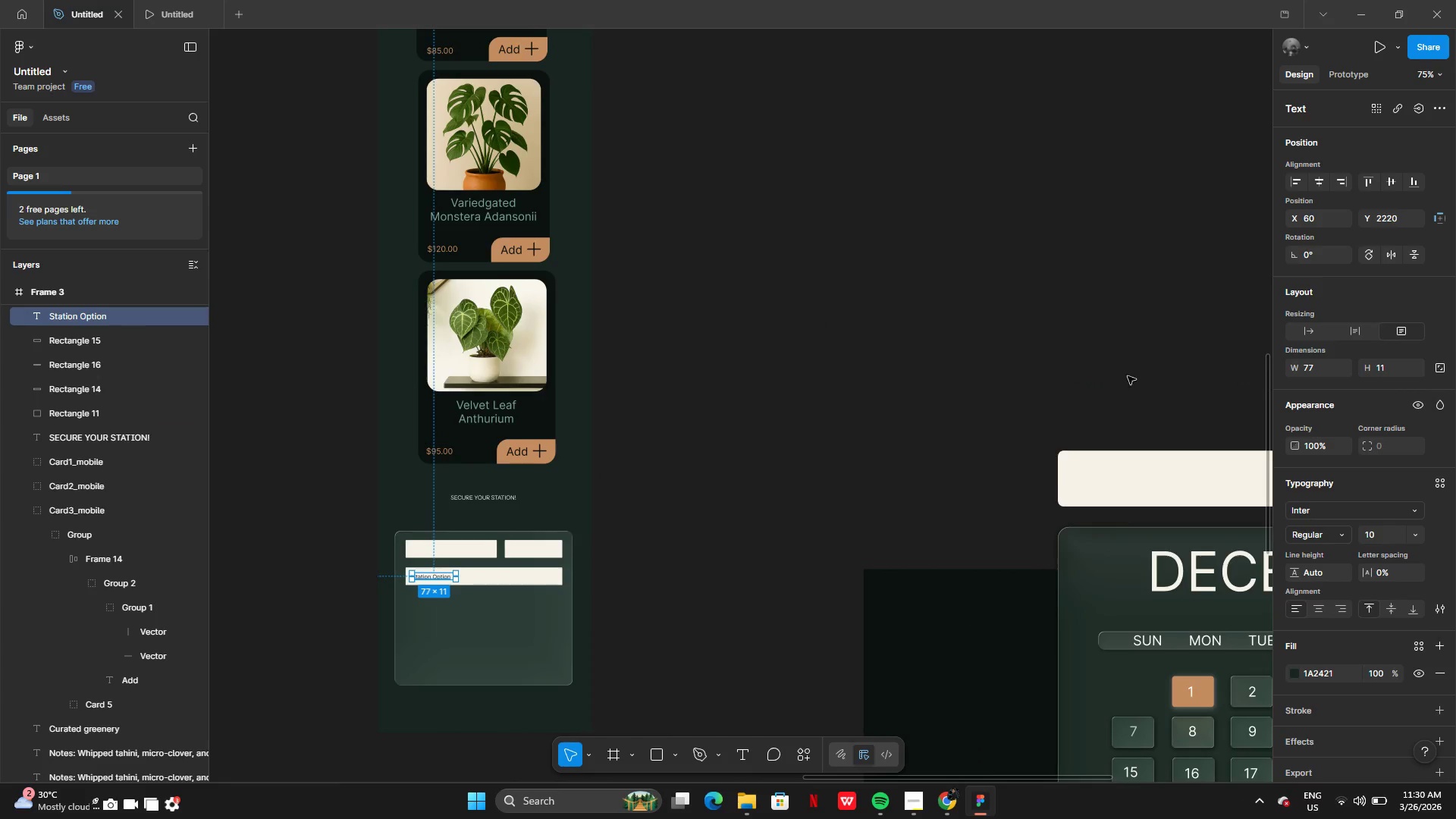 
left_click_drag(start_coordinate=[1083, 382], to_coordinate=[522, 545])
 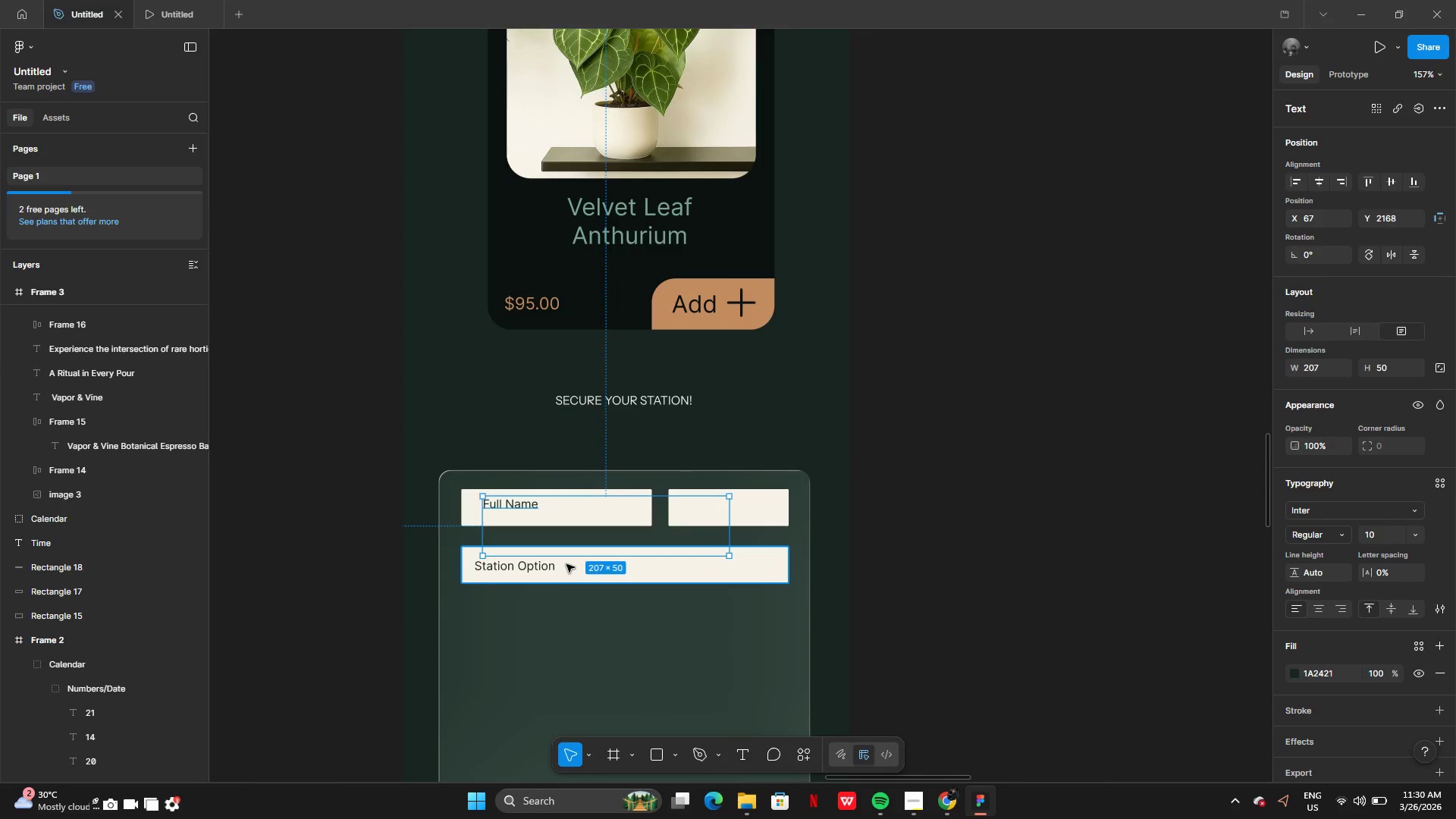 
left_click_drag(start_coordinate=[565, 558], to_coordinate=[565, 517])
 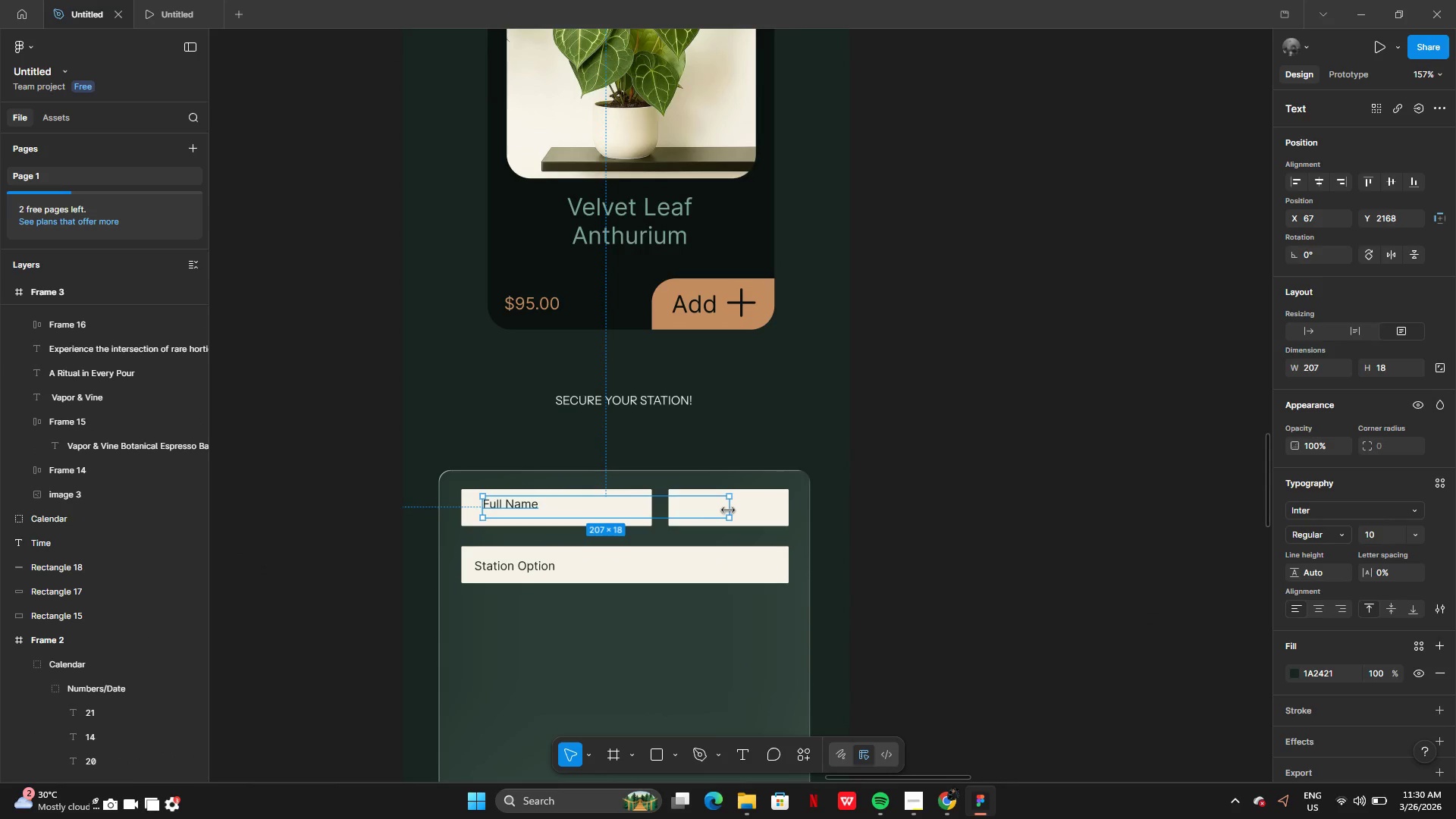 
left_click_drag(start_coordinate=[729, 510], to_coordinate=[552, 506])
 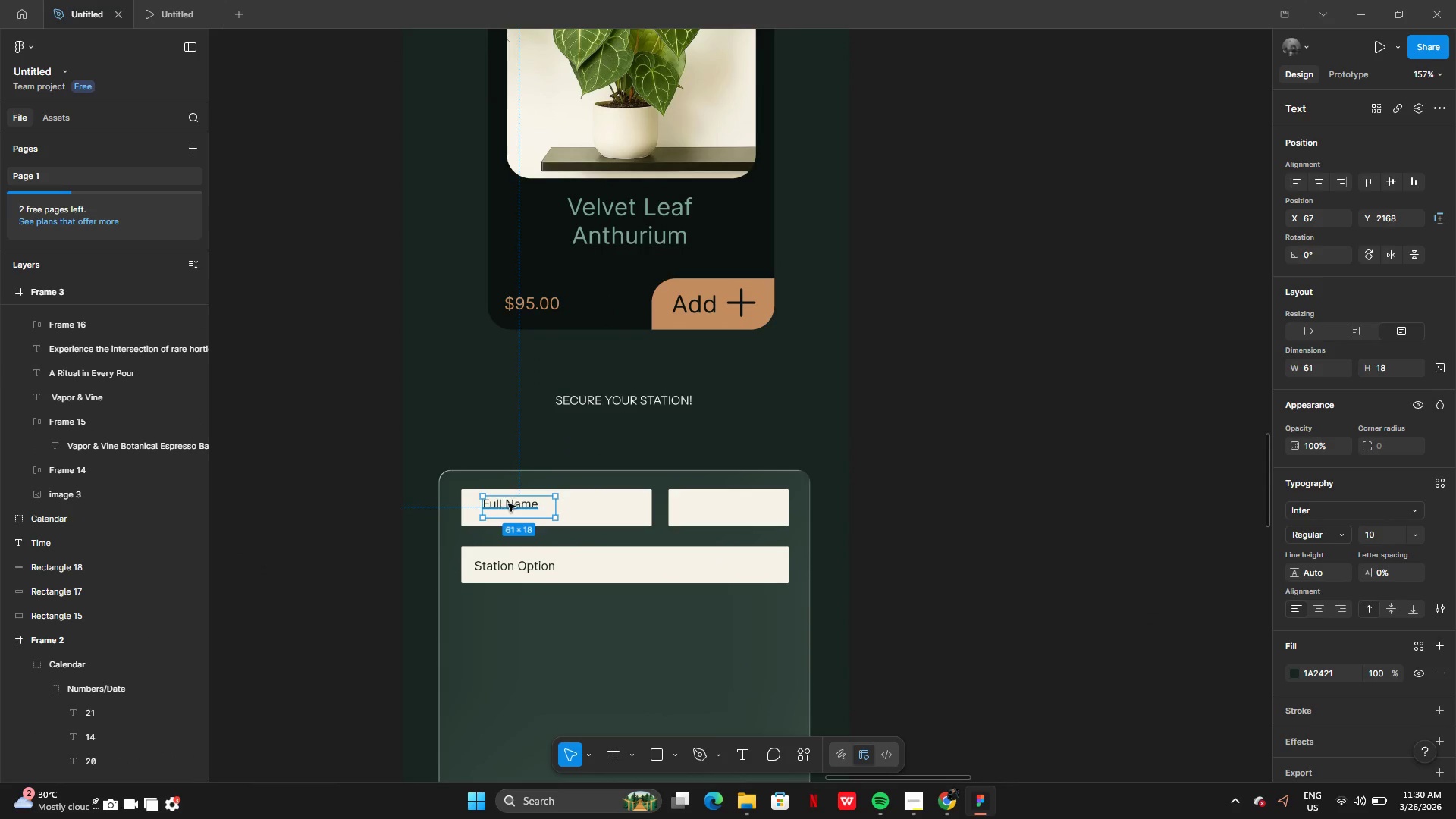 
left_click_drag(start_coordinate=[508, 504], to_coordinate=[503, 507])
 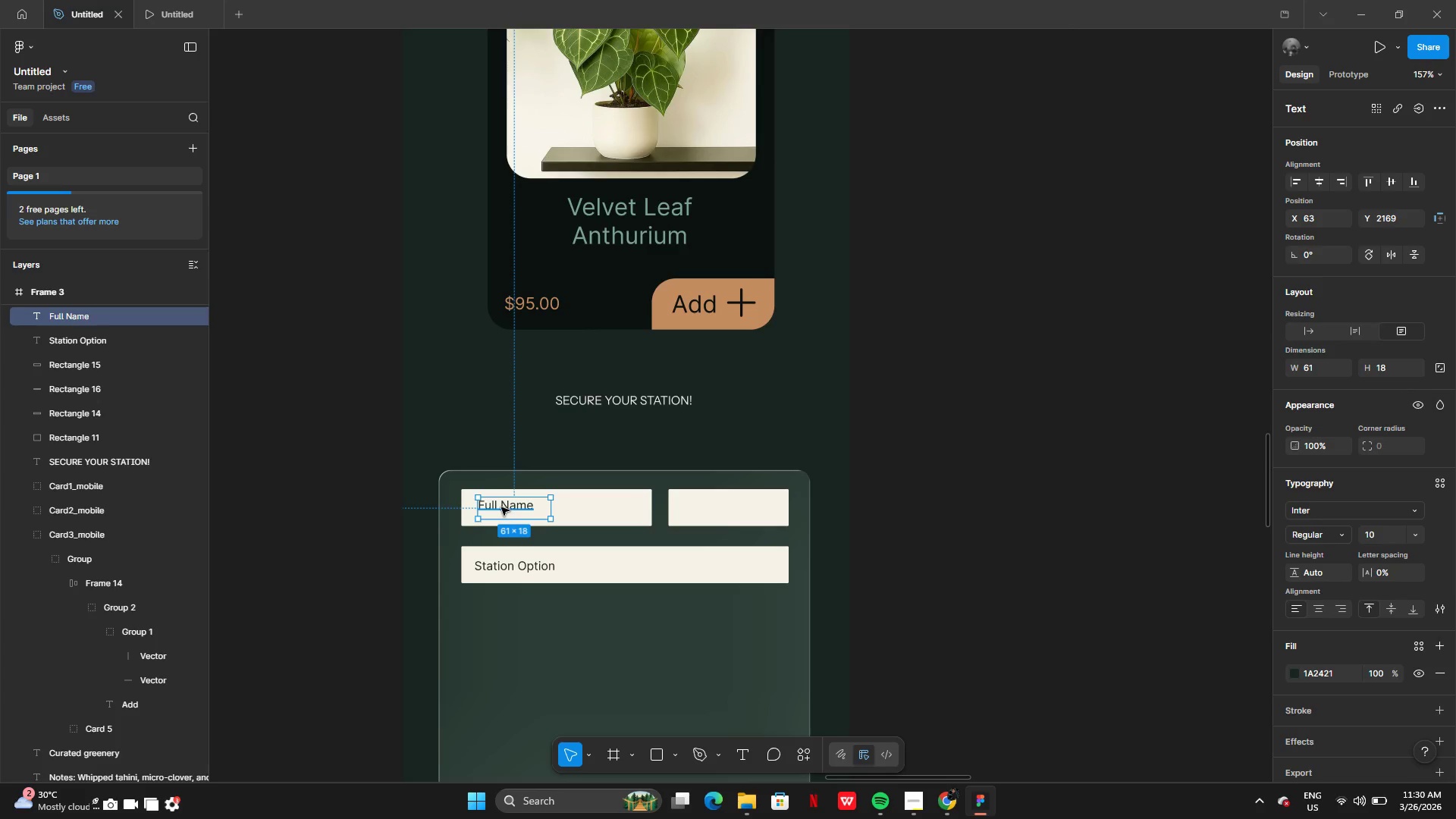 
hold_key(key=AltLeft, duration=0.72)
left_click_drag(start_coordinate=[493, 510], to_coordinate=[556, 507])
 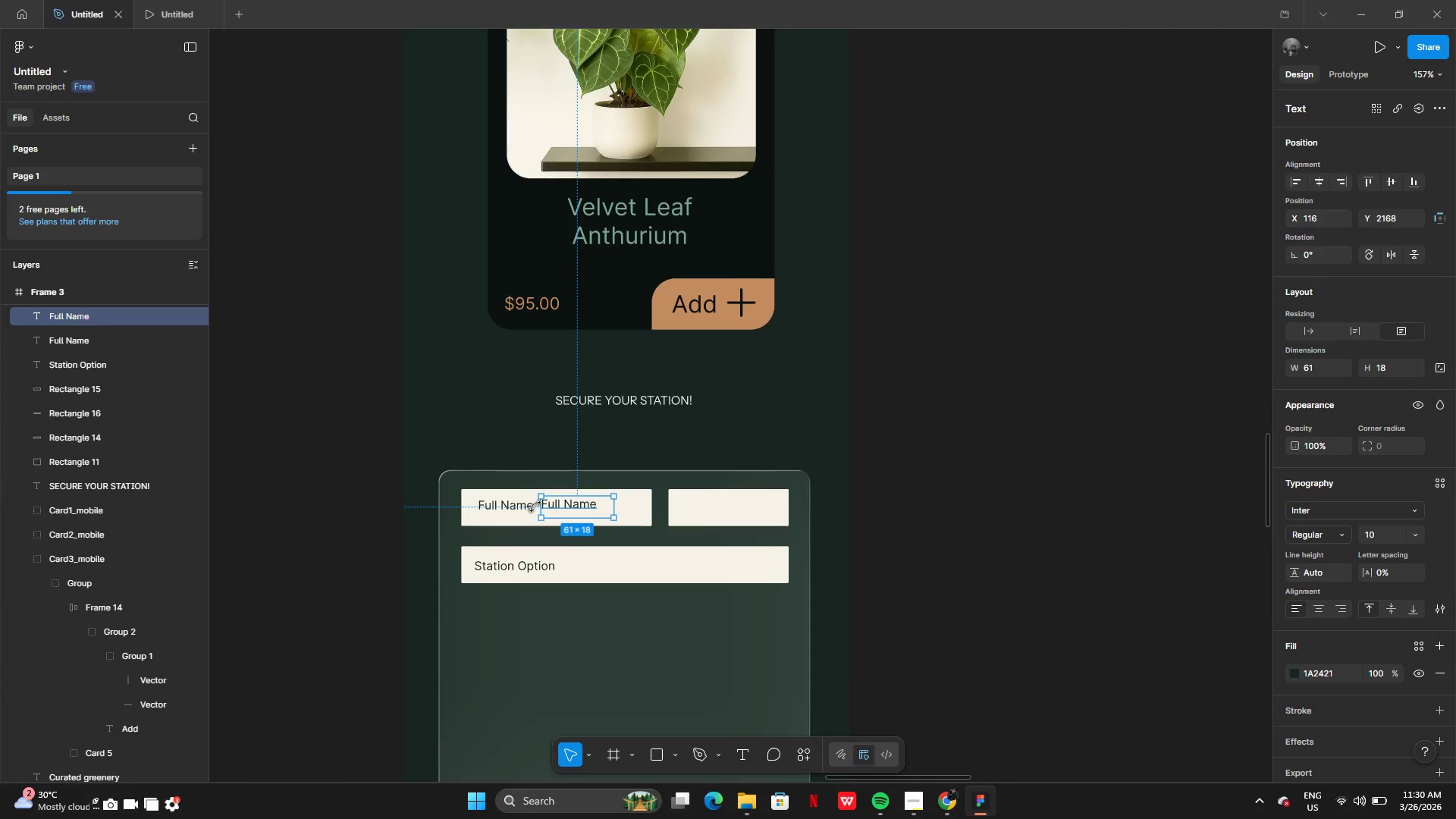 
left_click_drag(start_coordinate=[535, 506], to_coordinate=[559, 506])
 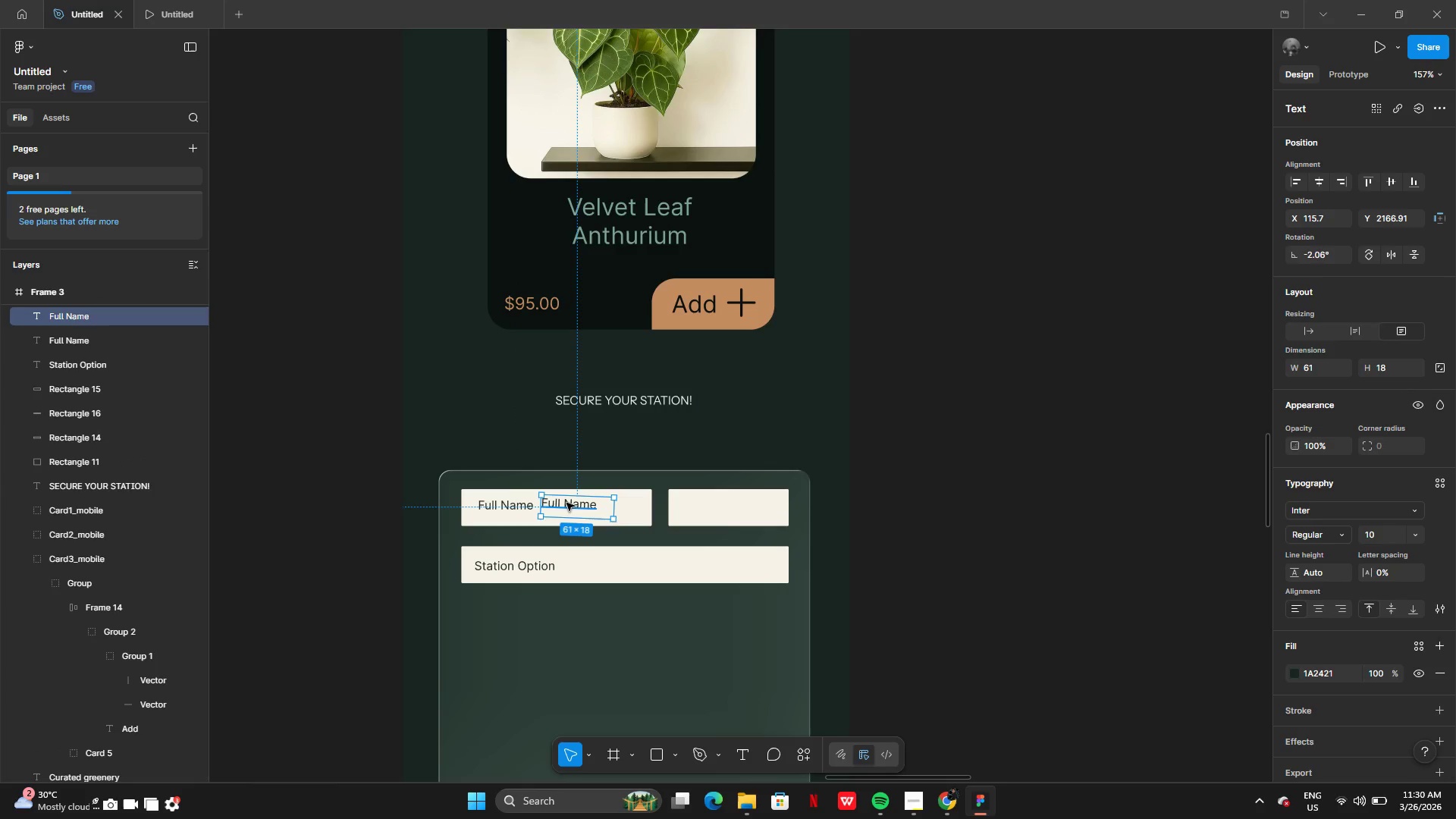 
key(Control+Z)
 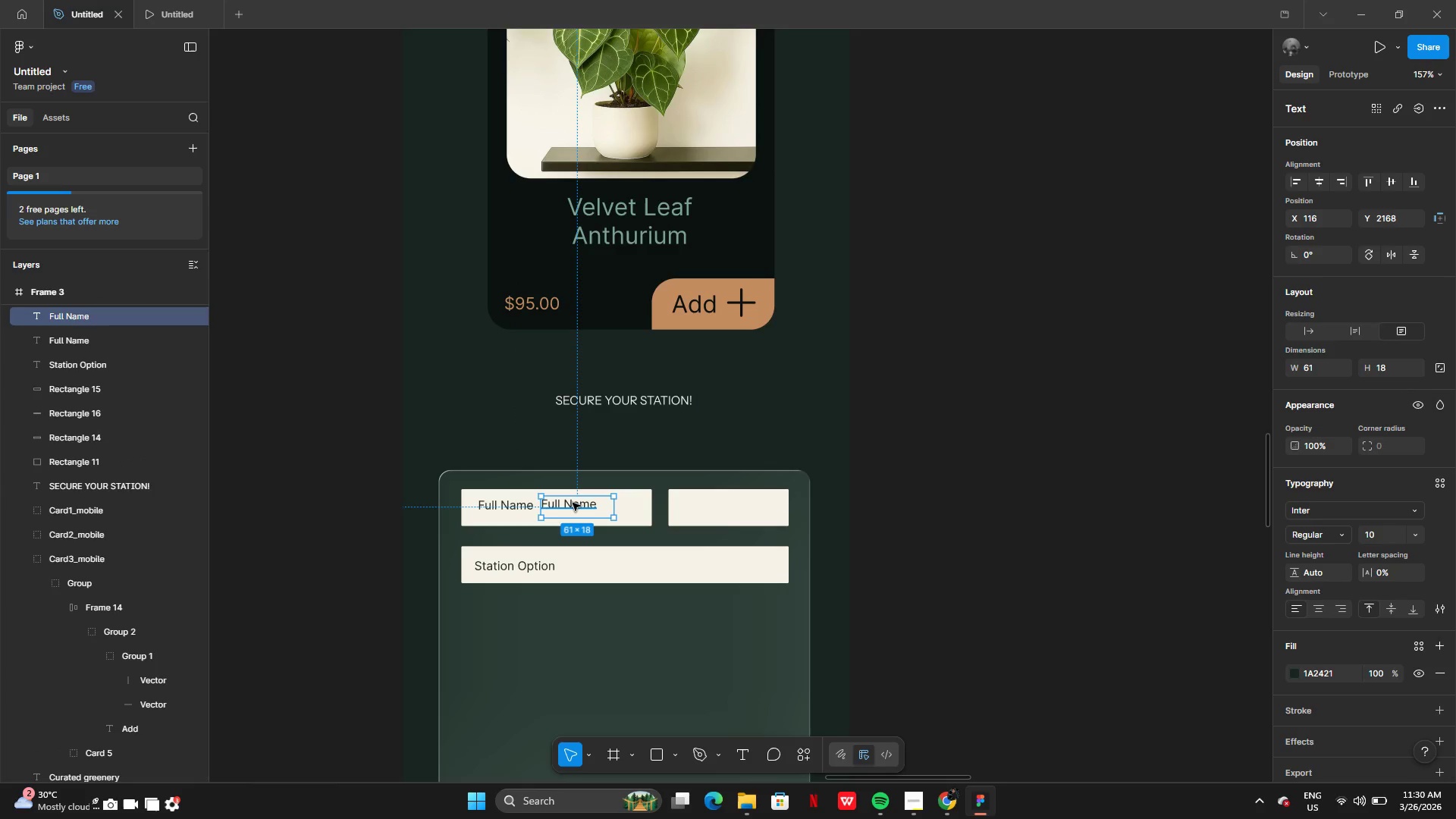 
left_click_drag(start_coordinate=[573, 503], to_coordinate=[707, 505])
 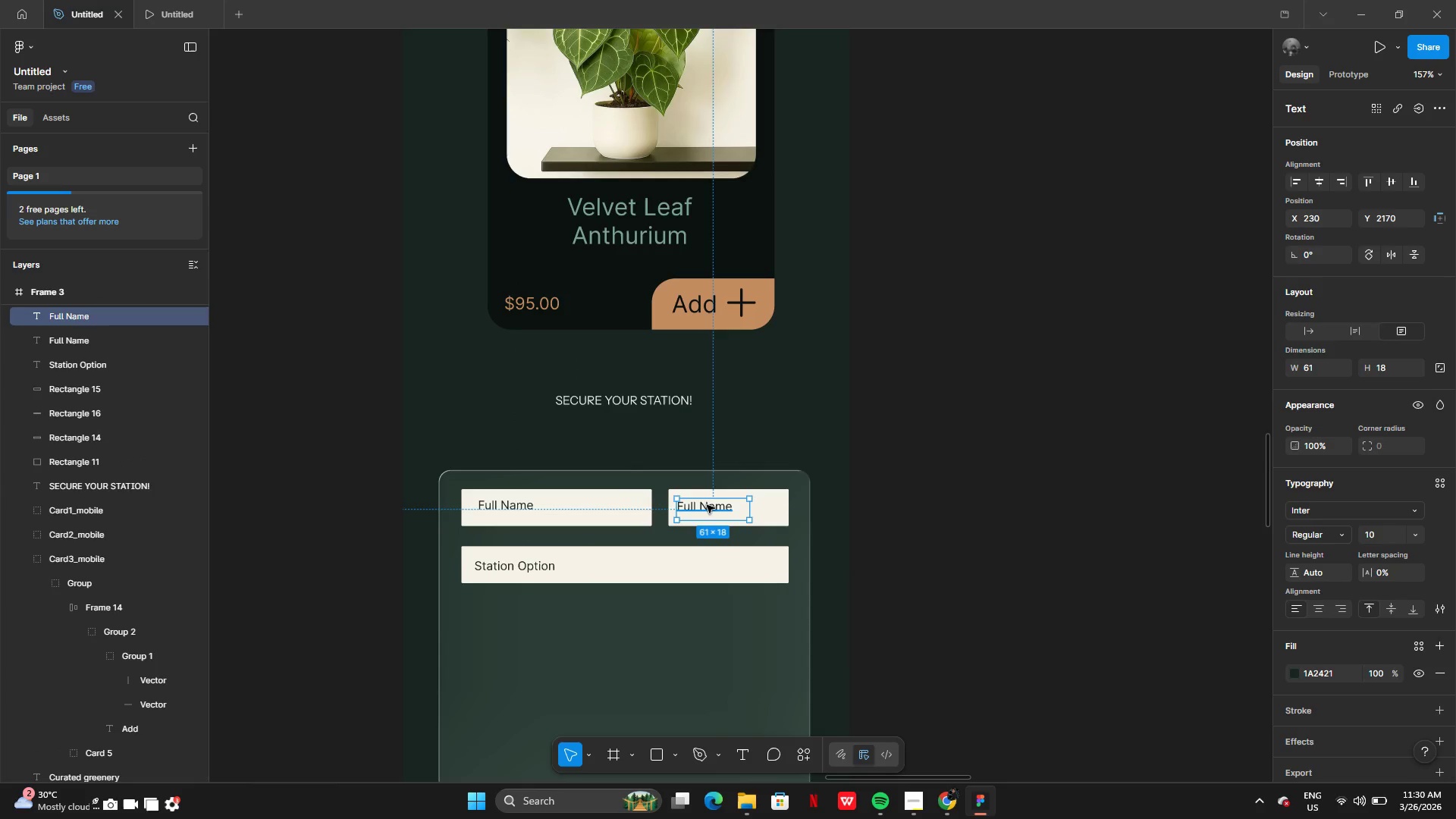 
left_click([707, 505])
 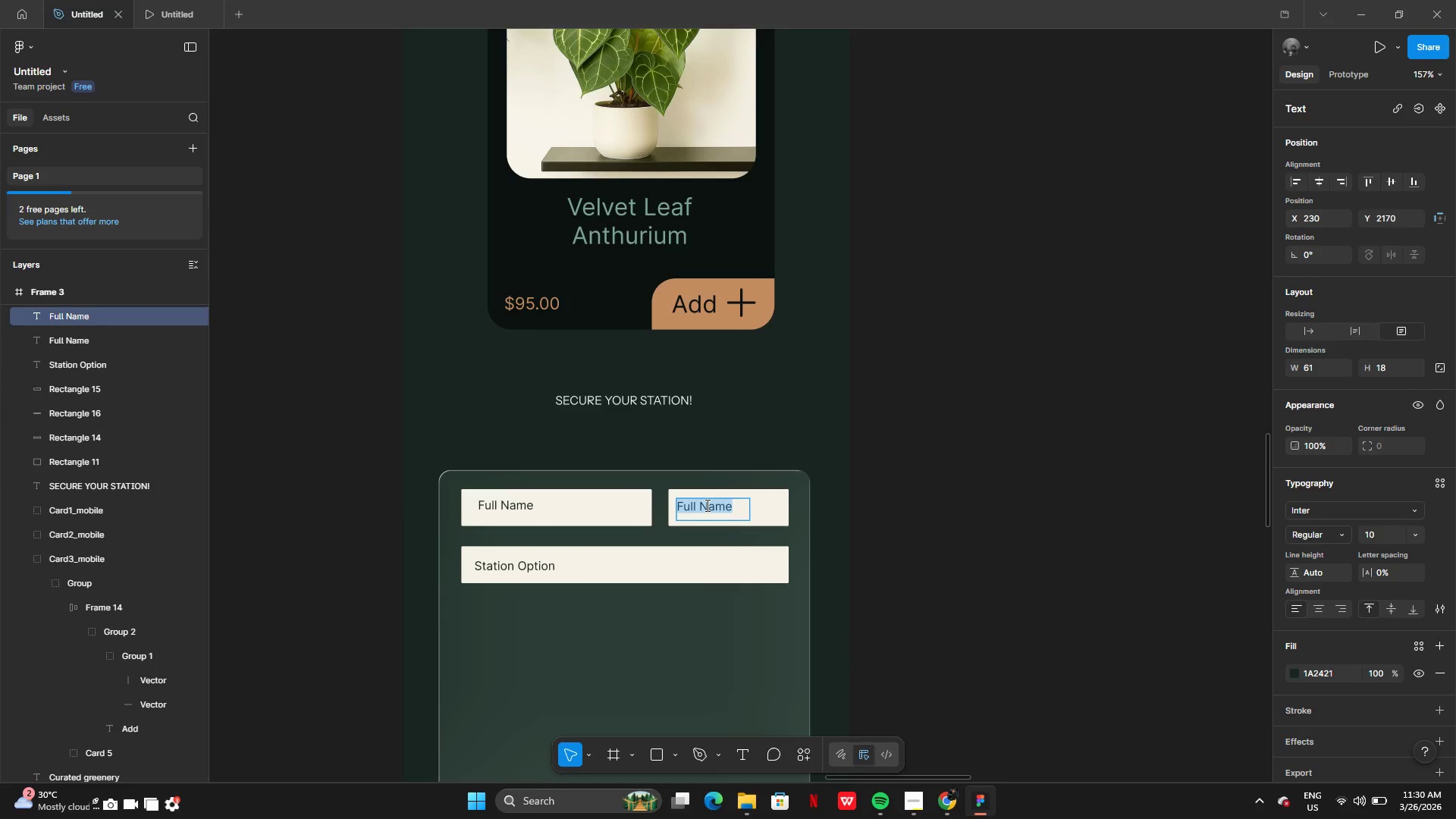 
type(Time)
 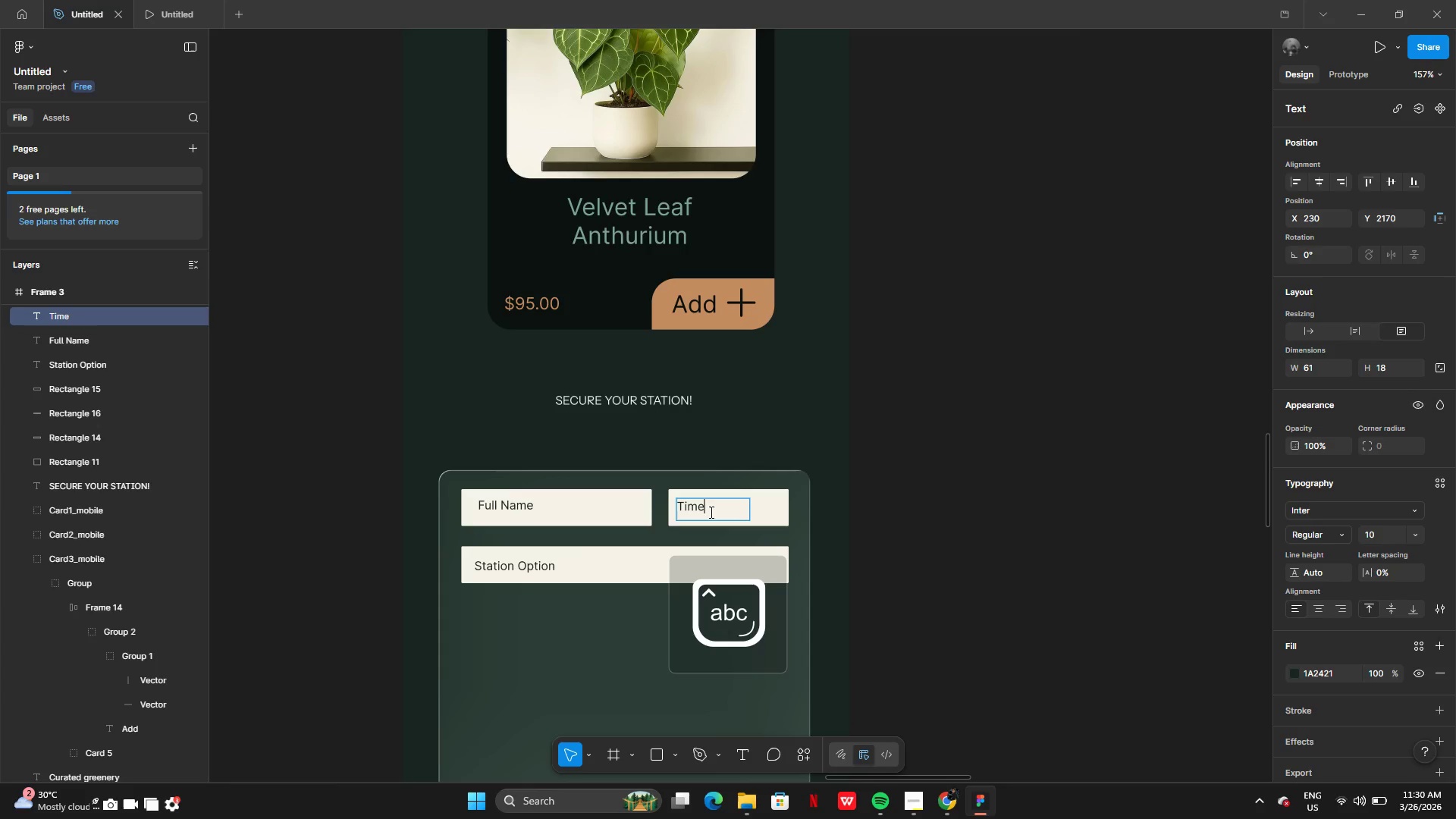 
key(Shift+Semicolon)
 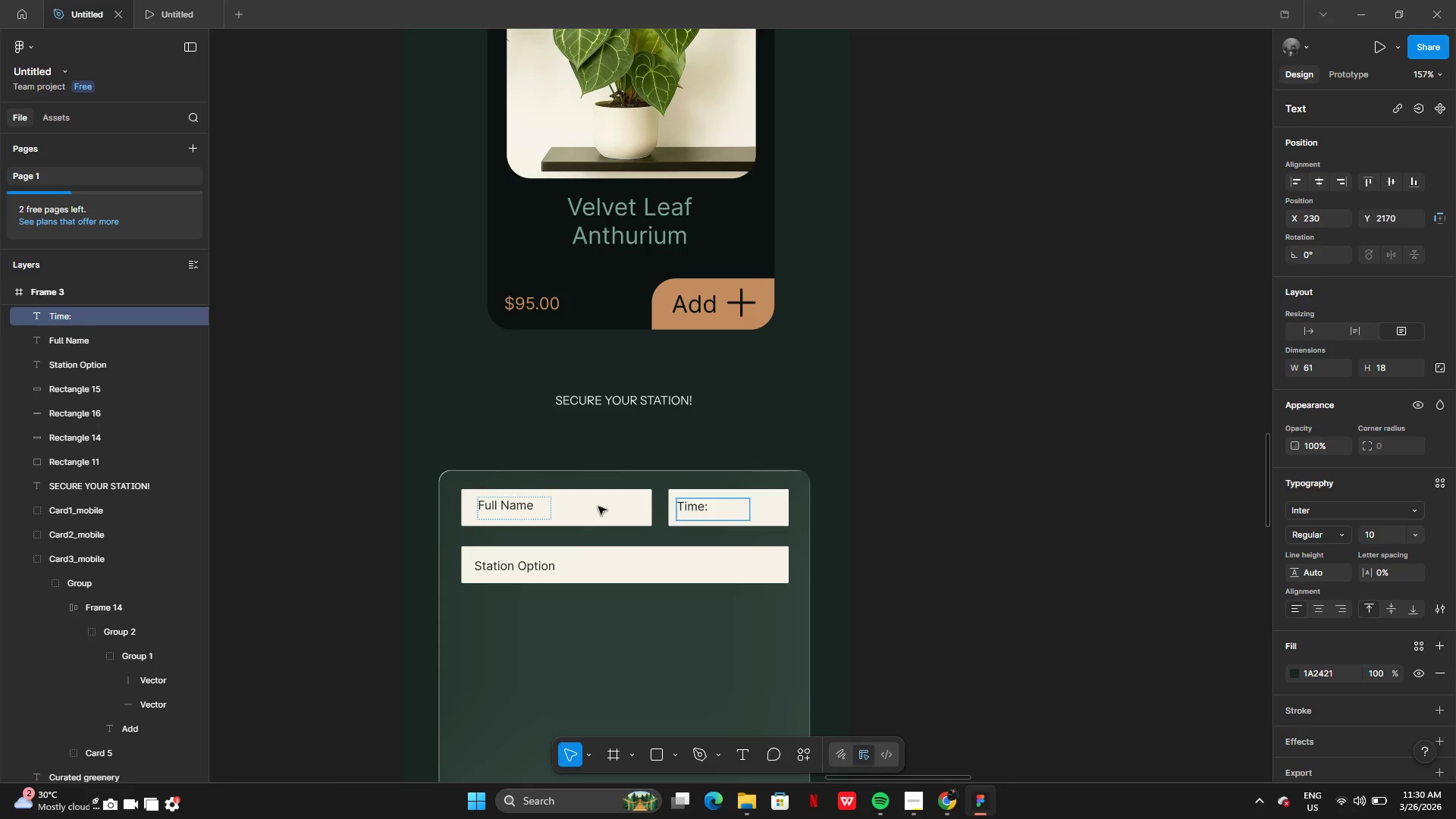 
key(Backspace)
 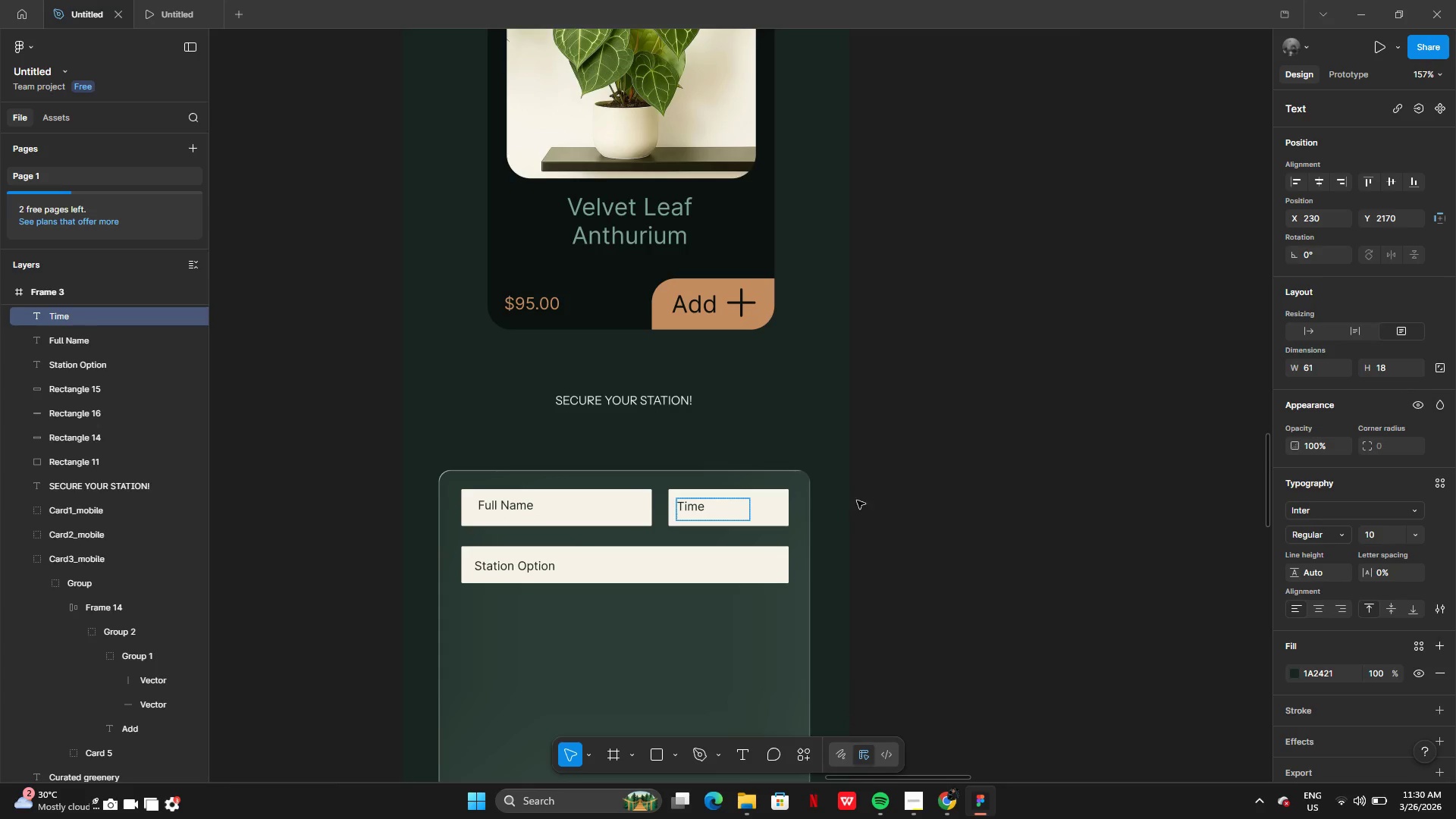 
left_click([861, 500])
 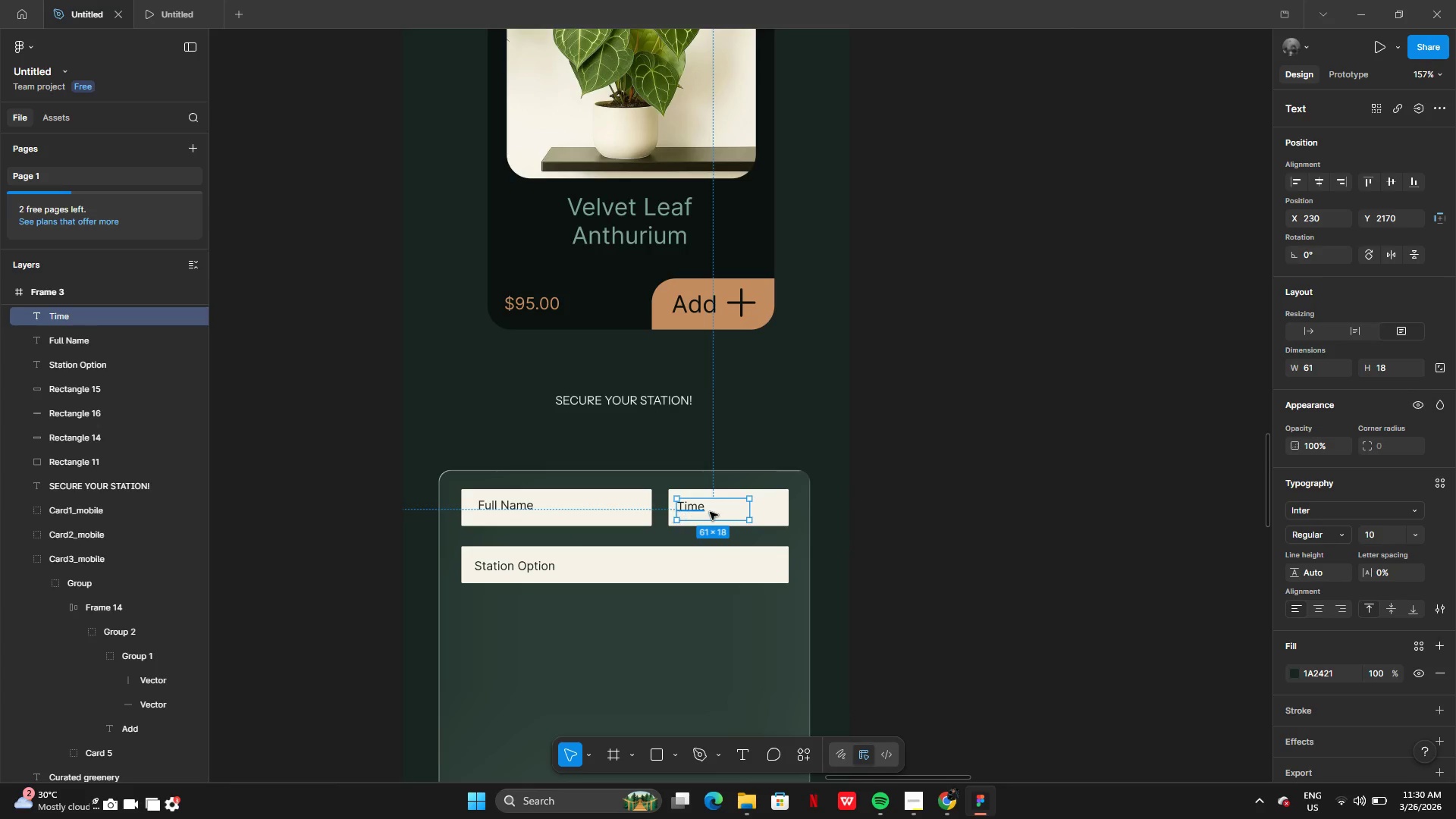 
left_click_drag(start_coordinate=[710, 512], to_coordinate=[740, 512])
 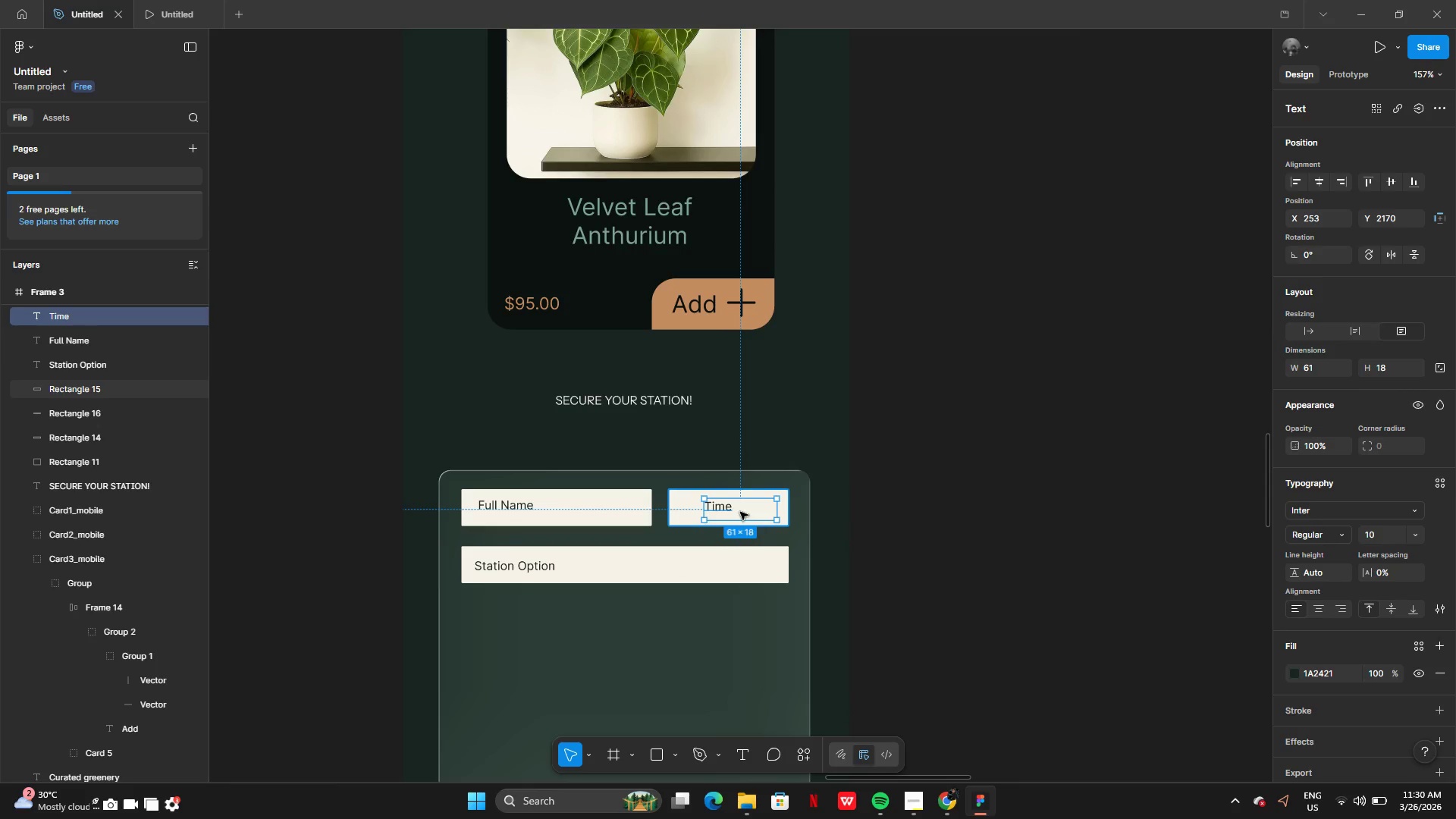 
key(Control+Z)
 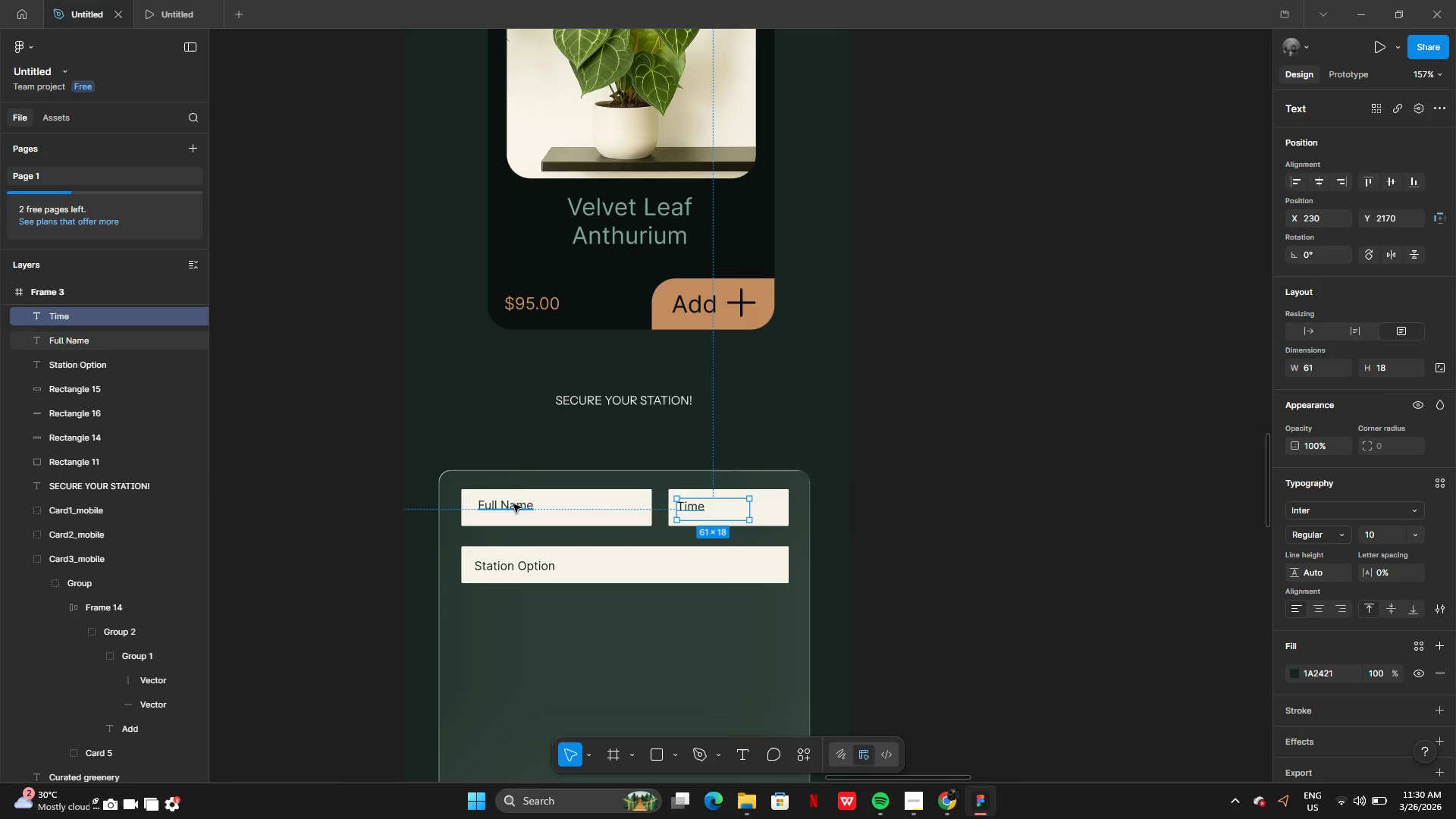 
left_click([510, 504])
 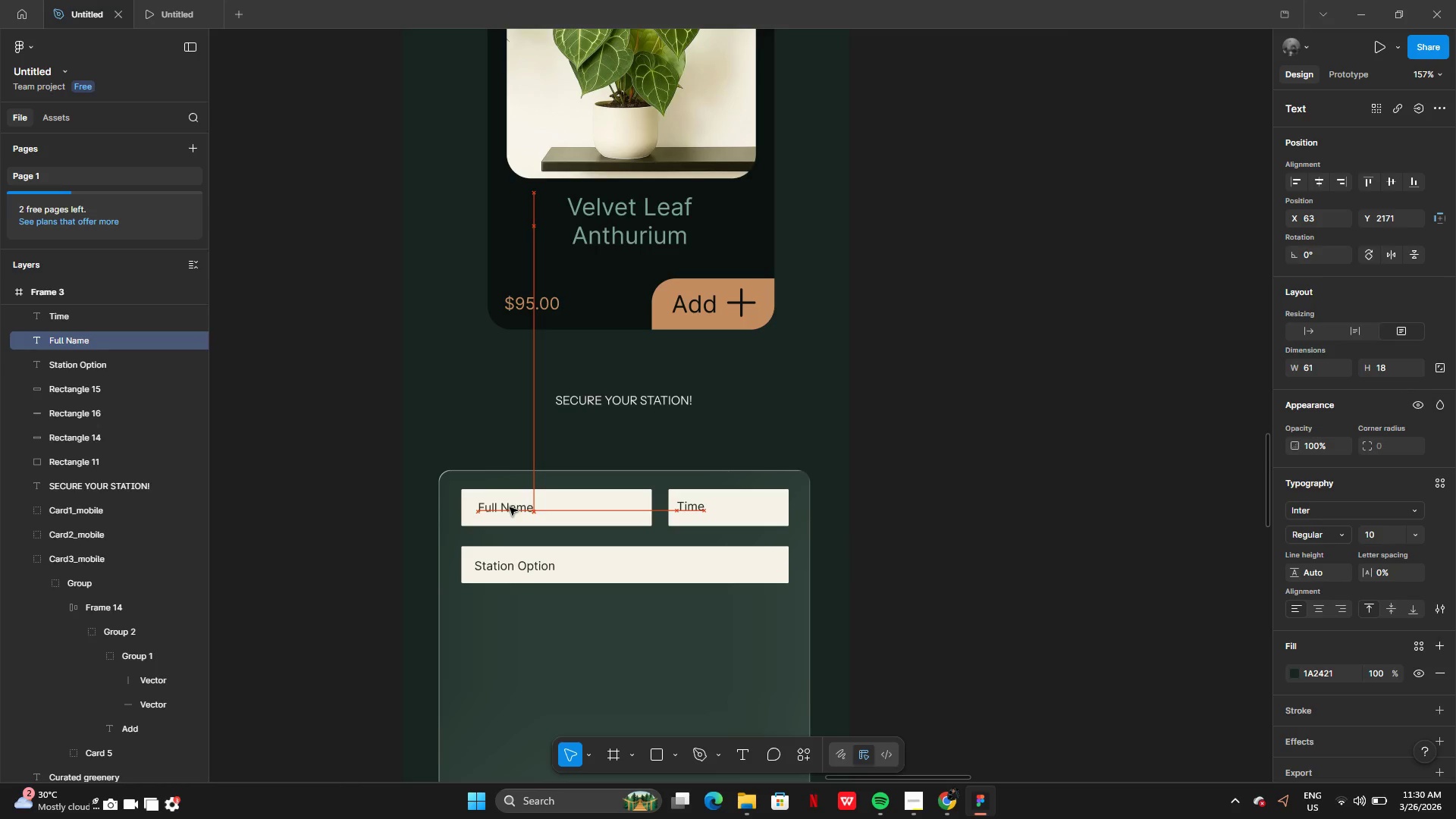 
left_click([687, 509])
 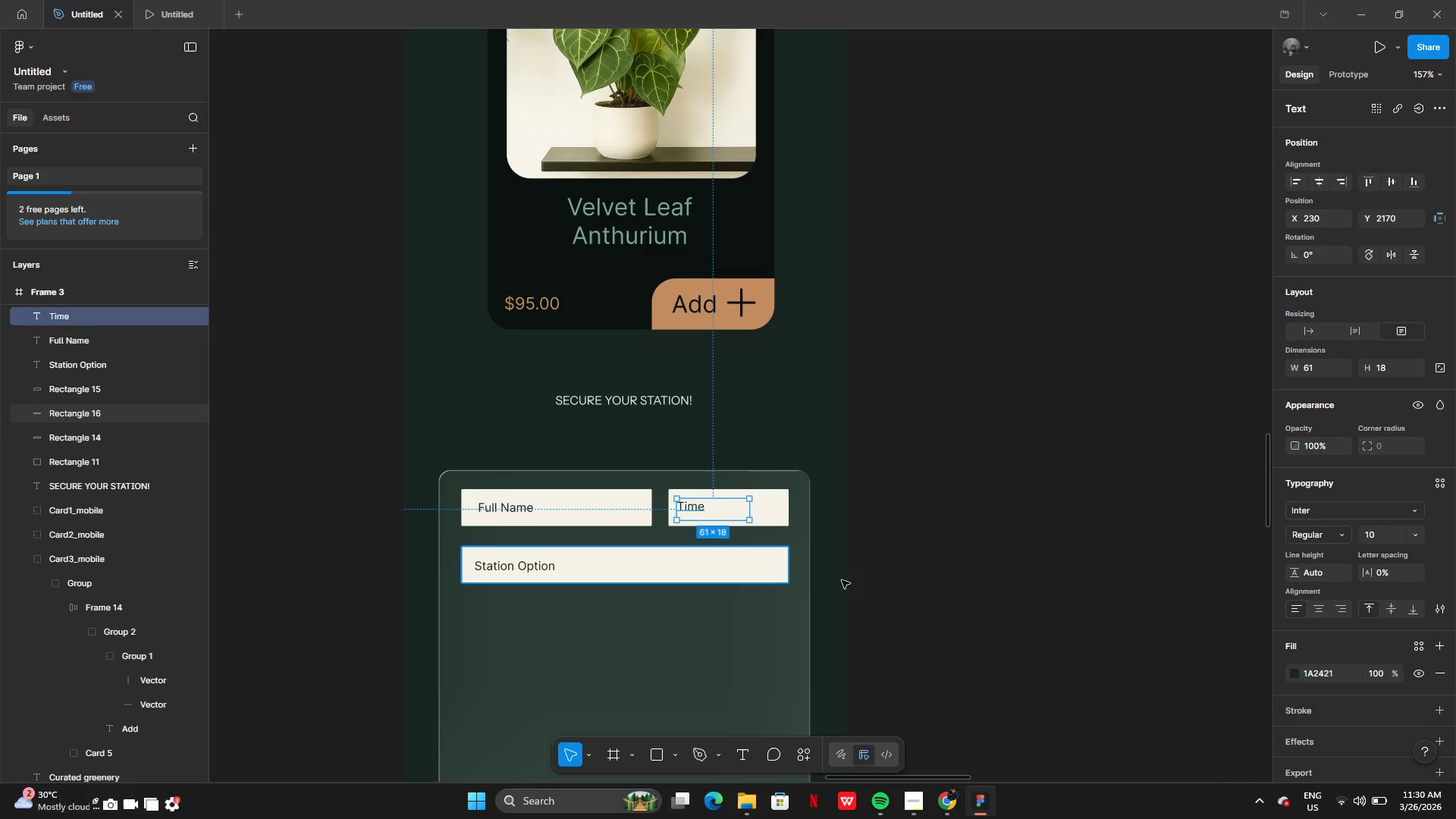 
double_click([910, 626])
 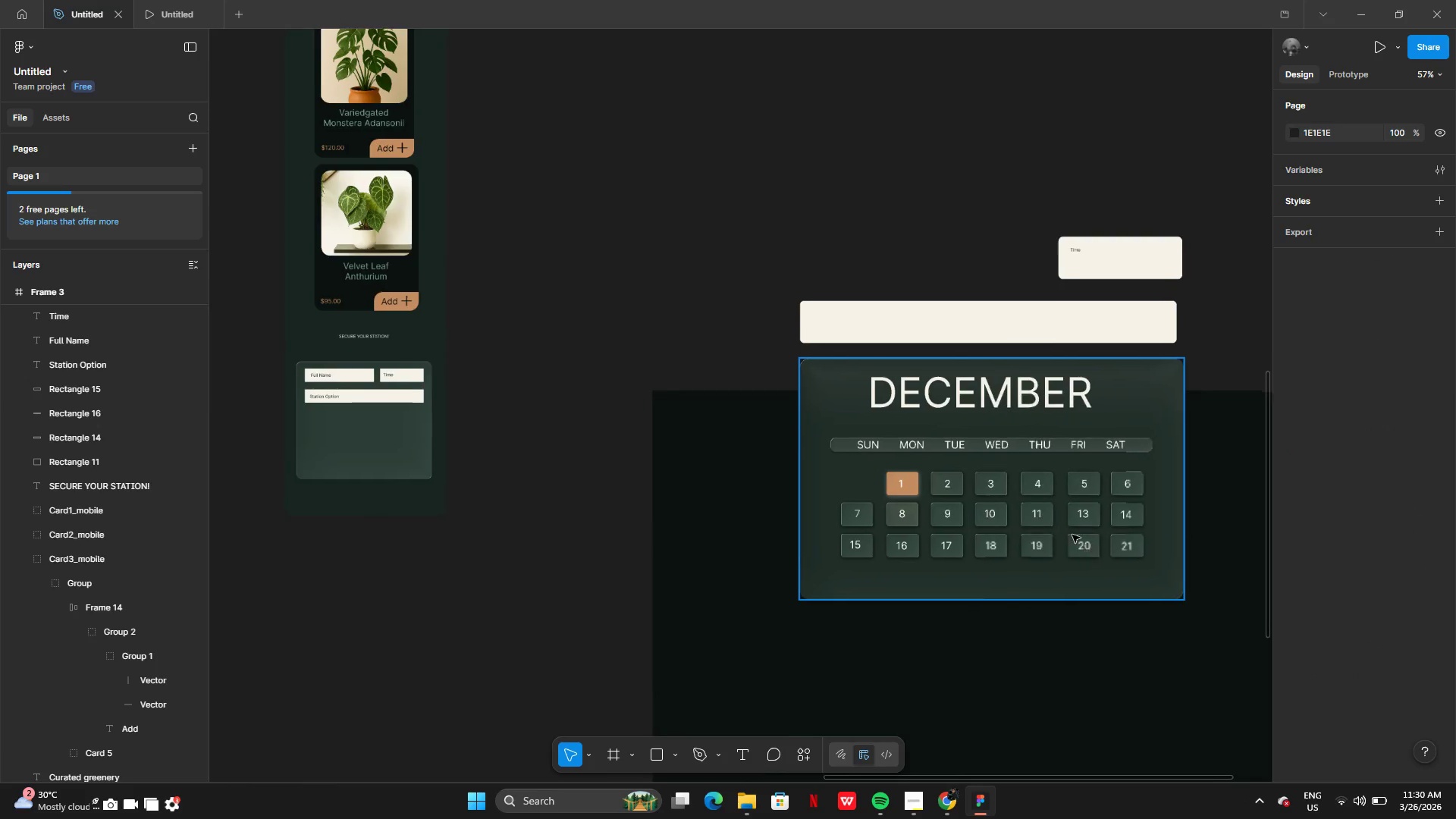 
left_click_drag(start_coordinate=[1138, 417], to_coordinate=[617, 528])
 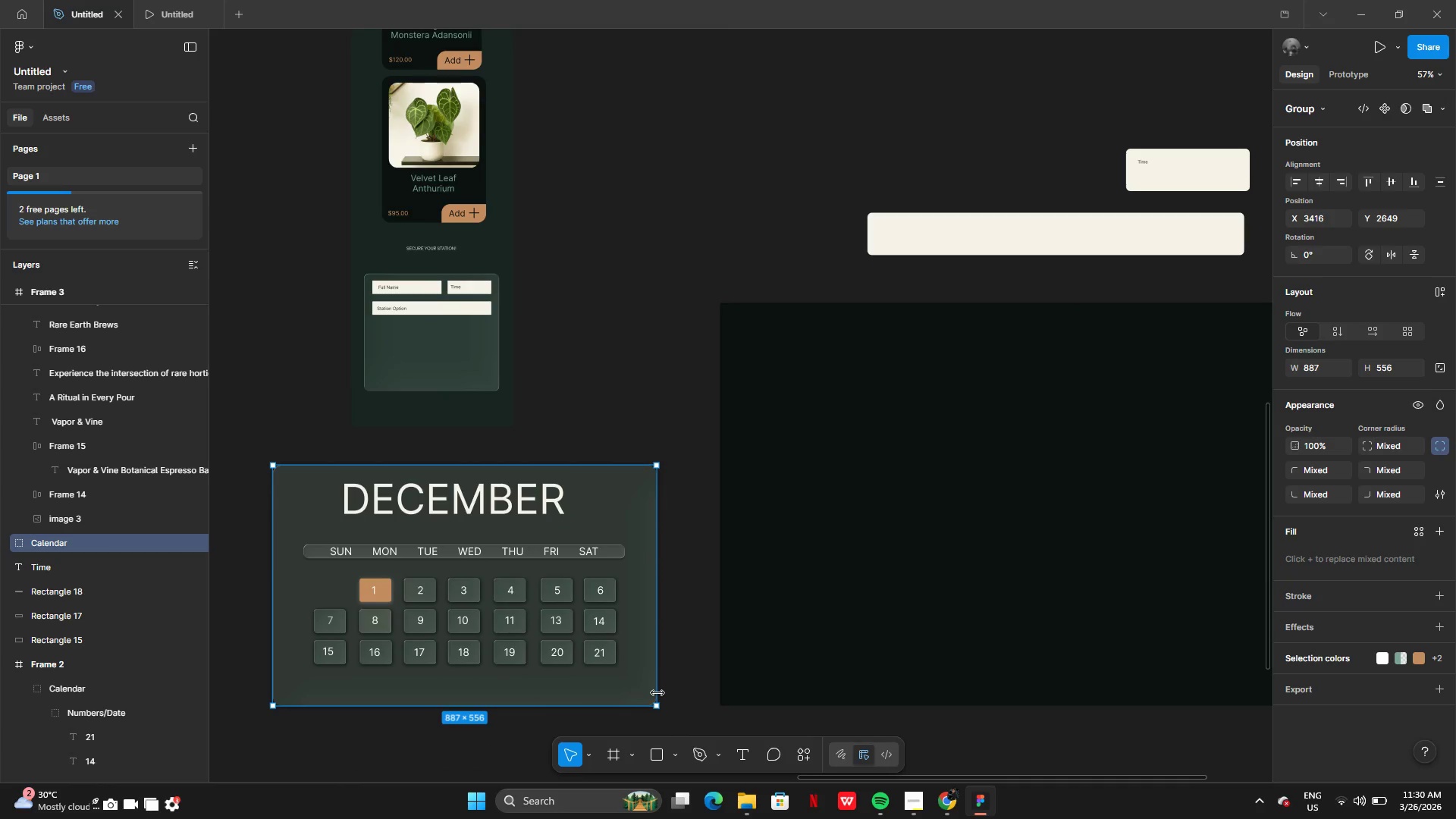 
left_click_drag(start_coordinate=[658, 707], to_coordinate=[427, 567])
 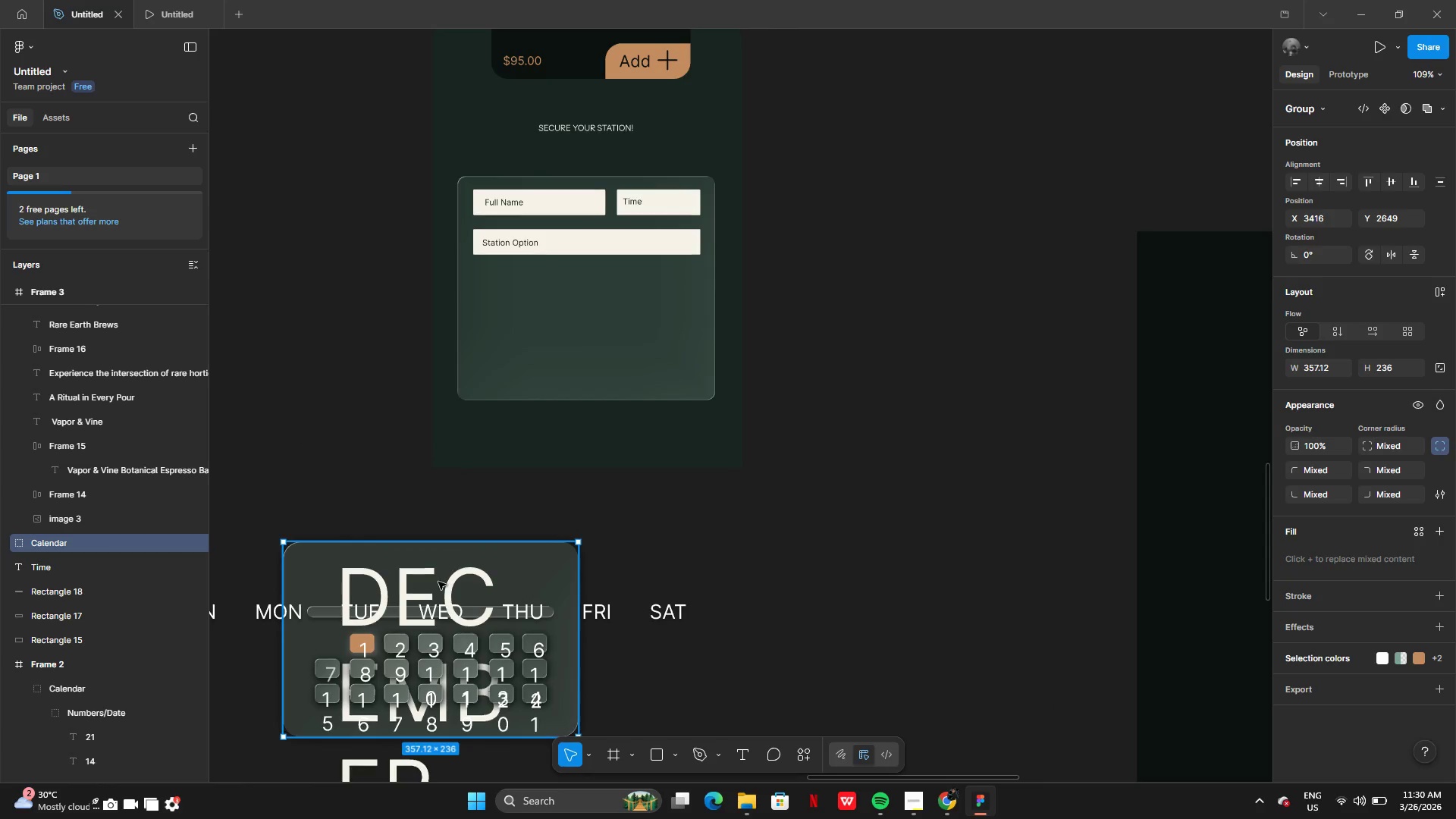 
right_click([454, 516])
 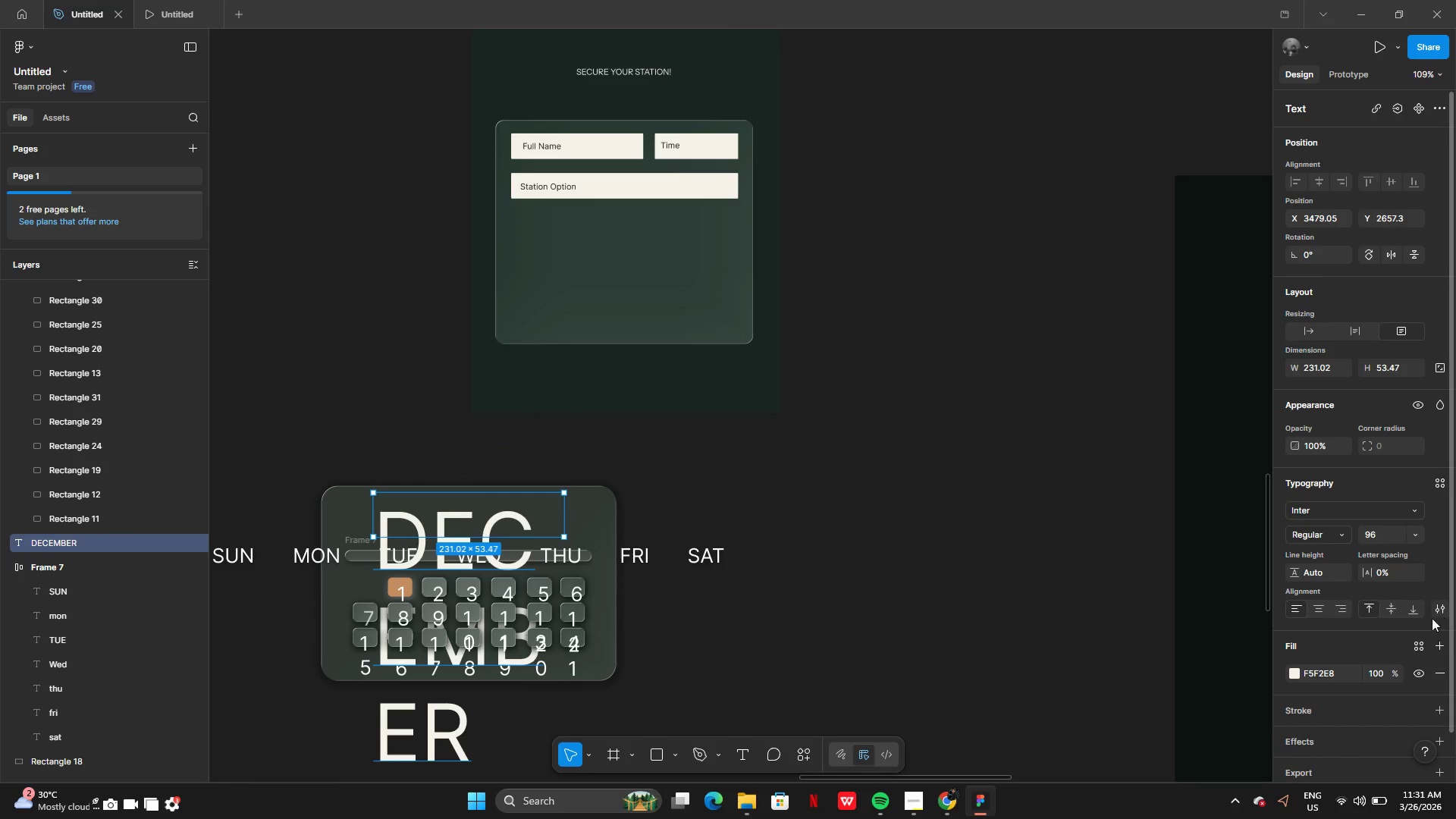 
wait(8.95)
 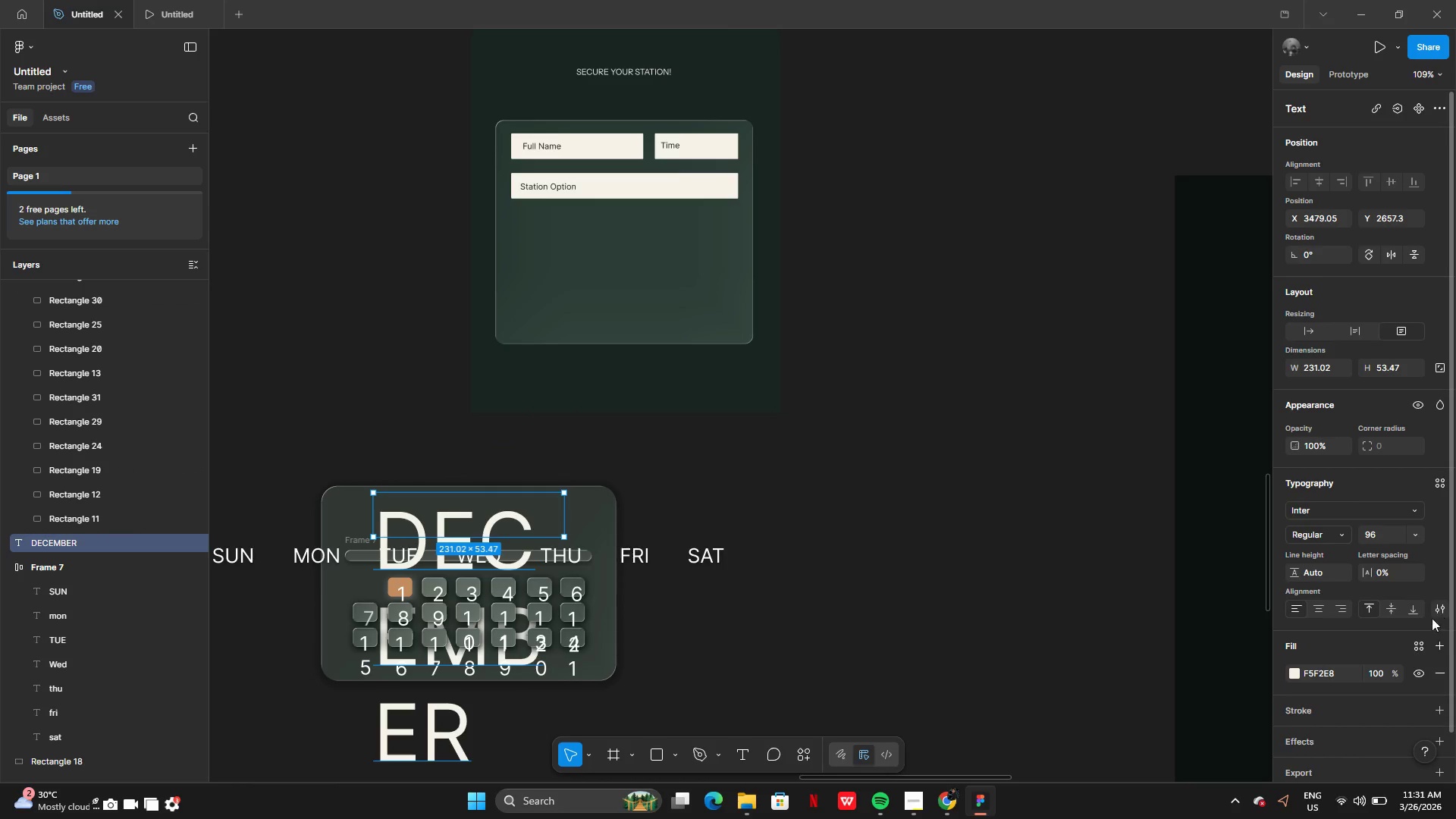 
left_click([1398, 405])
 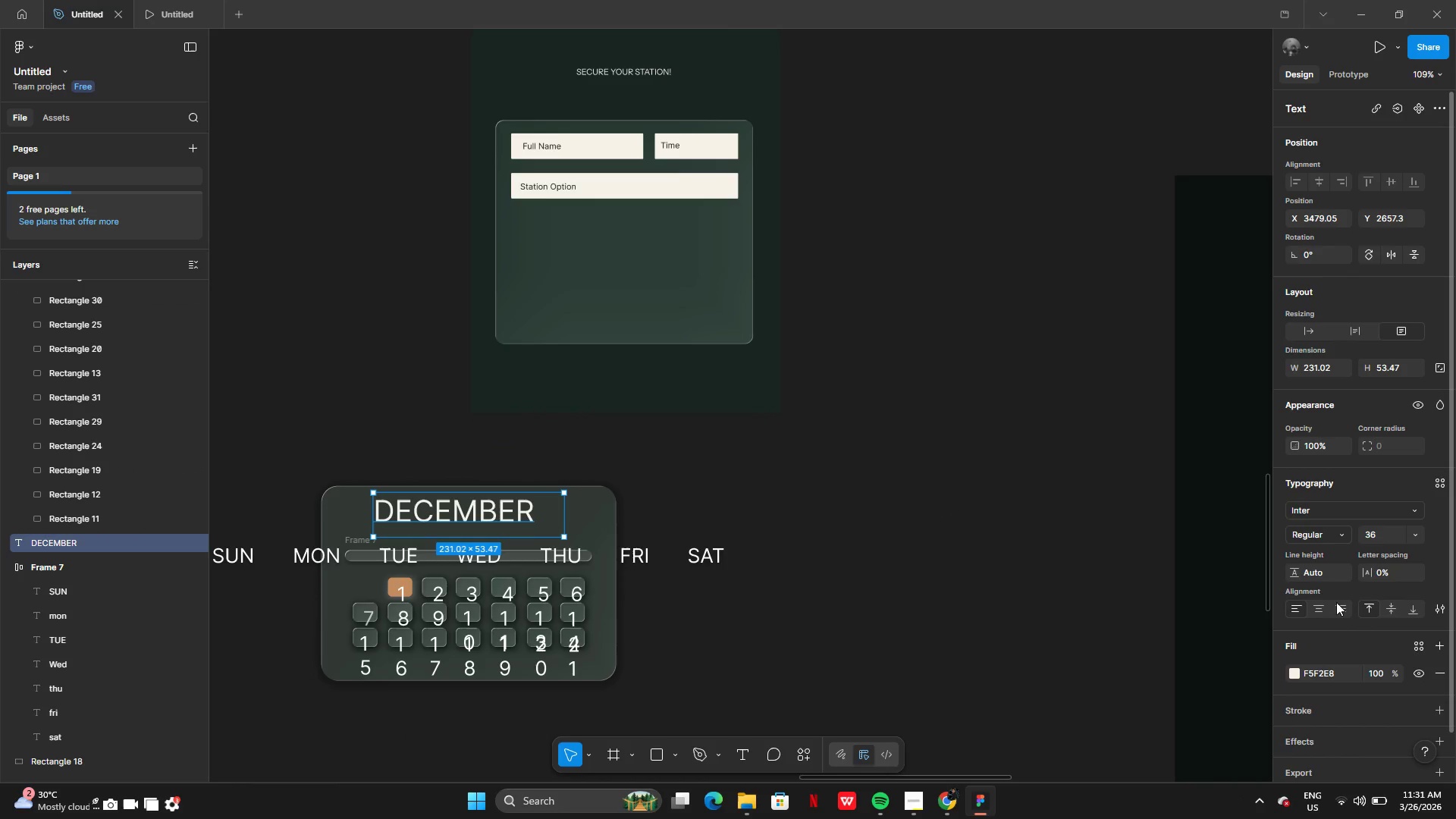 
left_click([1320, 607])
 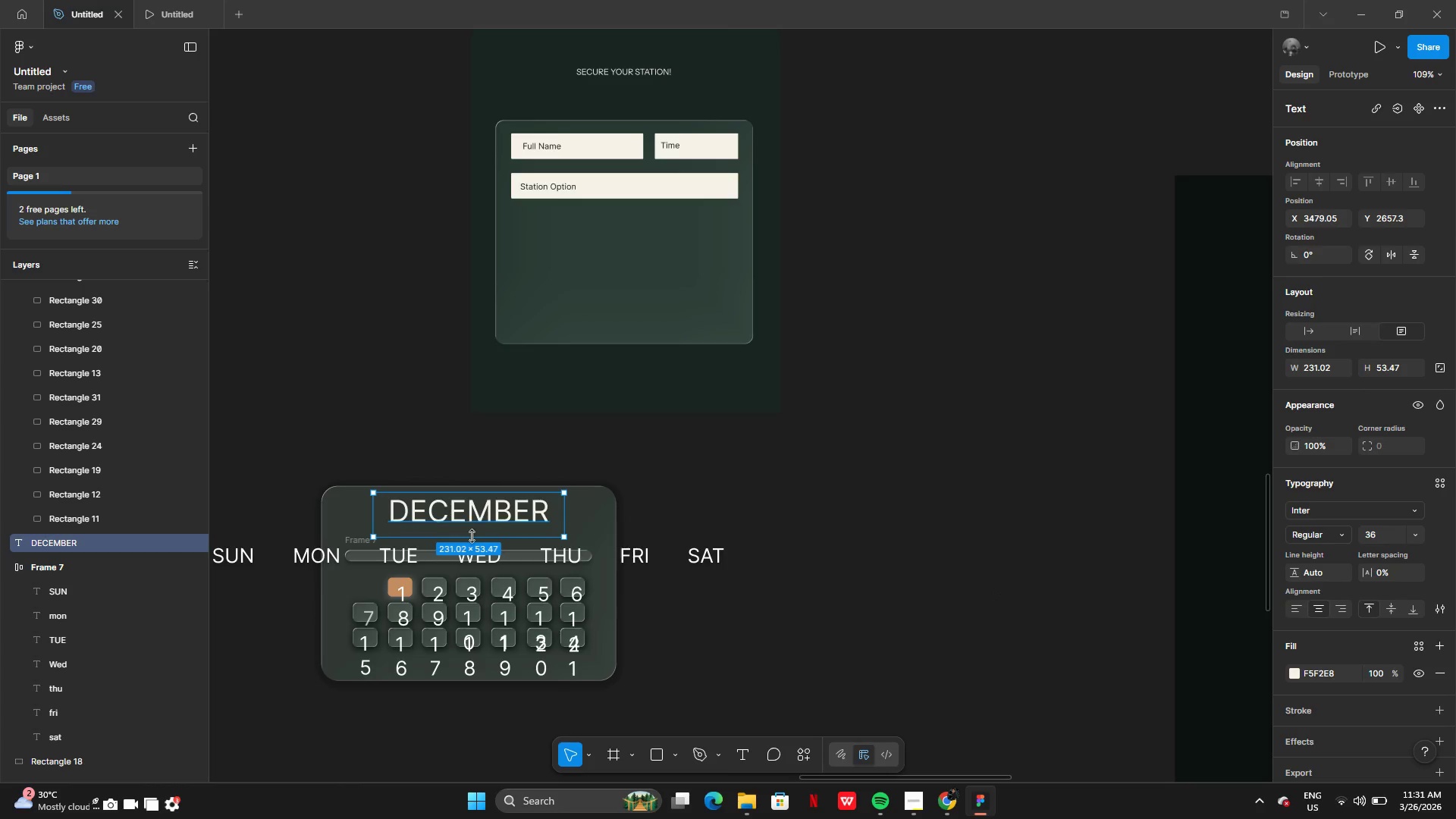 
left_click_drag(start_coordinate=[472, 537], to_coordinate=[473, 525])
 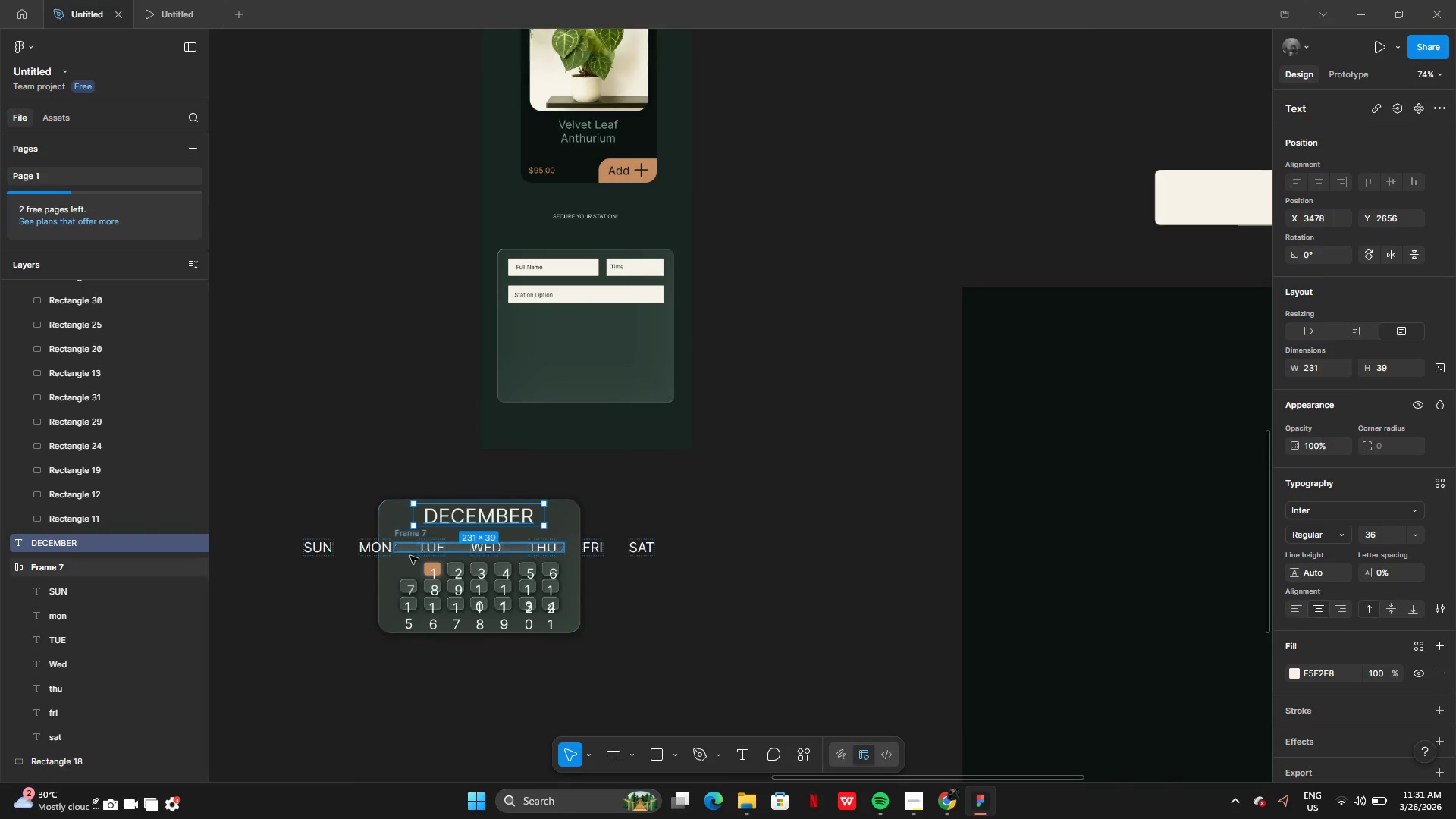 
left_click([327, 548])
 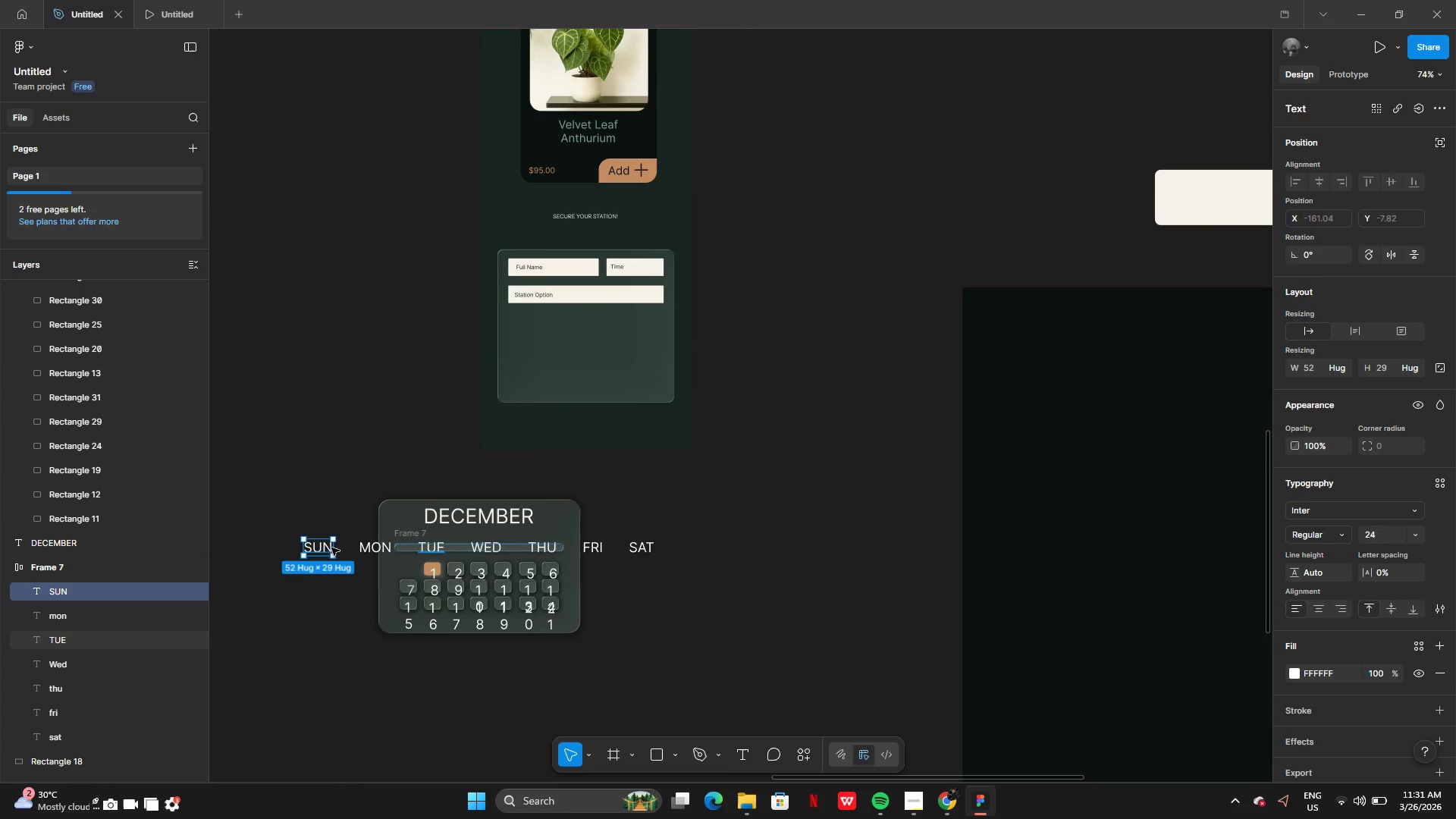 
left_click([279, 544])
 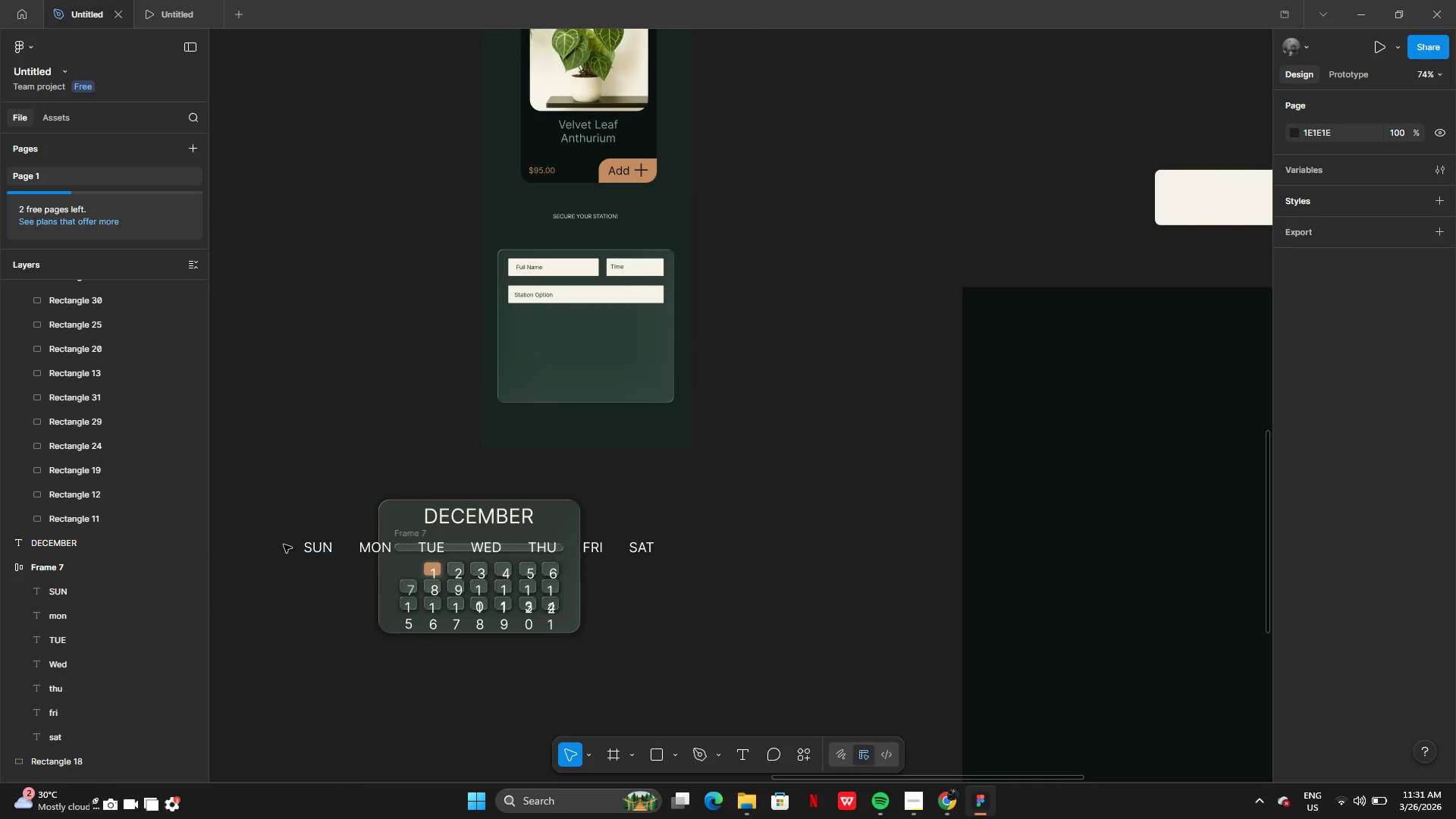 
left_click_drag(start_coordinate=[284, 544], to_coordinate=[516, 550])
 